 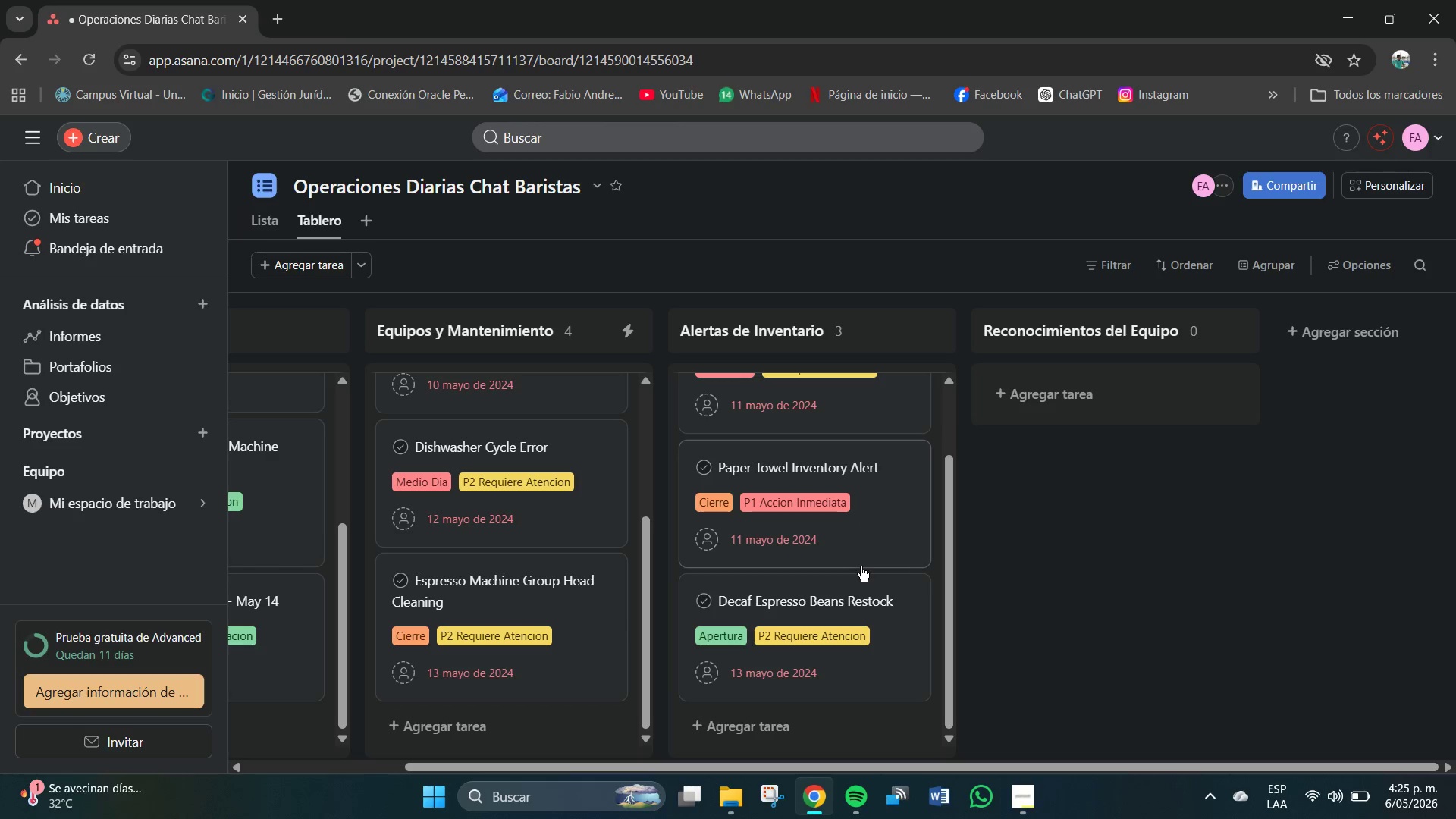 
scroll: coordinate [789, 532], scroll_direction: down, amount: 6.0
 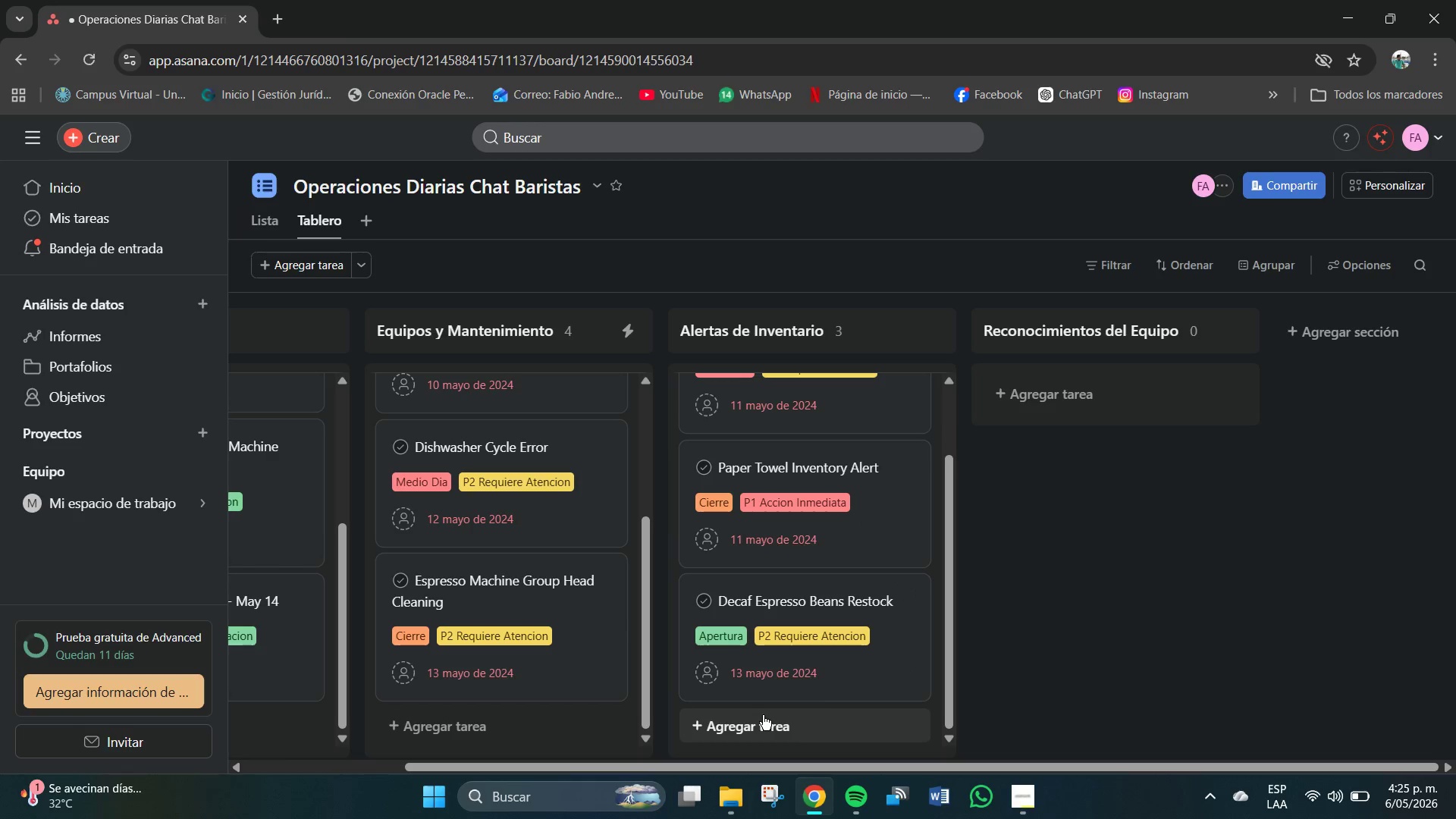 
mouse_move([782, 682])
 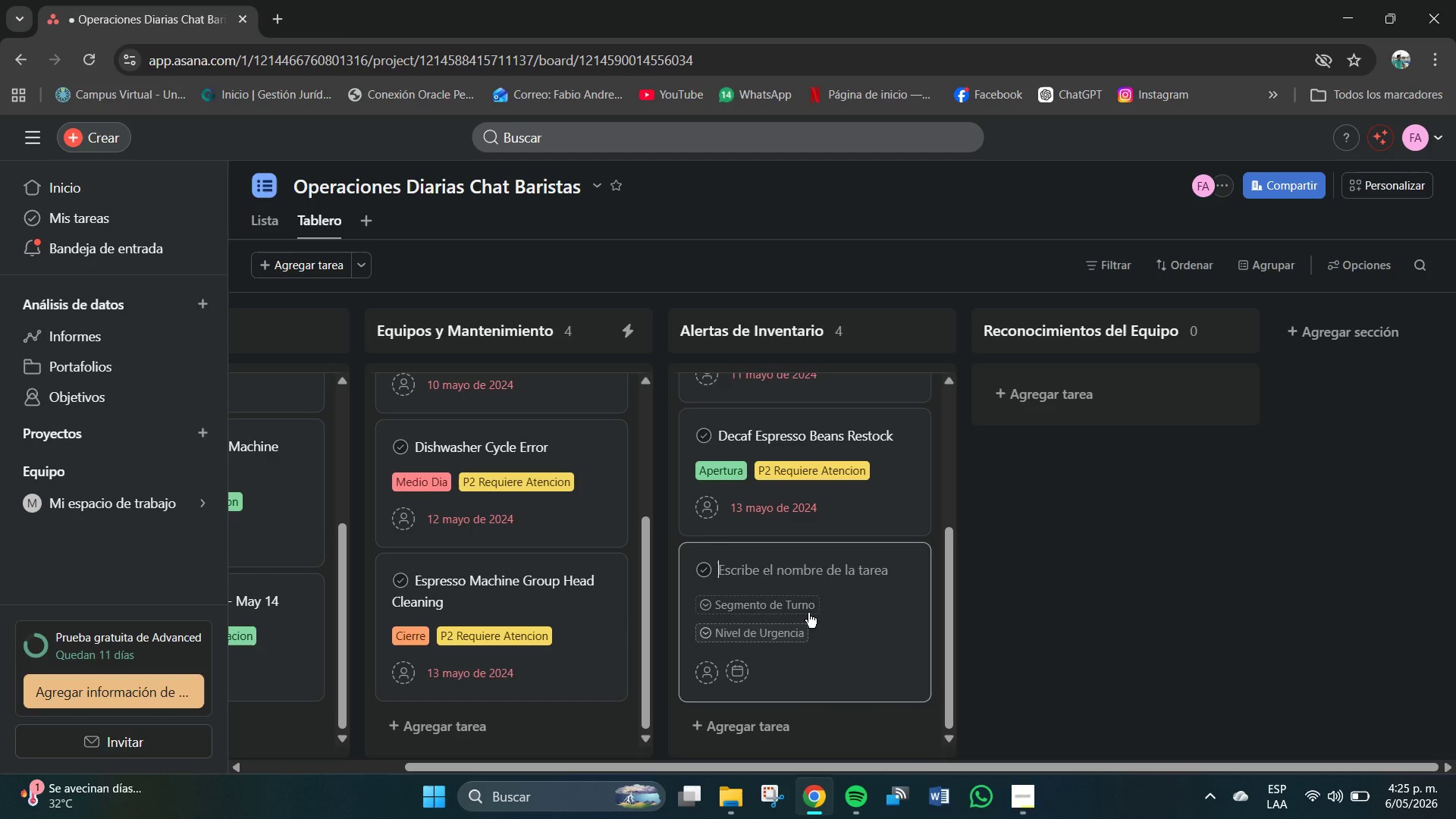 
left_click([746, 568])
 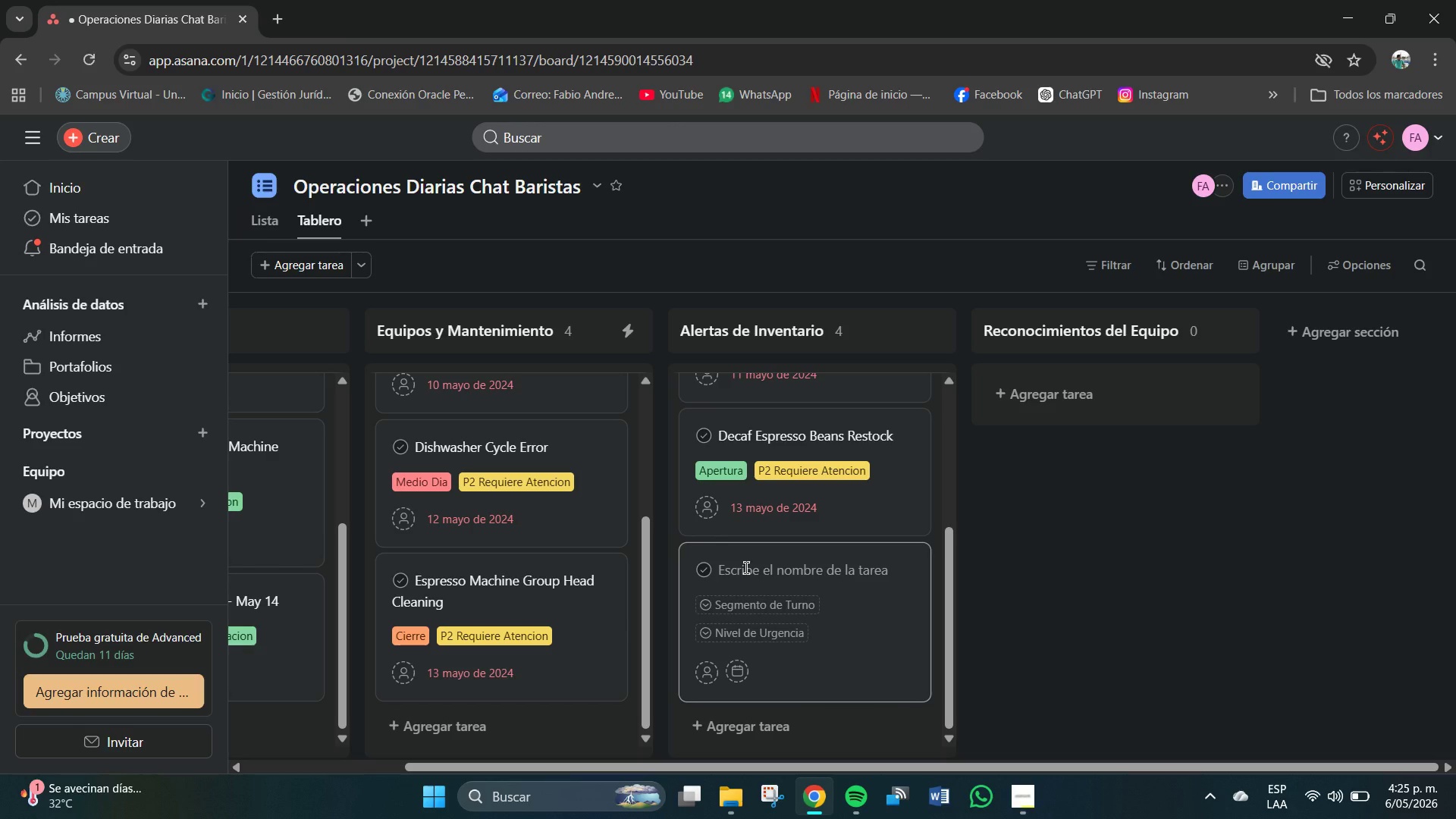 
type(Decaf)
 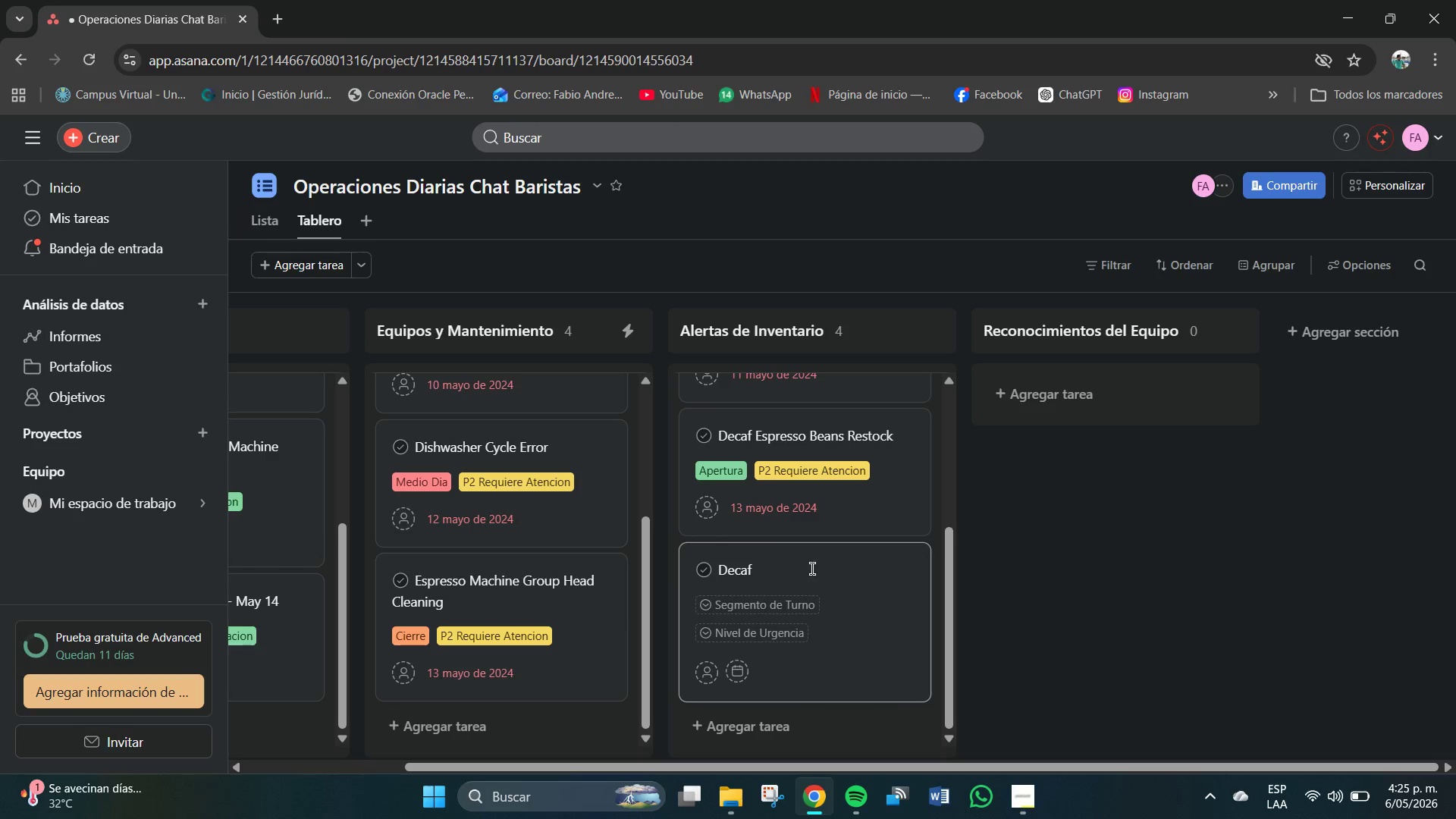 
hold_key(key=Backspace, duration=0.78)
 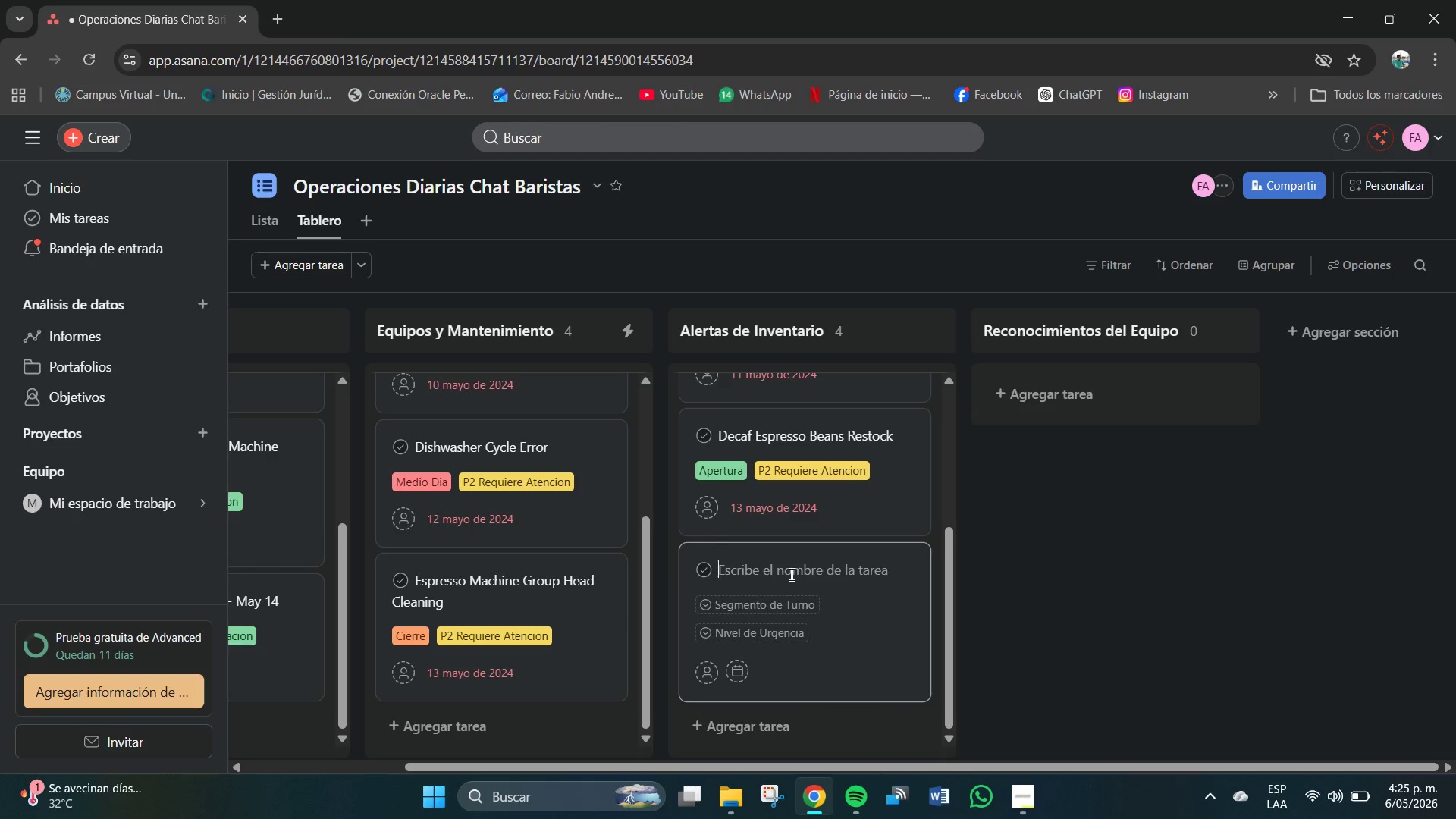 
scroll: coordinate [859, 562], scroll_direction: up, amount: 9.0
 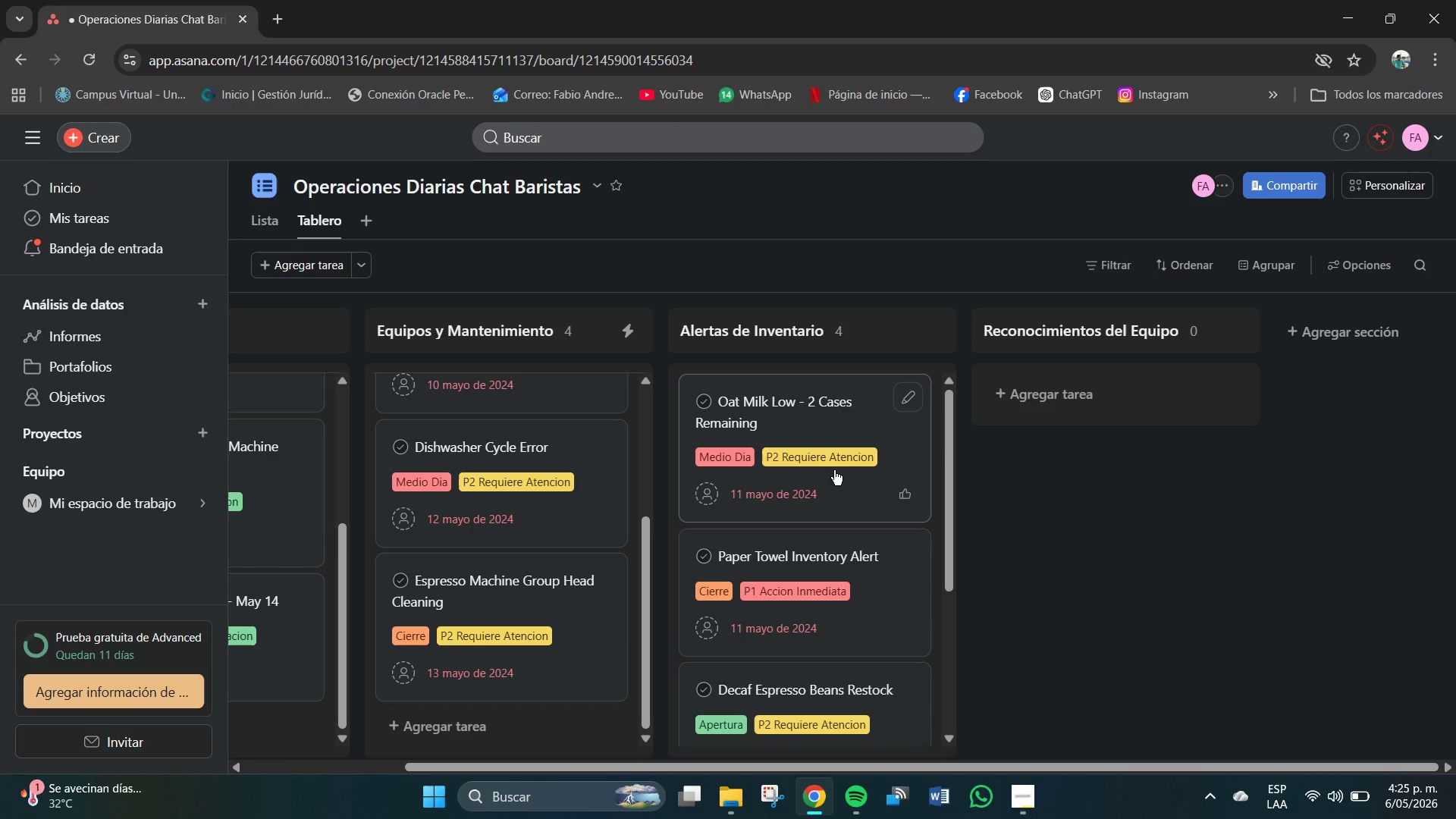 
scroll: coordinate [830, 466], scroll_direction: down, amount: 1.0
 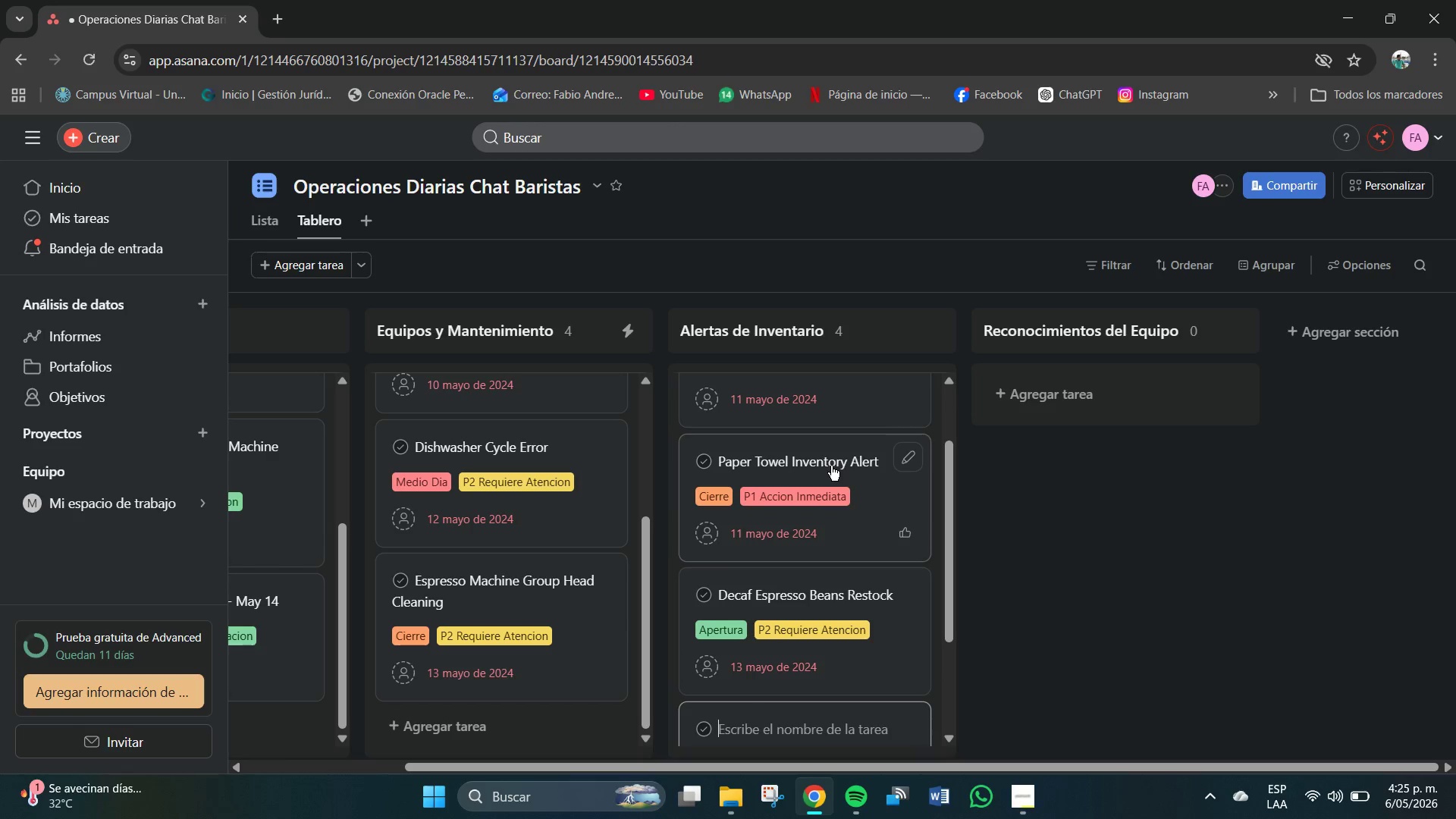 
scroll: coordinate [804, 484], scroll_direction: up, amount: 3.0
 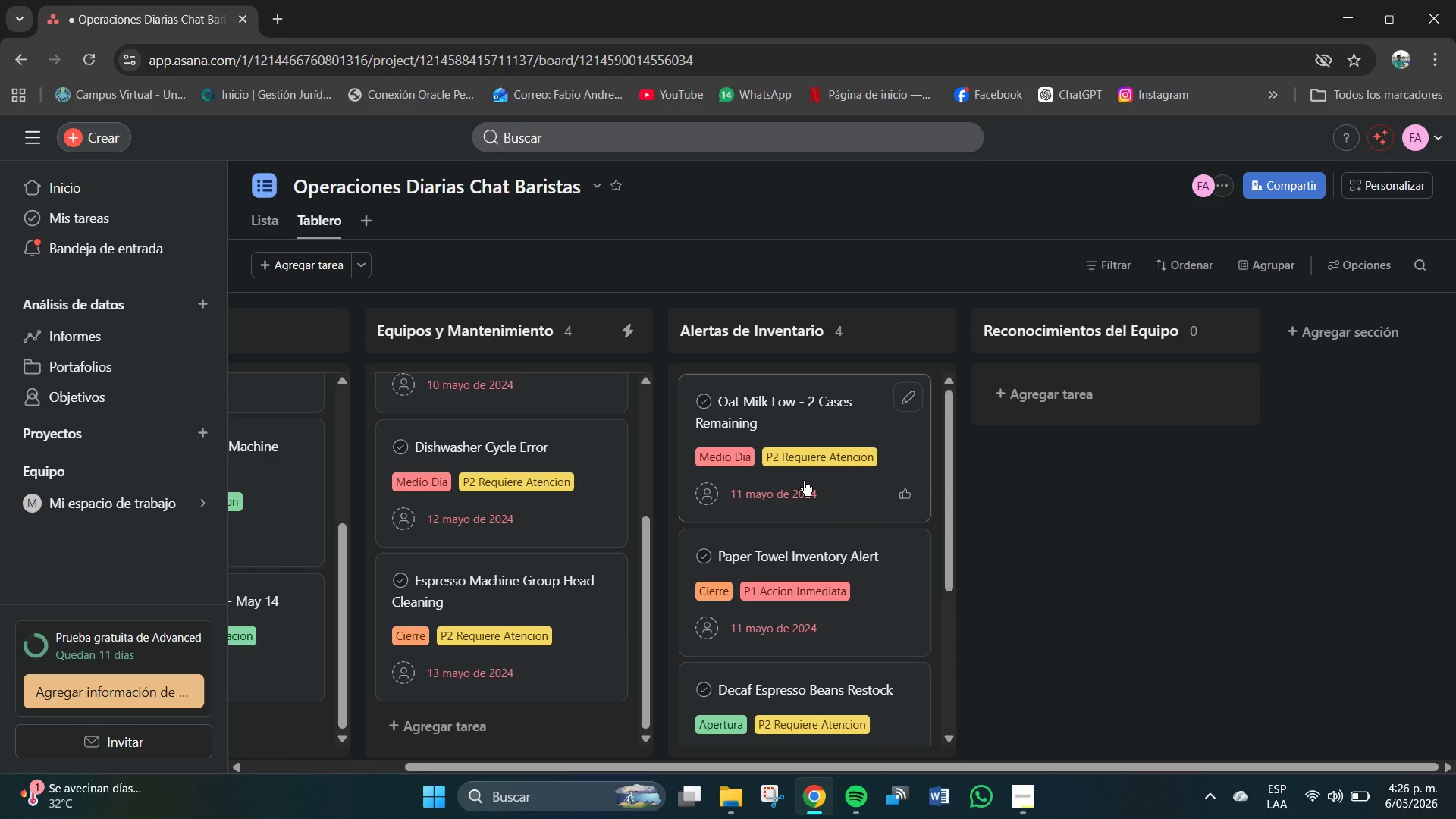 
scroll: coordinate [820, 545], scroll_direction: down, amount: 2.0
 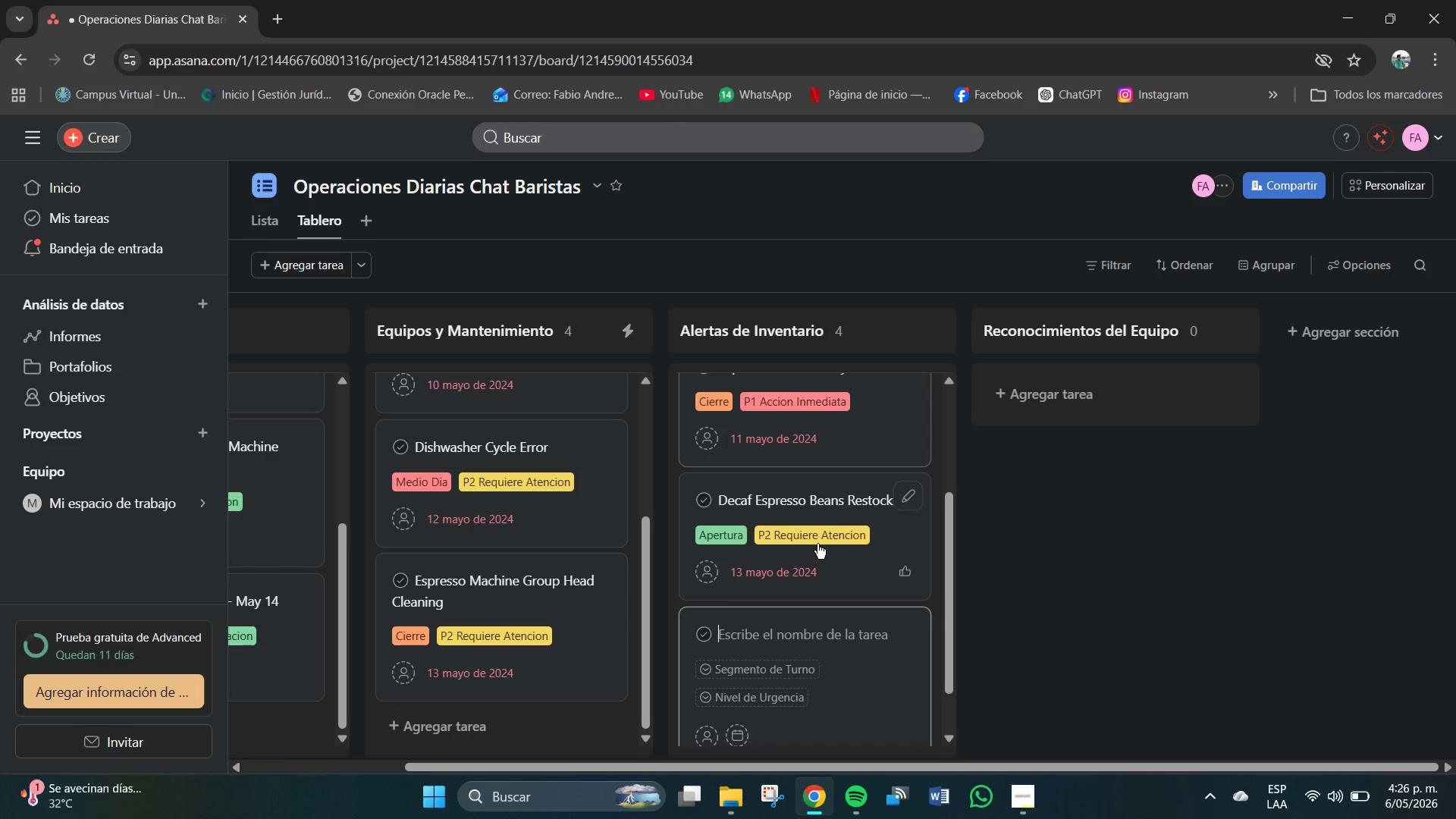 
mouse_move([817, 547])
 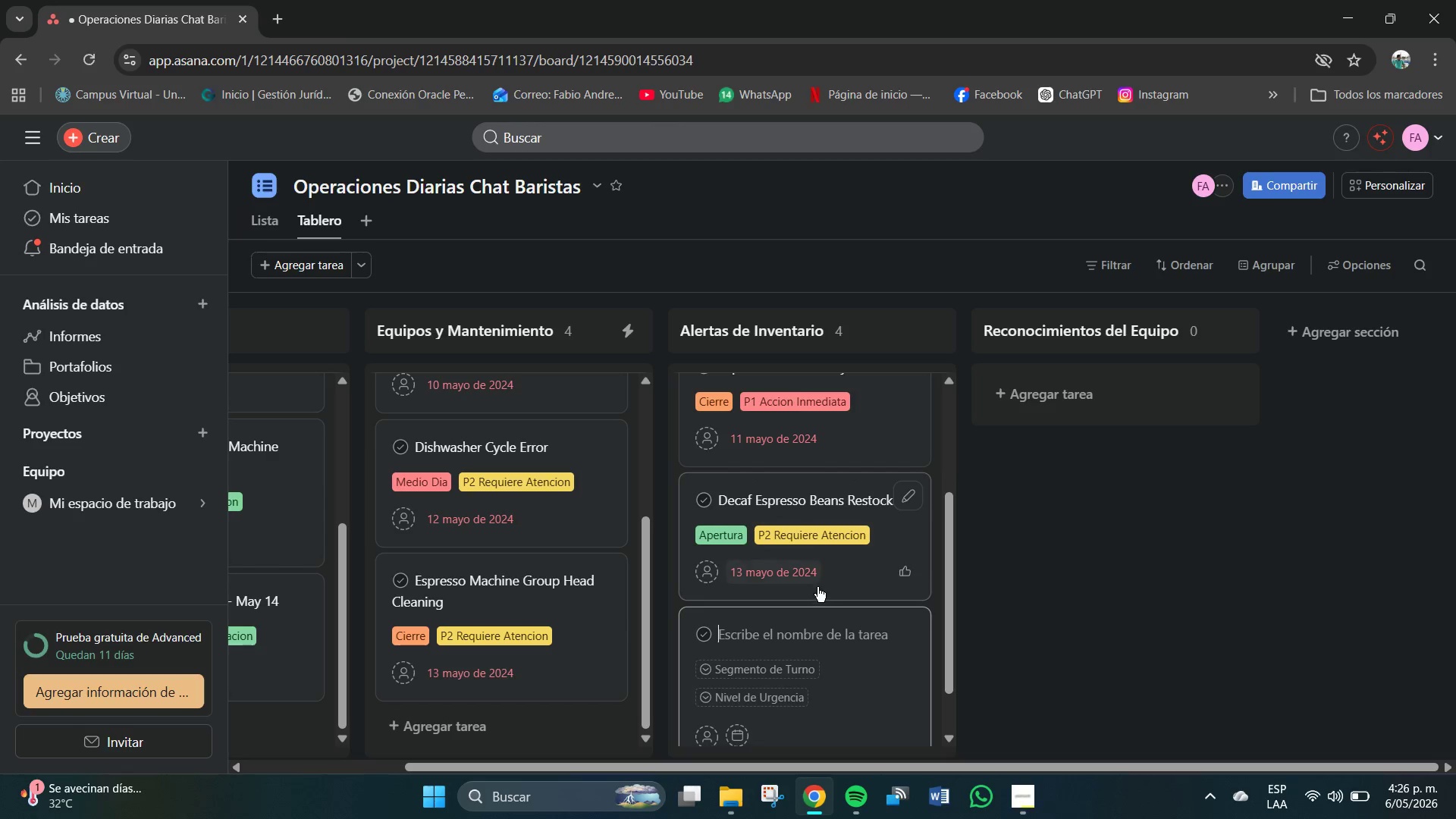 
scroll: coordinate [814, 595], scroll_direction: down, amount: 3.0
 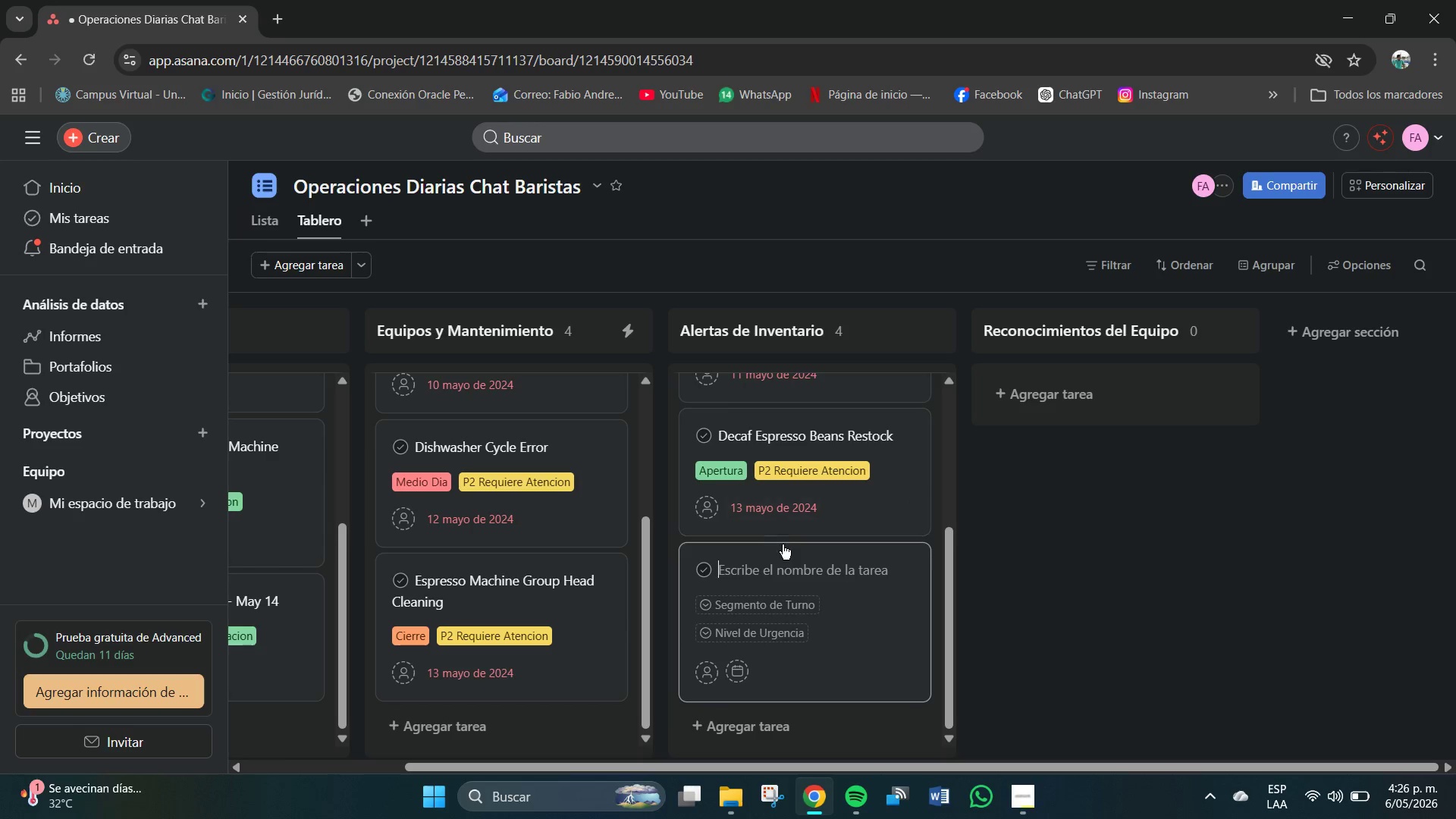 
left_click([766, 560])
 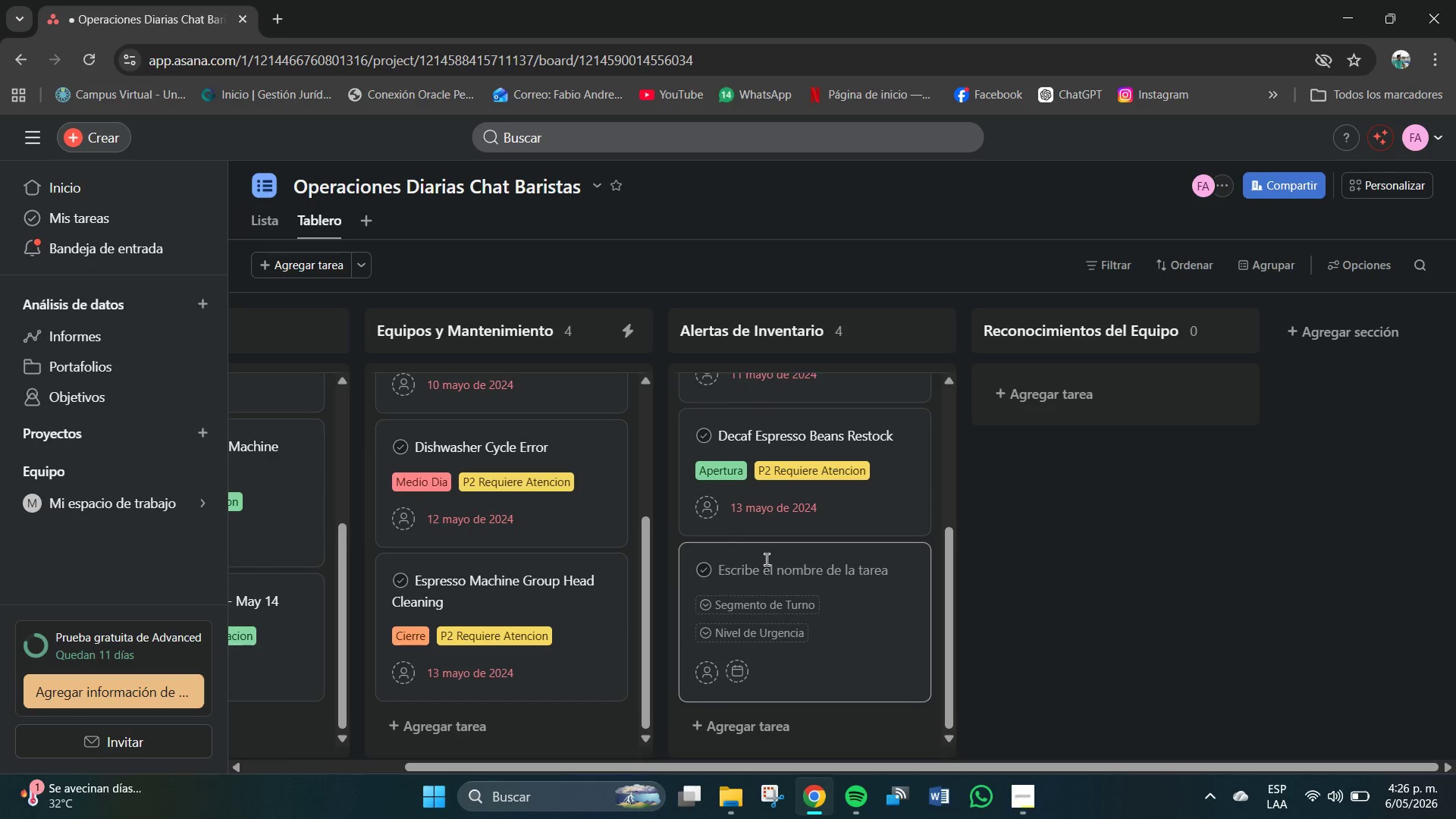 
type(Syrup Supply)
 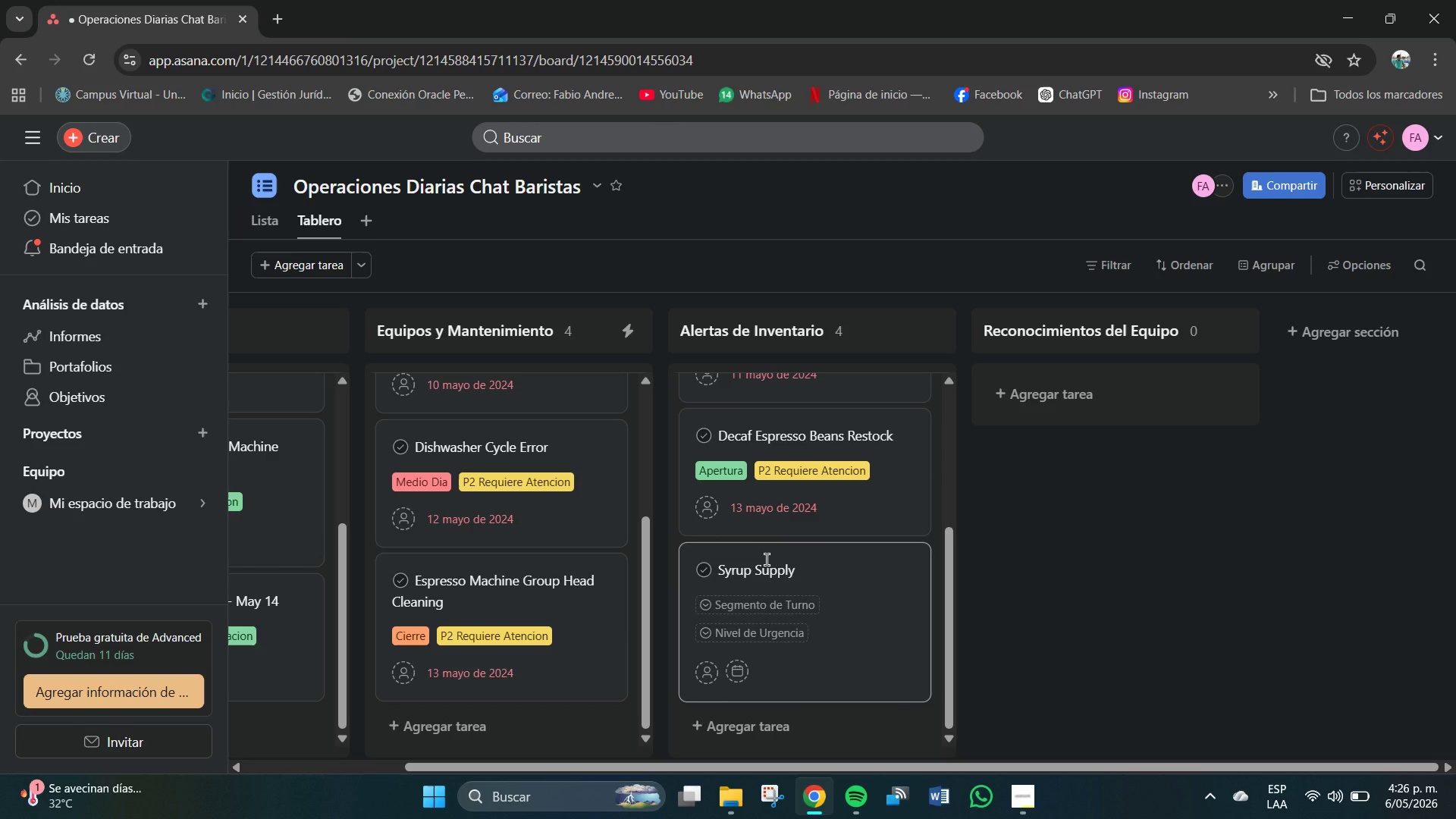 
type( X)
key(Backspace)
type(Check)
 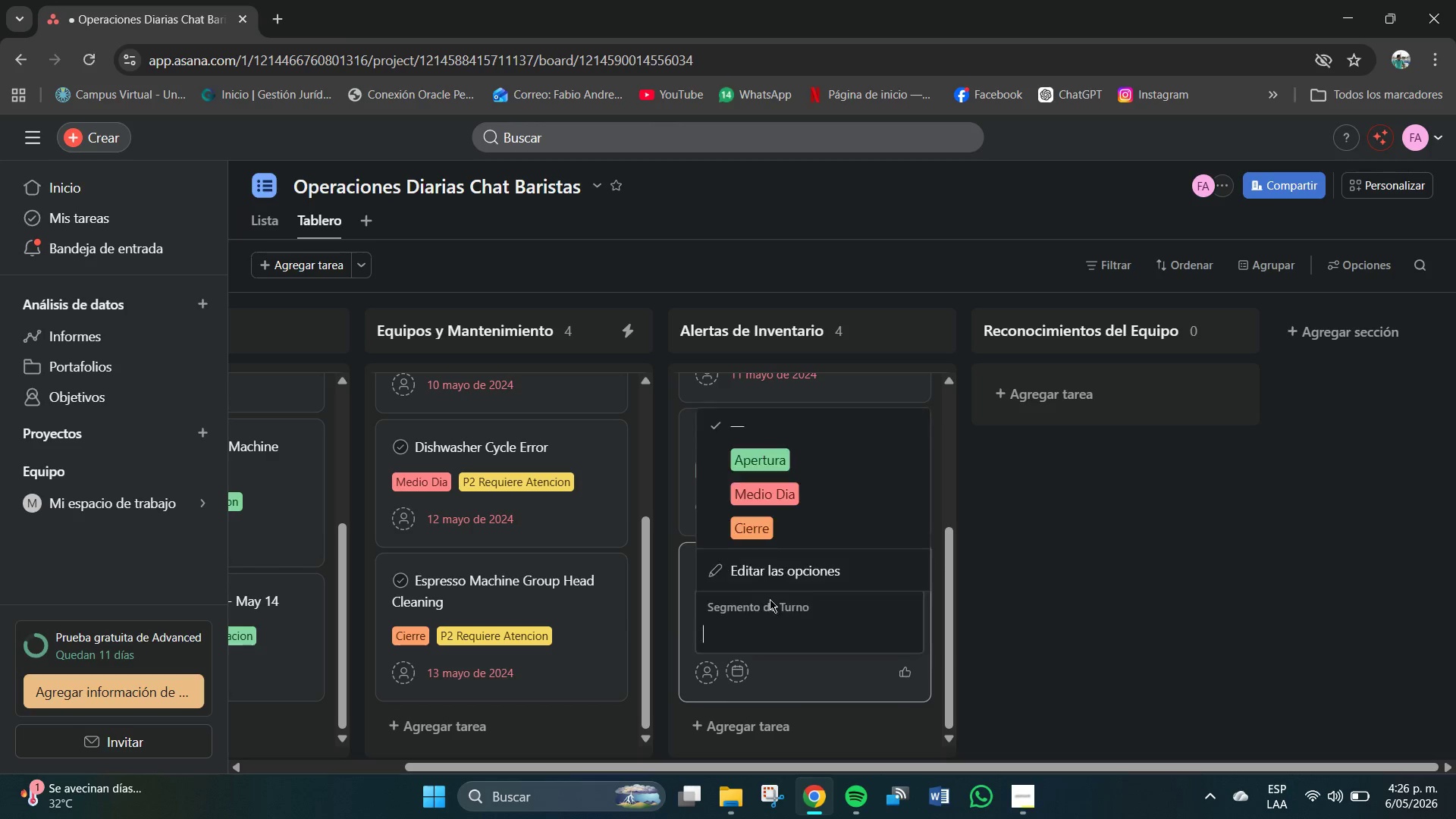 
left_click([770, 494])
 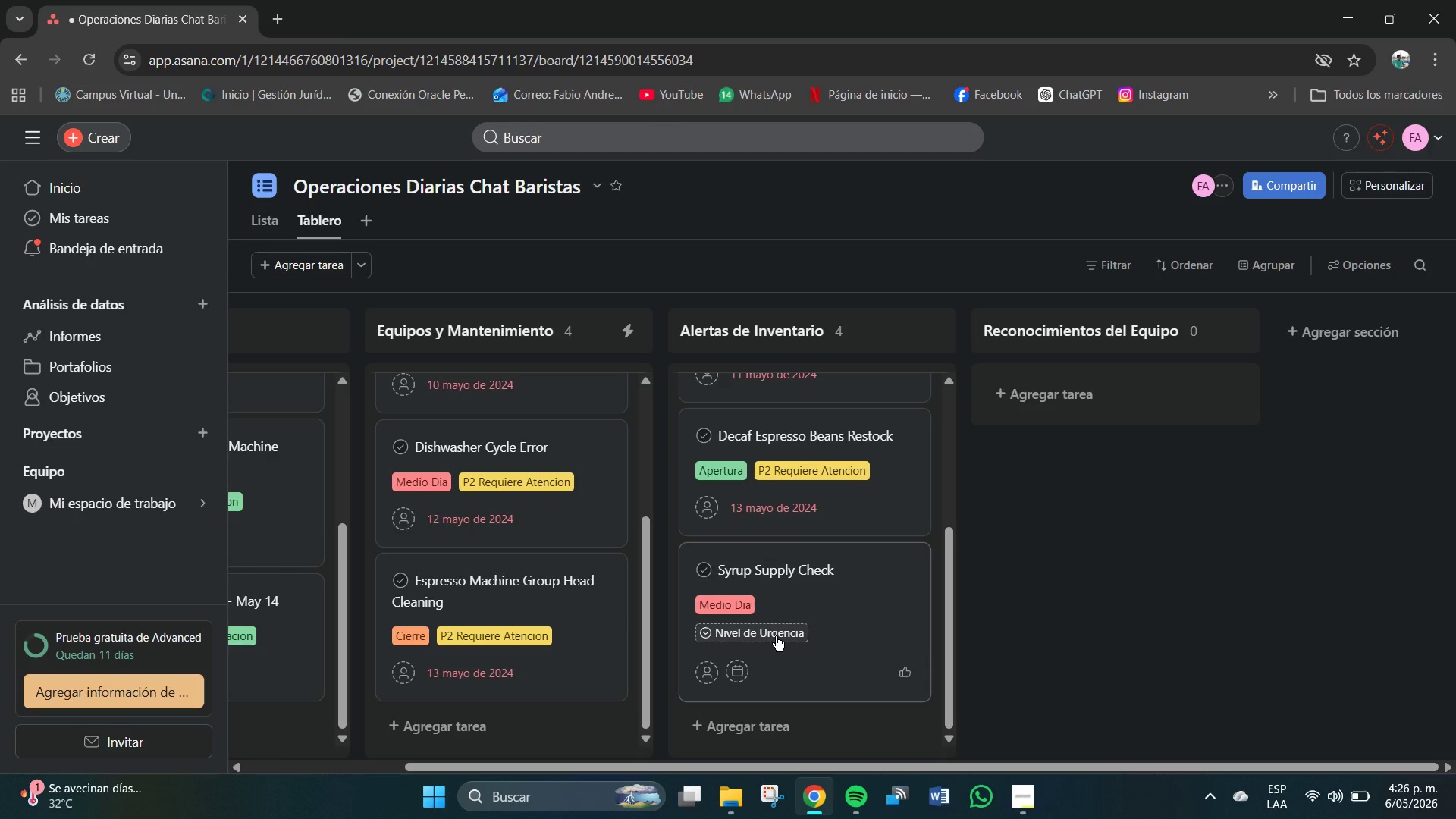 
left_click([776, 636])
 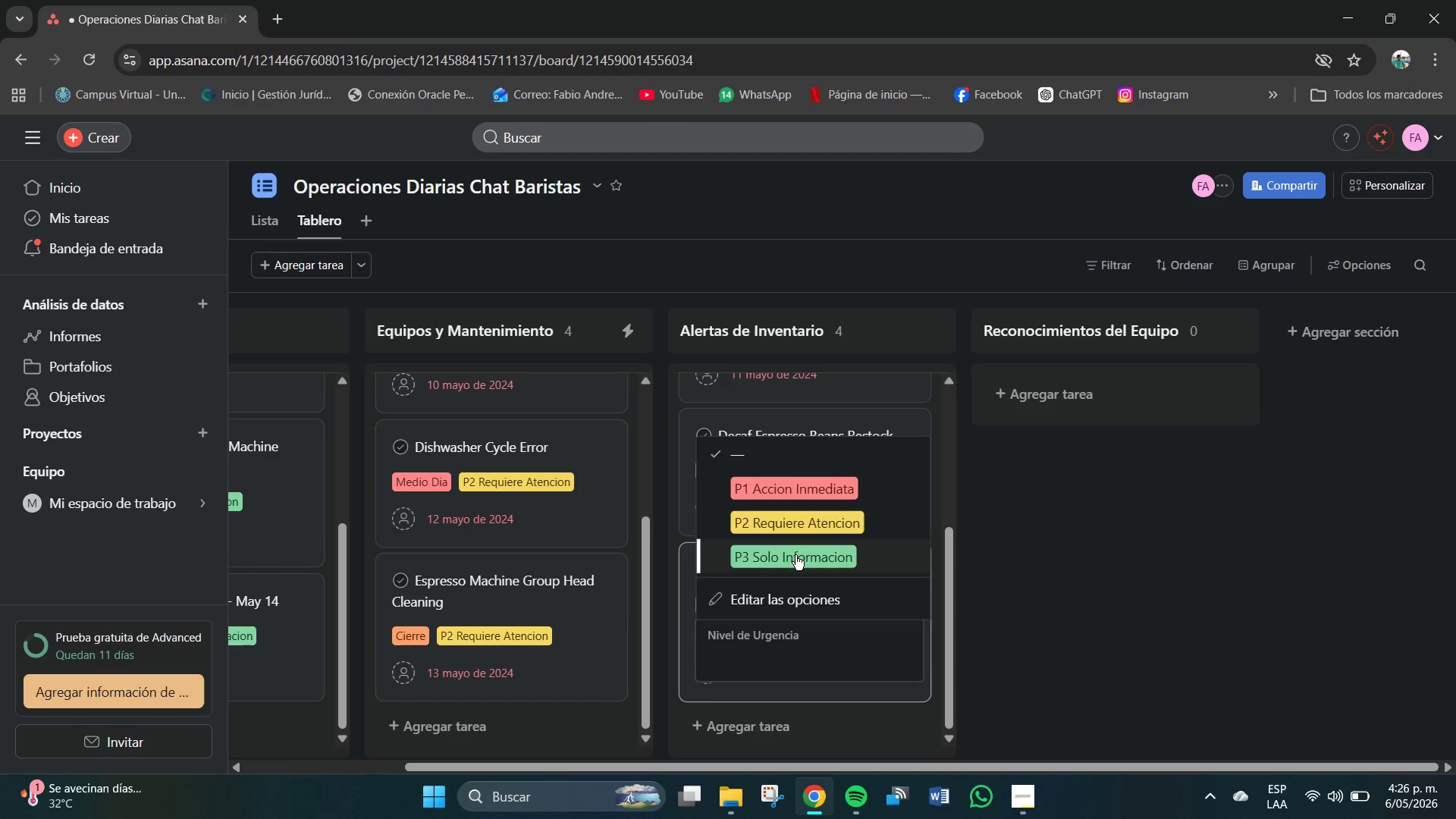 
scroll: coordinate [792, 634], scroll_direction: down, amount: 4.0
 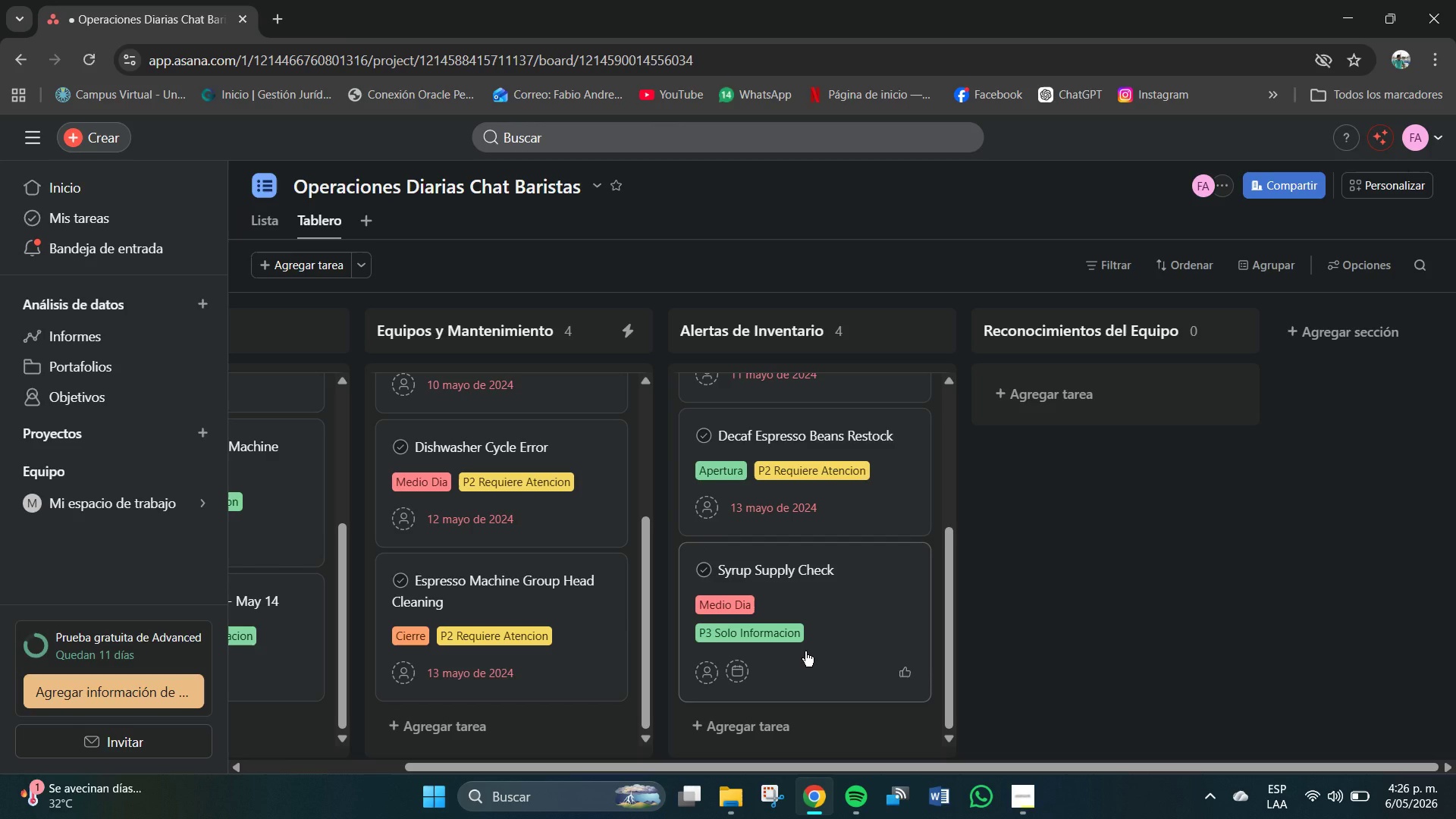 
left_click([1056, 611])
 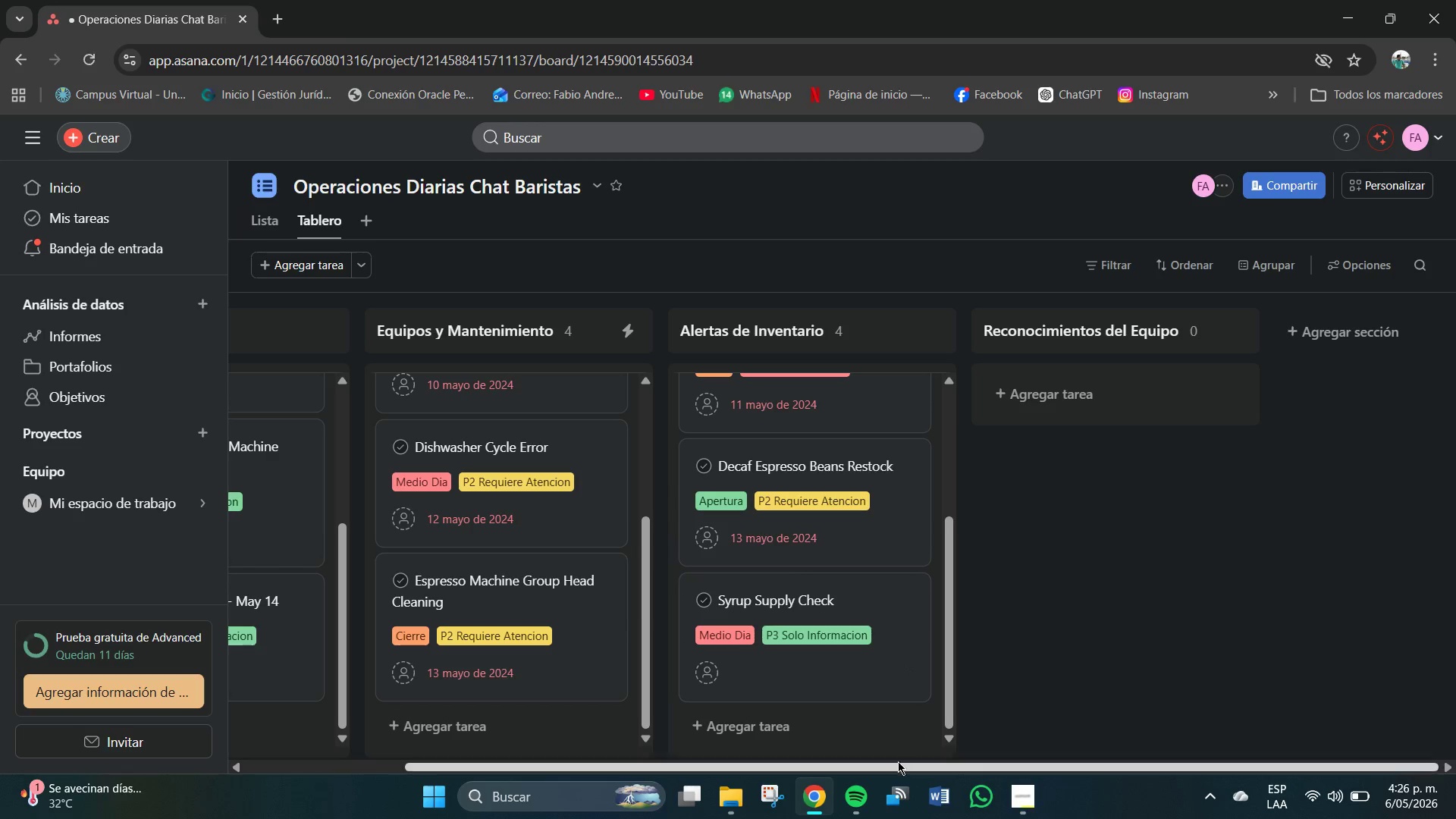 
scroll: coordinate [820, 642], scroll_direction: down, amount: 4.0
 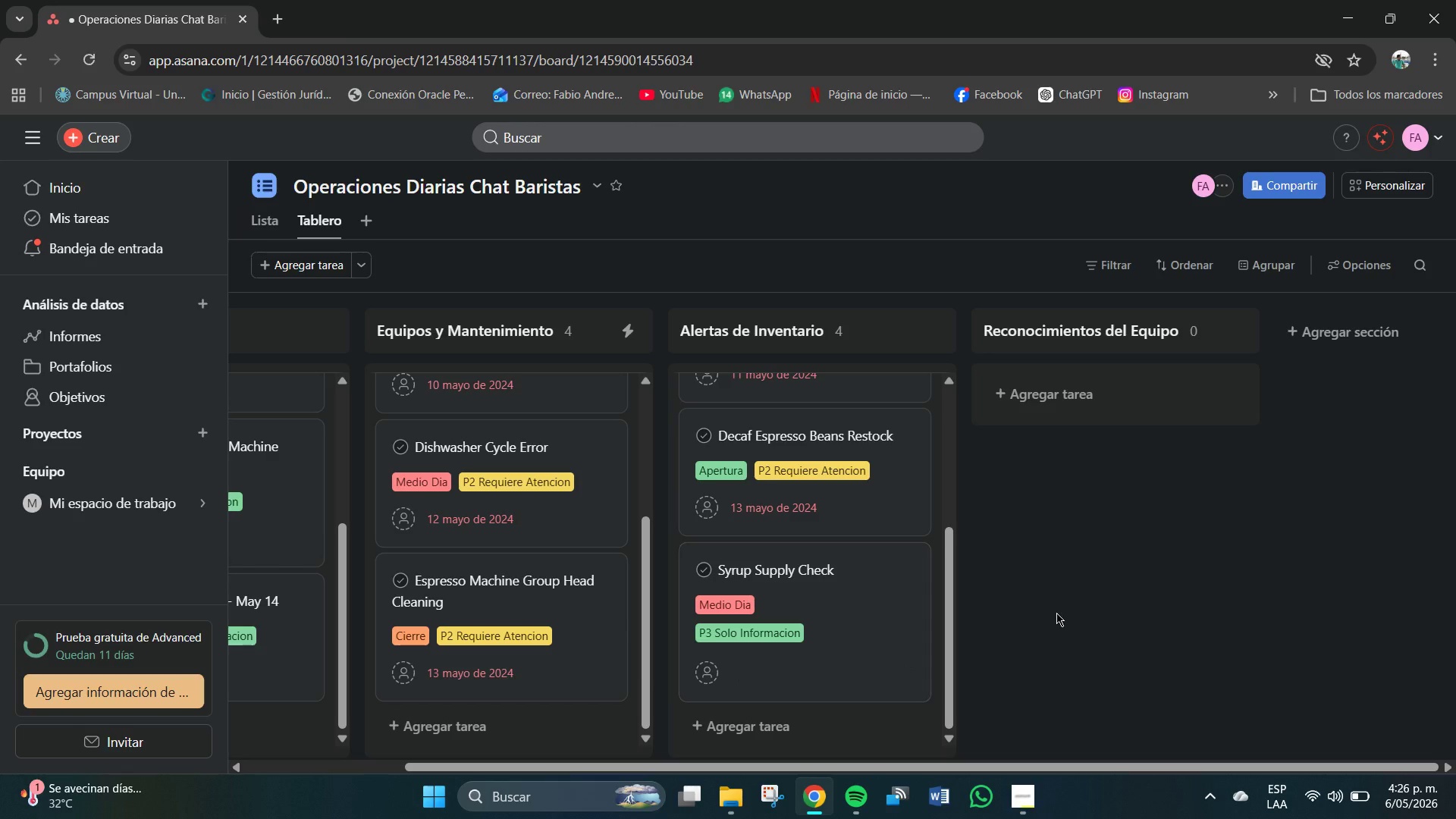 
left_click_drag(start_coordinate=[896, 770], to_coordinate=[1015, 769])
 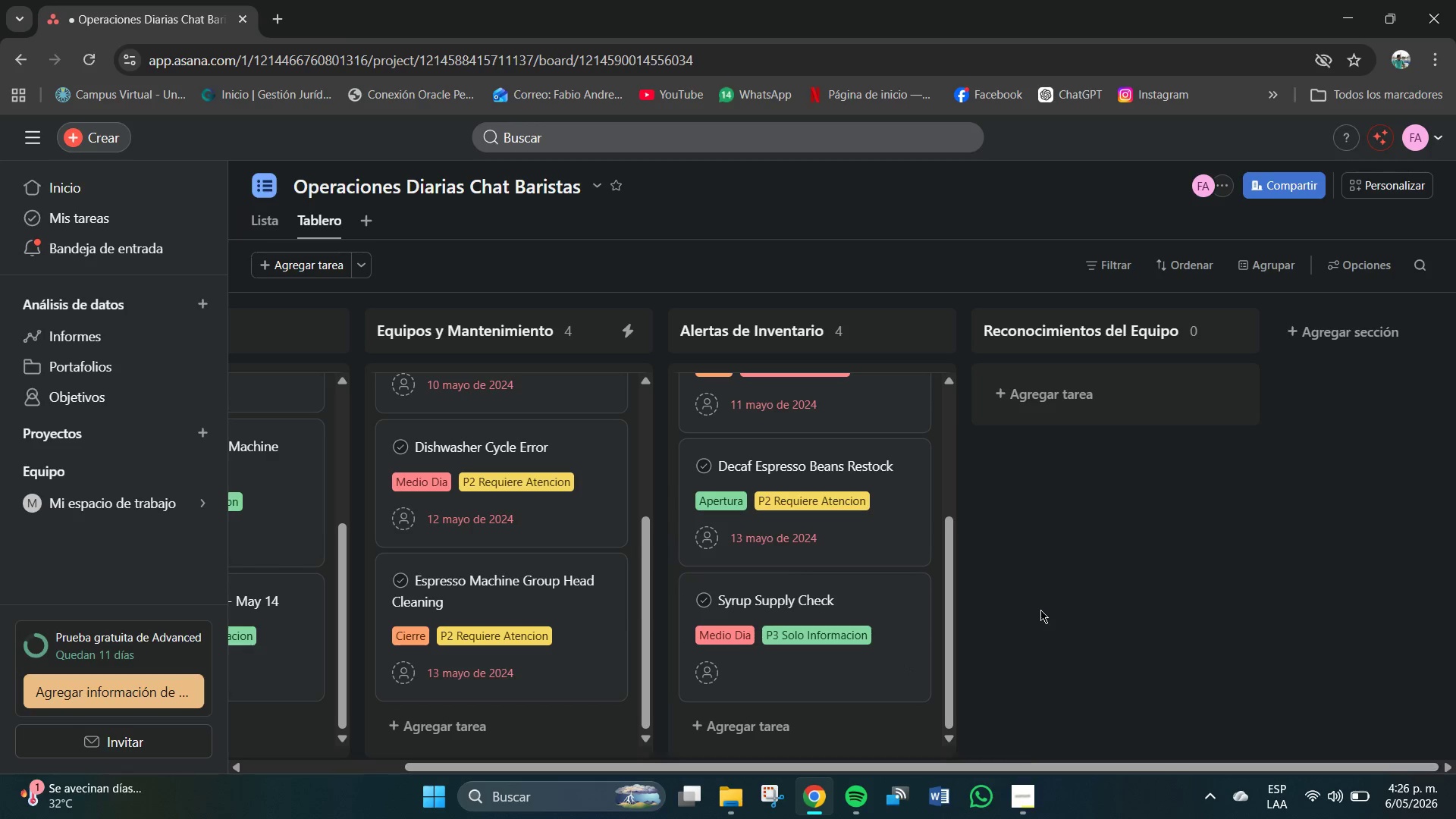 
scroll: coordinate [1041, 599], scroll_direction: up, amount: 4.0
 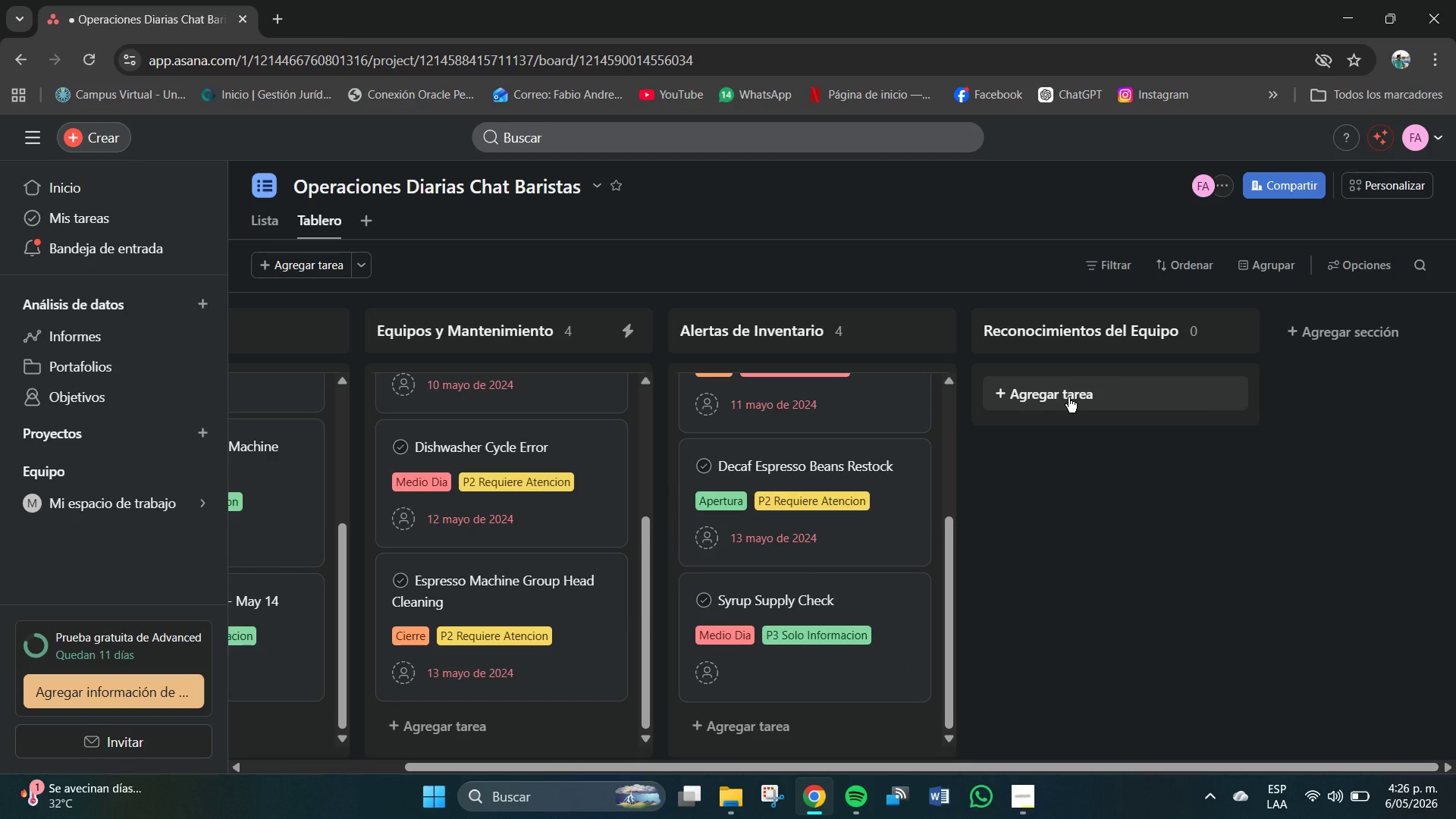 
wait(6.92)
 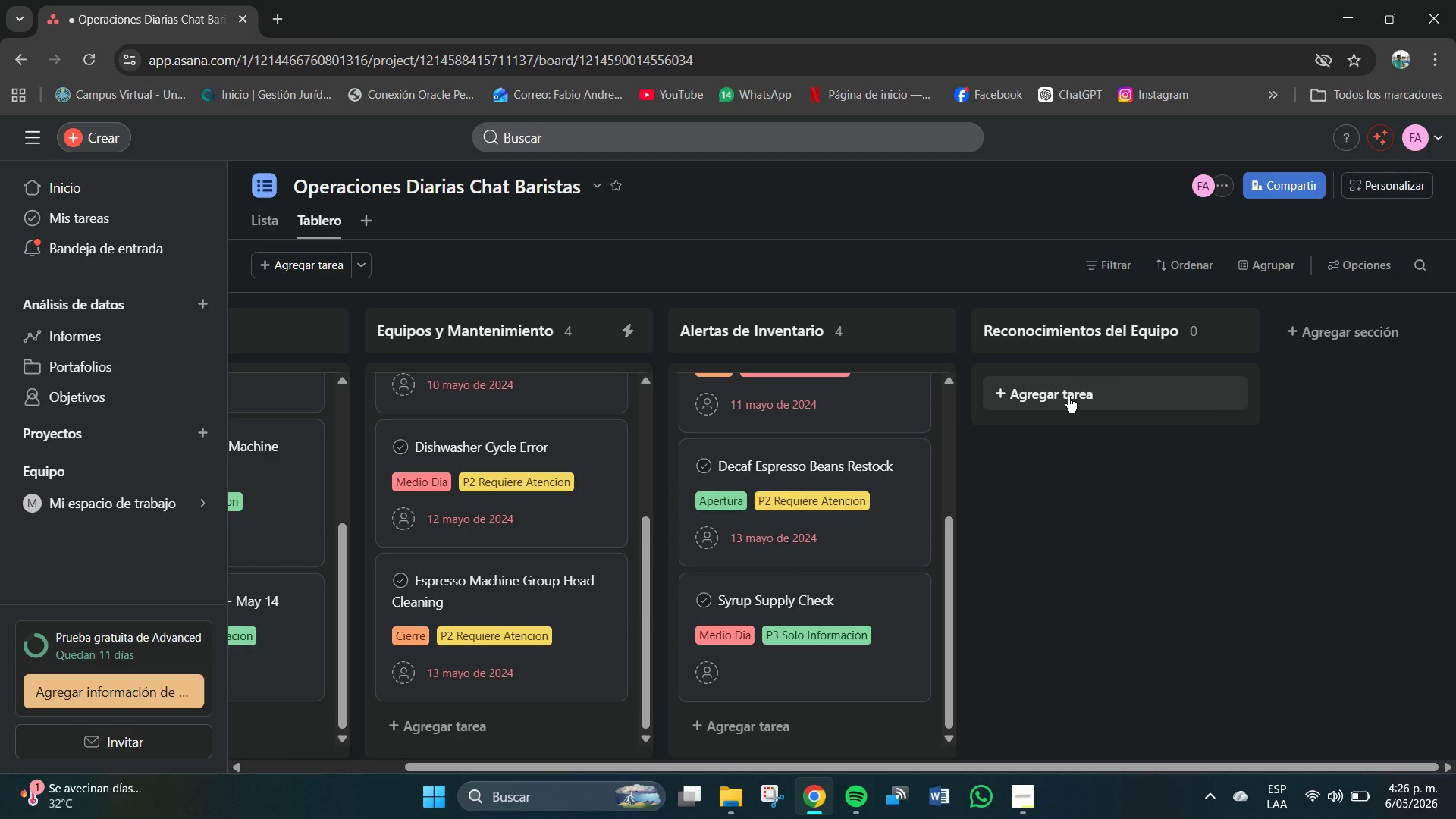 
left_click([1061, 407])
 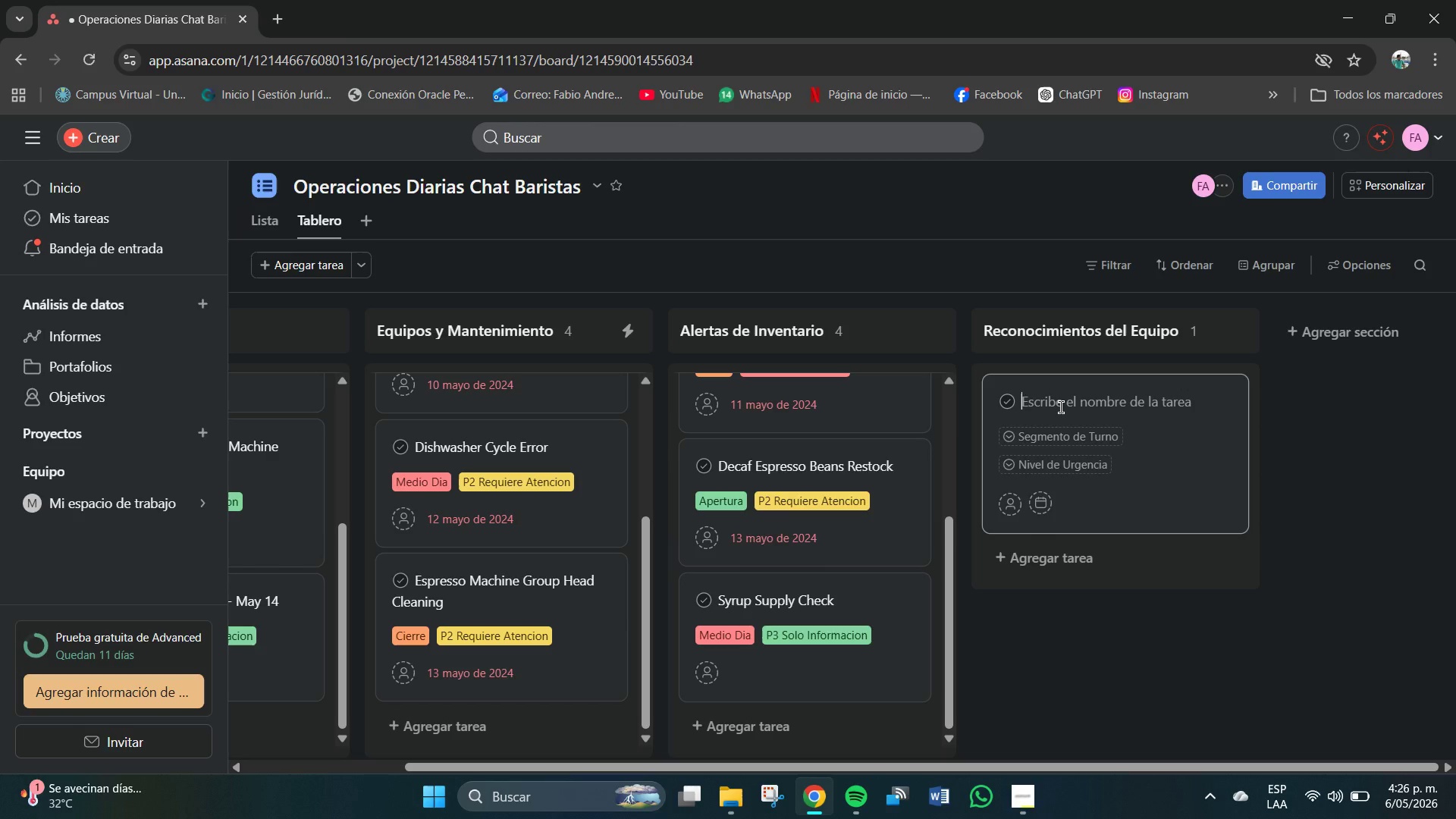 
type(Kudos to Sarah for yje)
key(Backspace)
key(Backspace)
key(Backspace)
type(the a)
key(Backspace)
type(Latte Art!)
 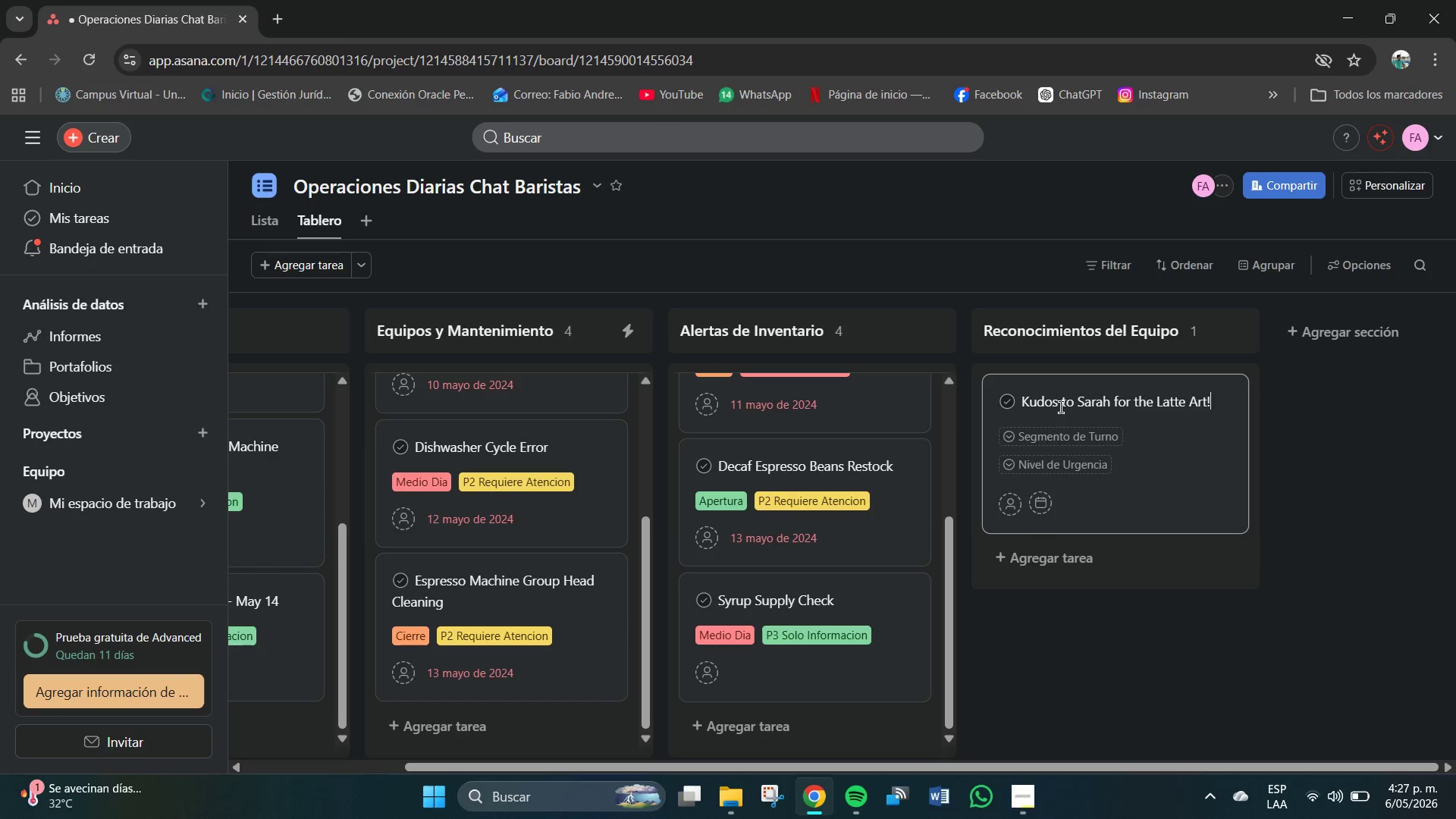 
left_click([1056, 441])
 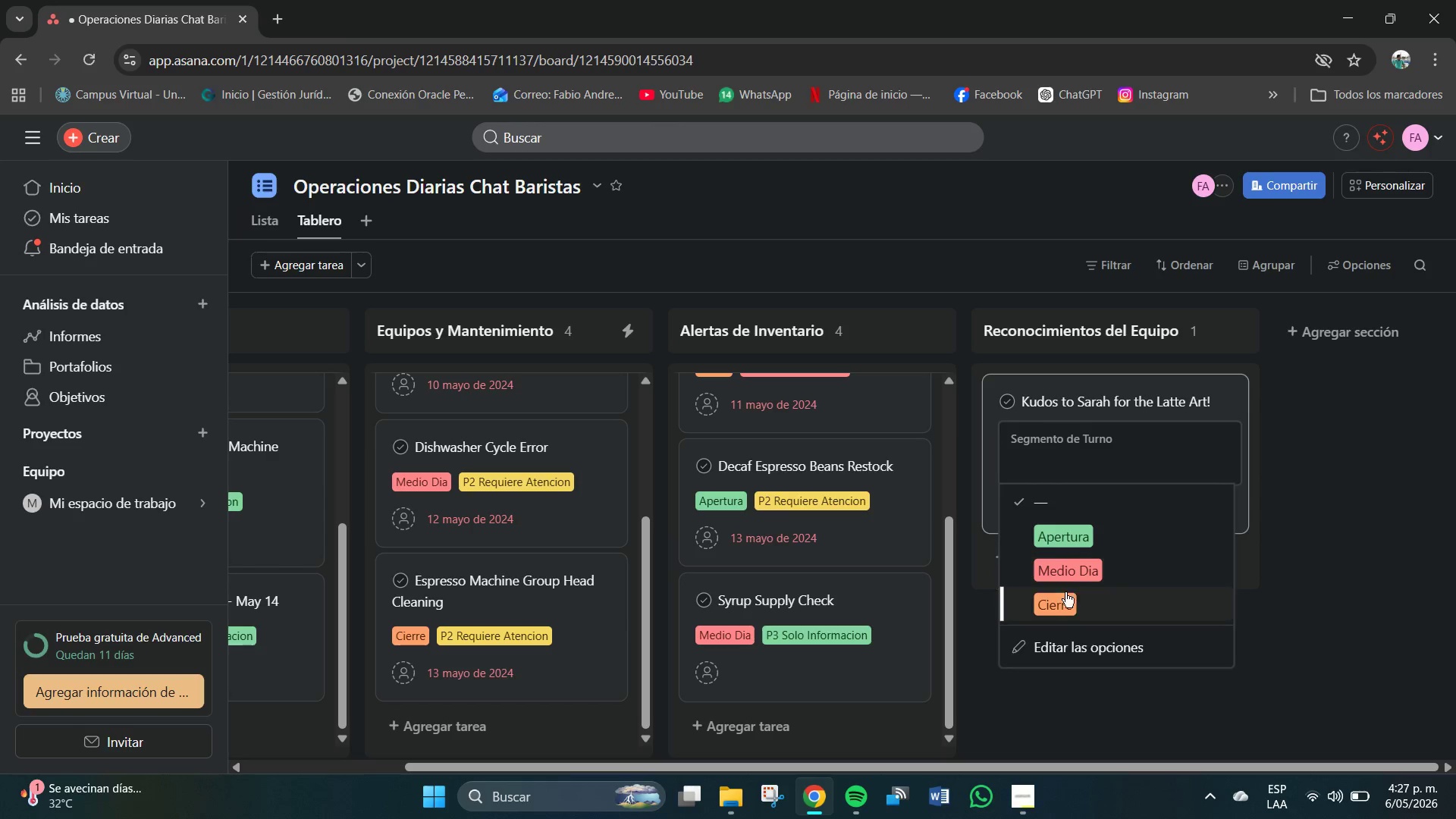 
left_click([1057, 600])
 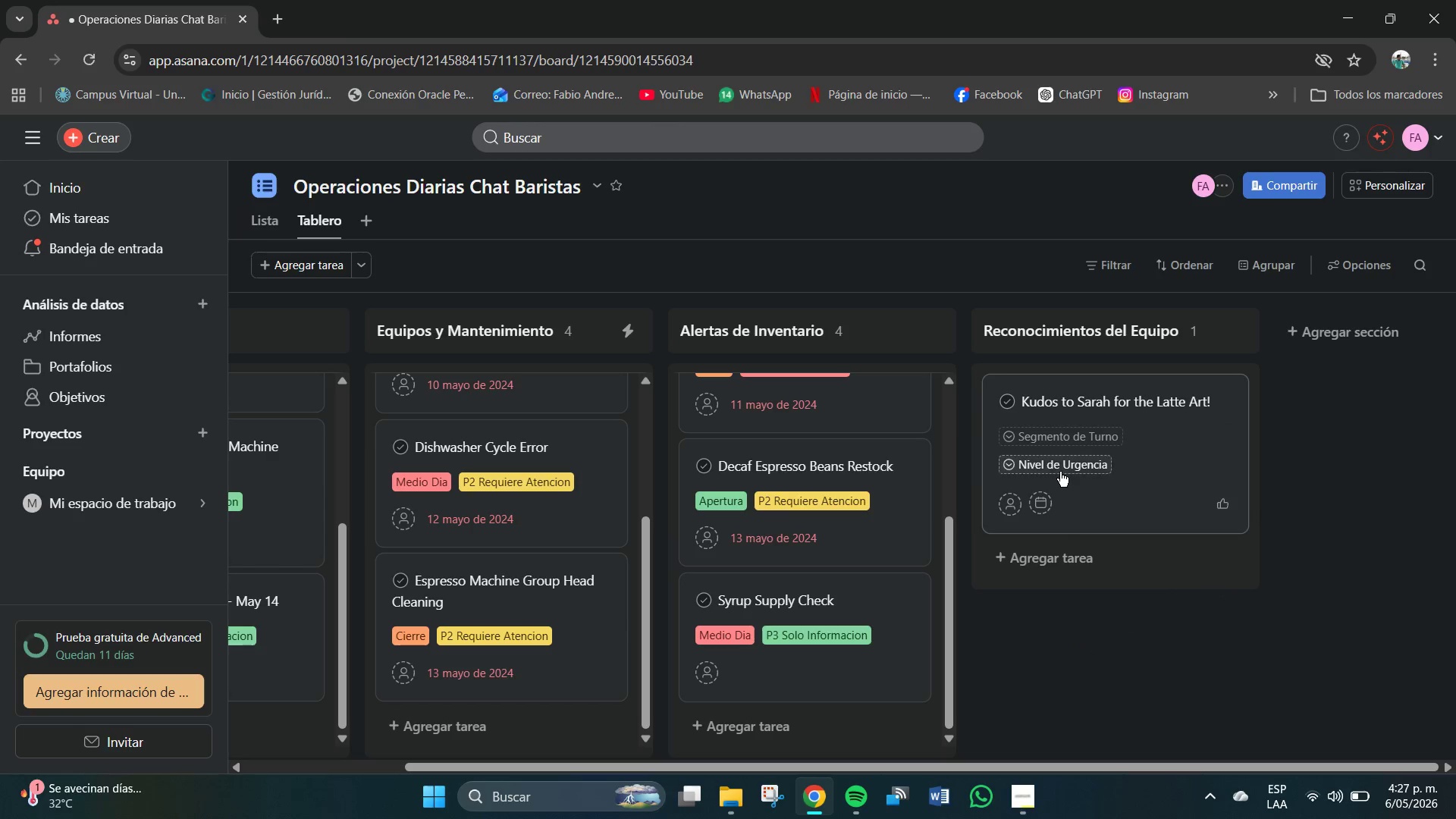 
left_click([1060, 470])
 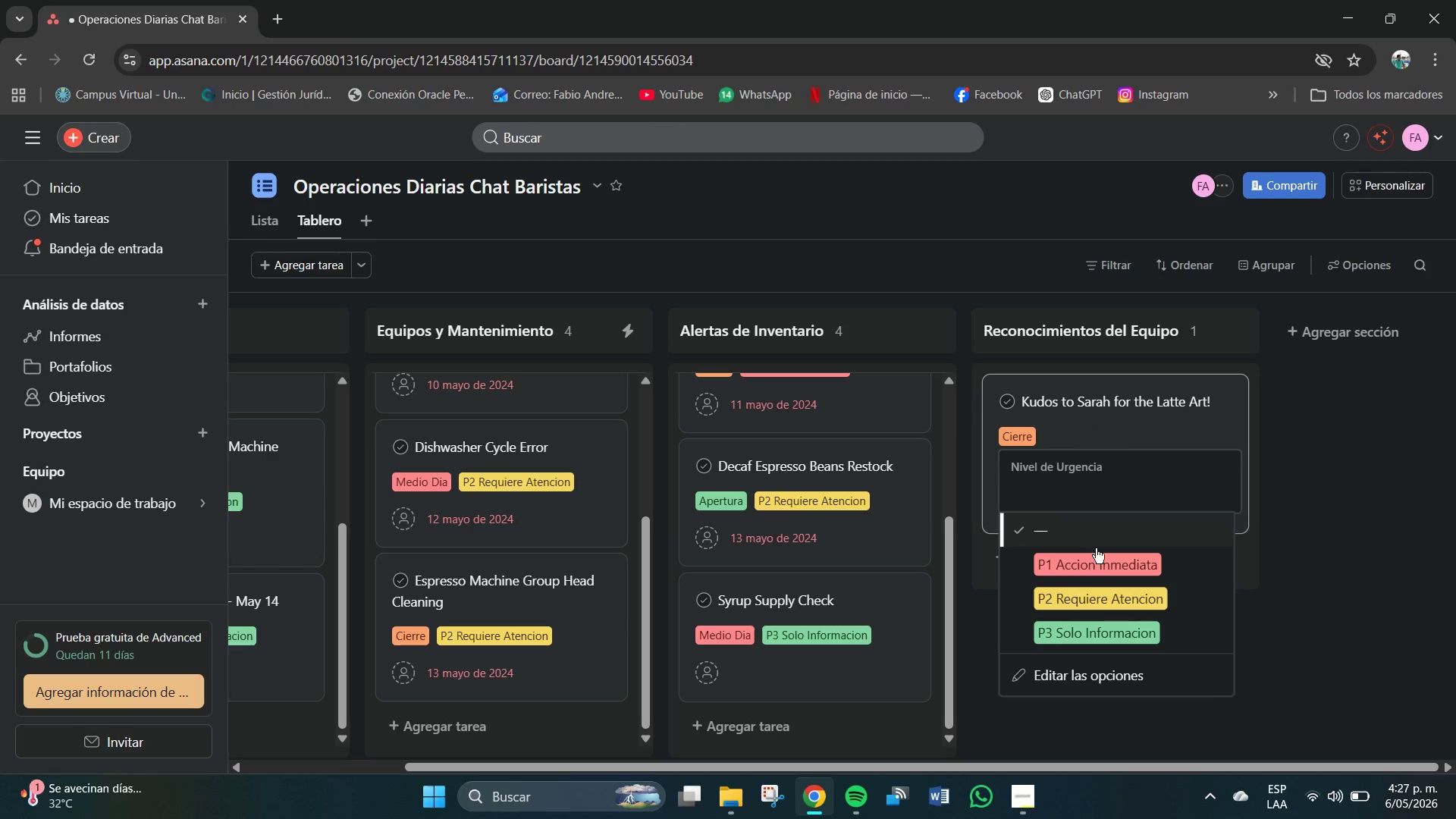 
left_click([1078, 632])
 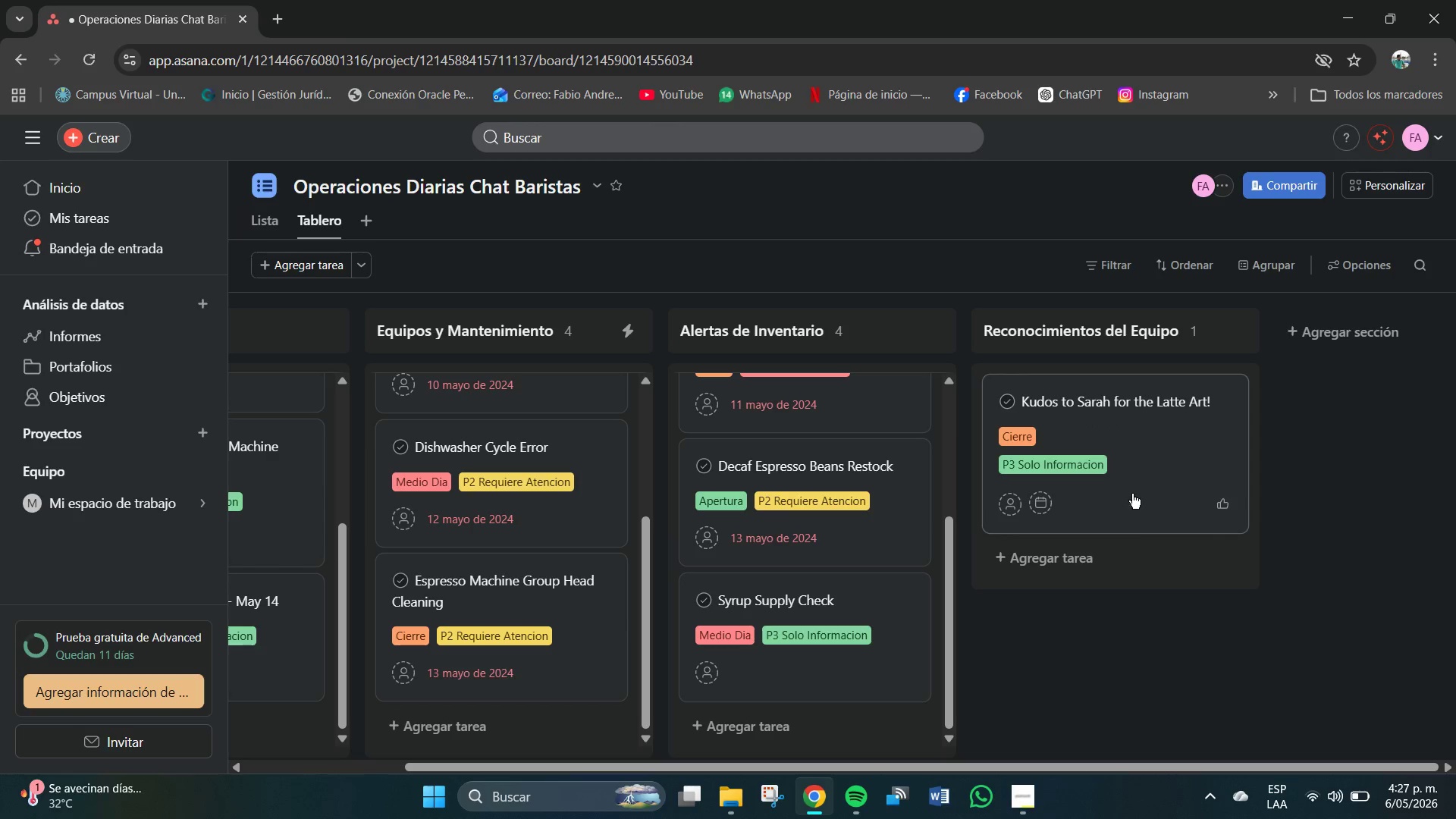 
scroll: coordinate [795, 616], scroll_direction: down, amount: 3.0
 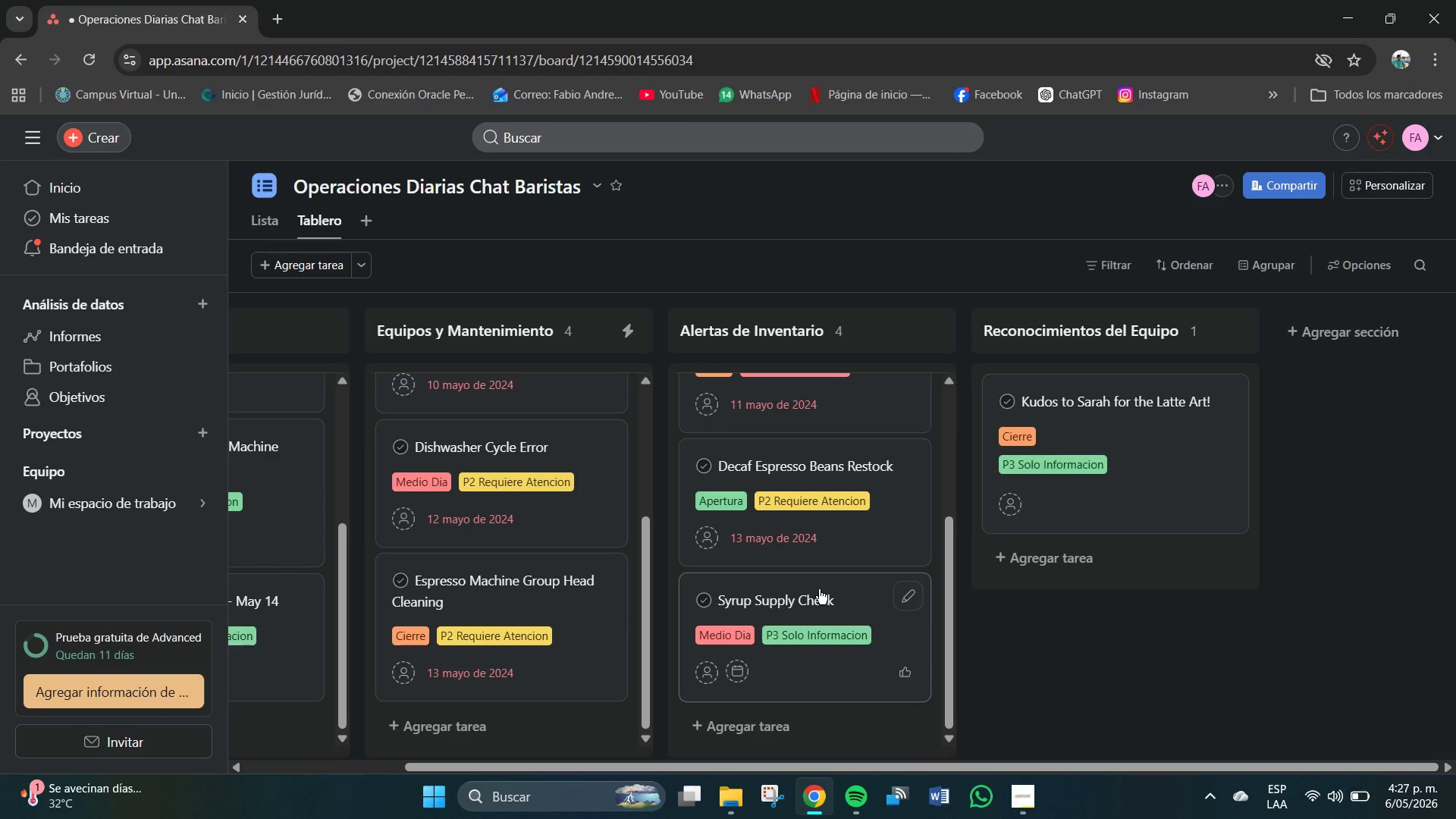 
left_click([819, 589])
 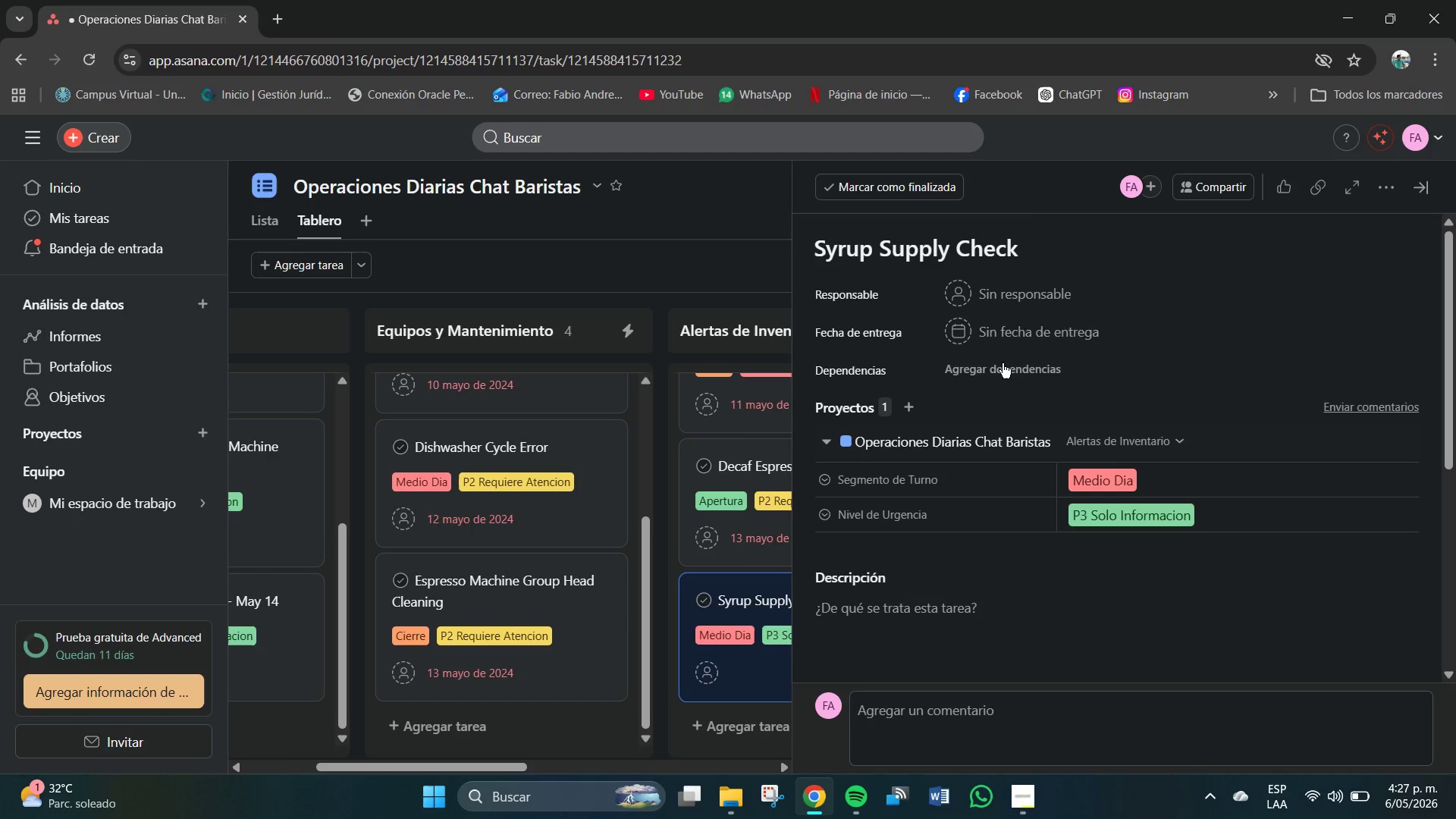 
left_click([1090, 381])
 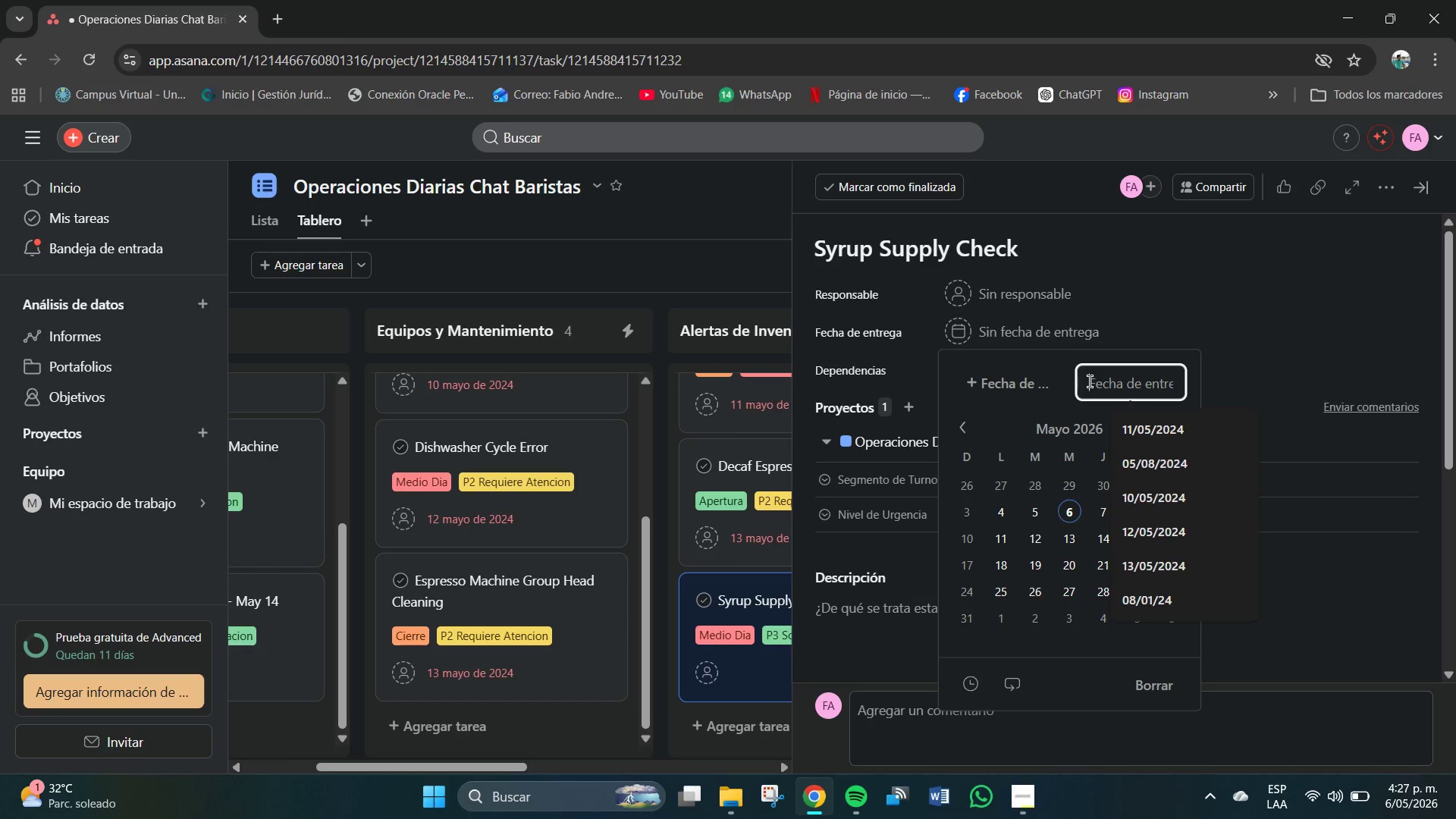 
key(Numpad1)
 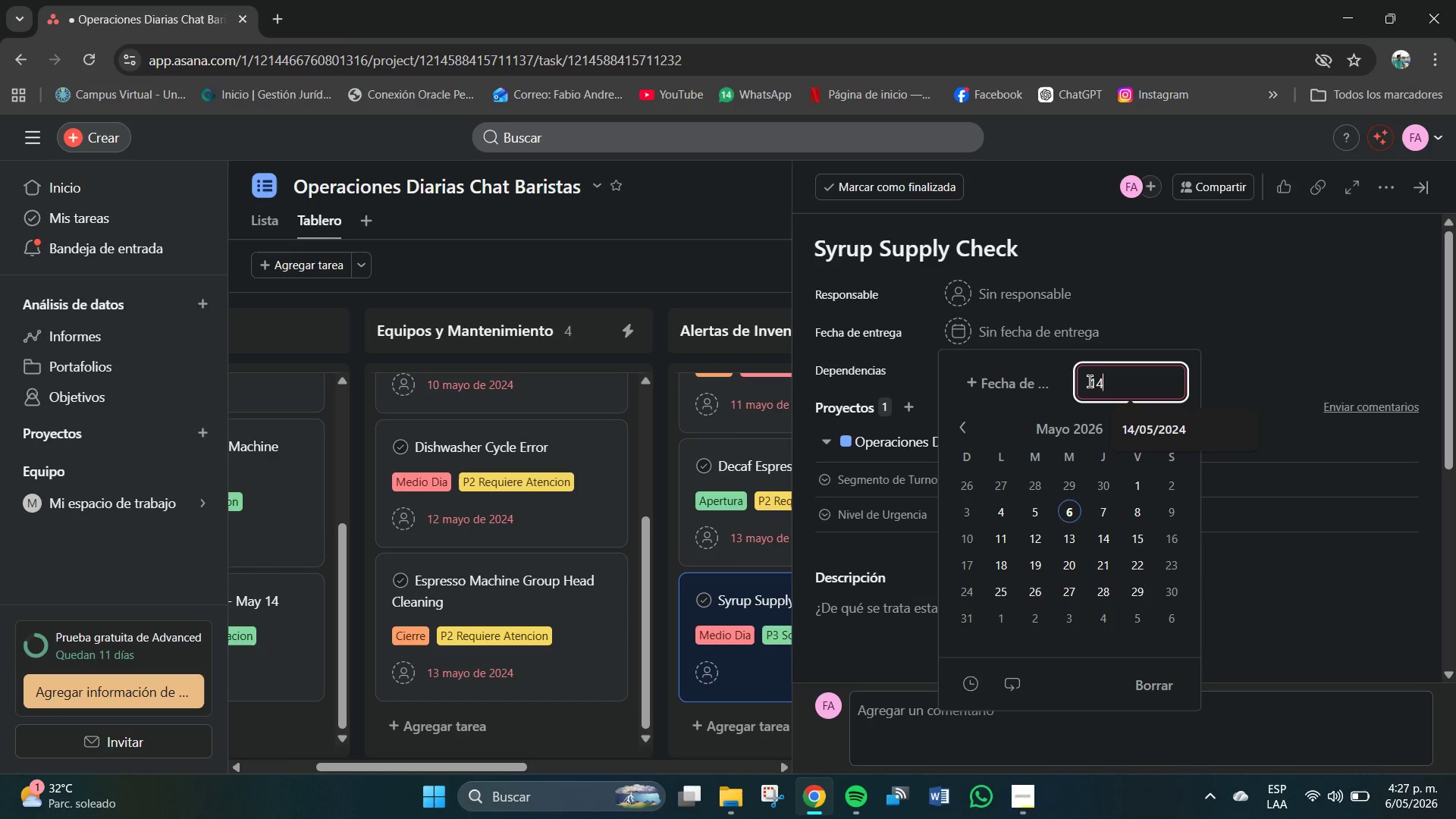 
key(Numpad4)
 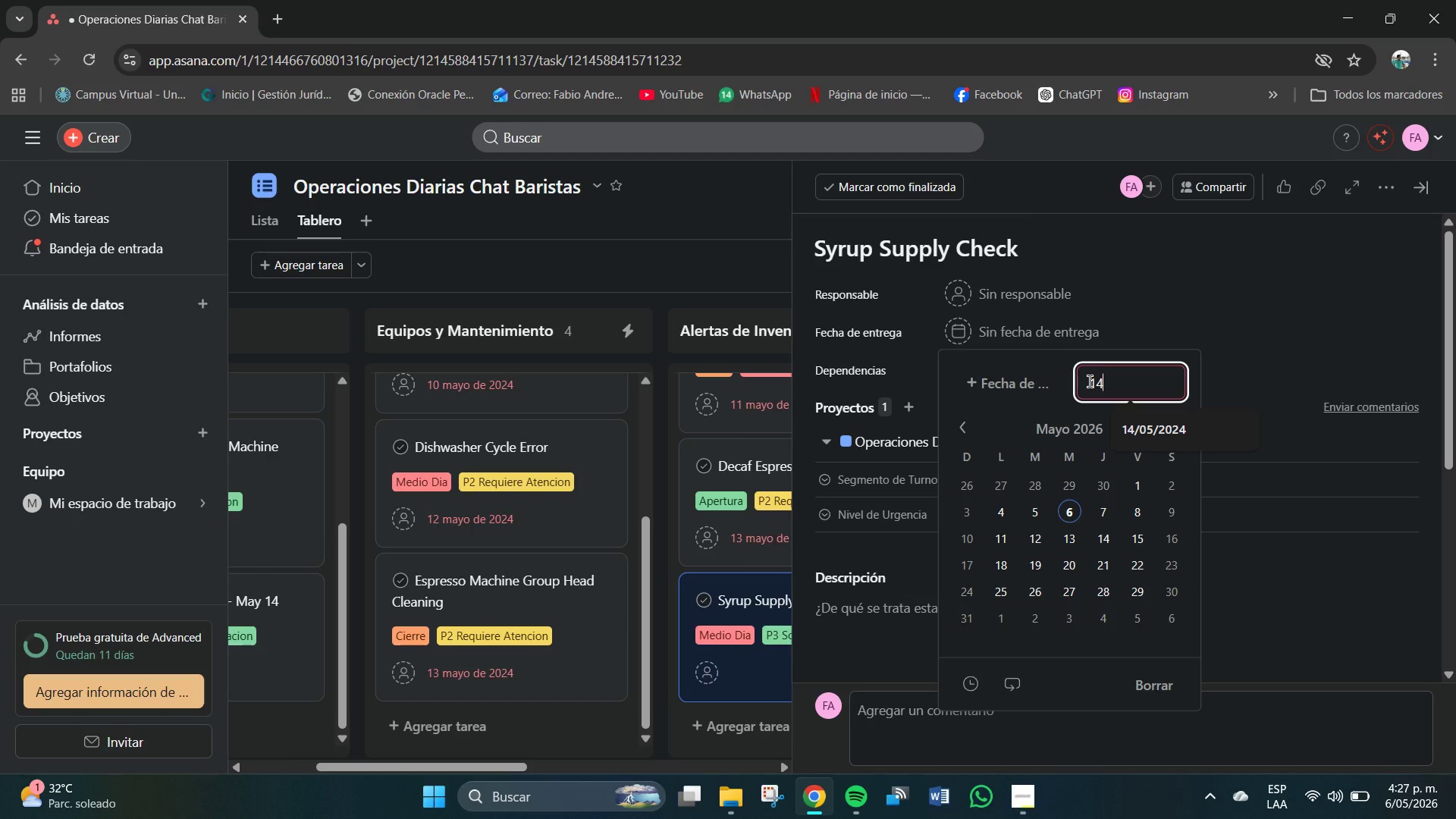 
key(Shift+7)
 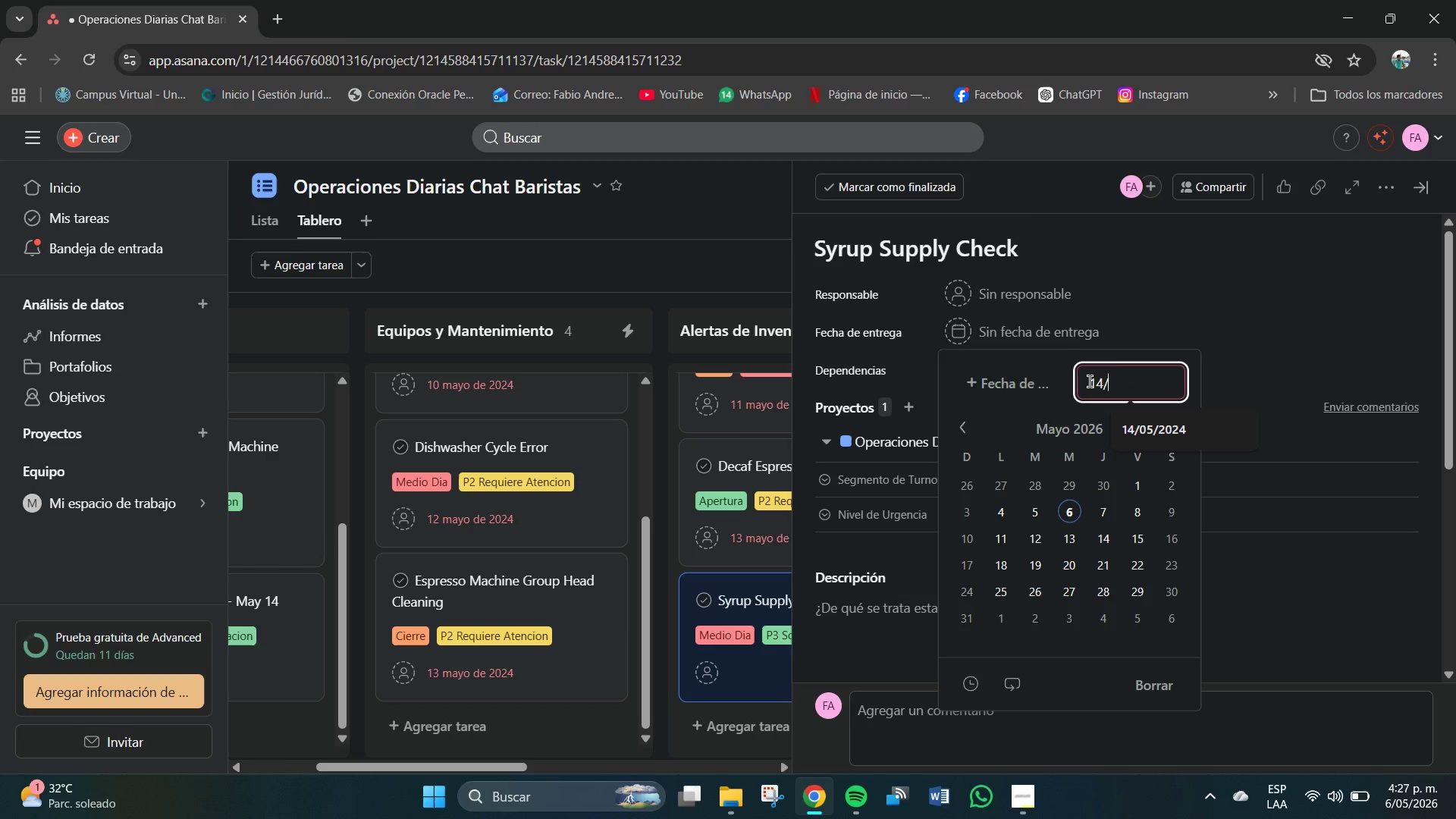 
key(Numpad0)
 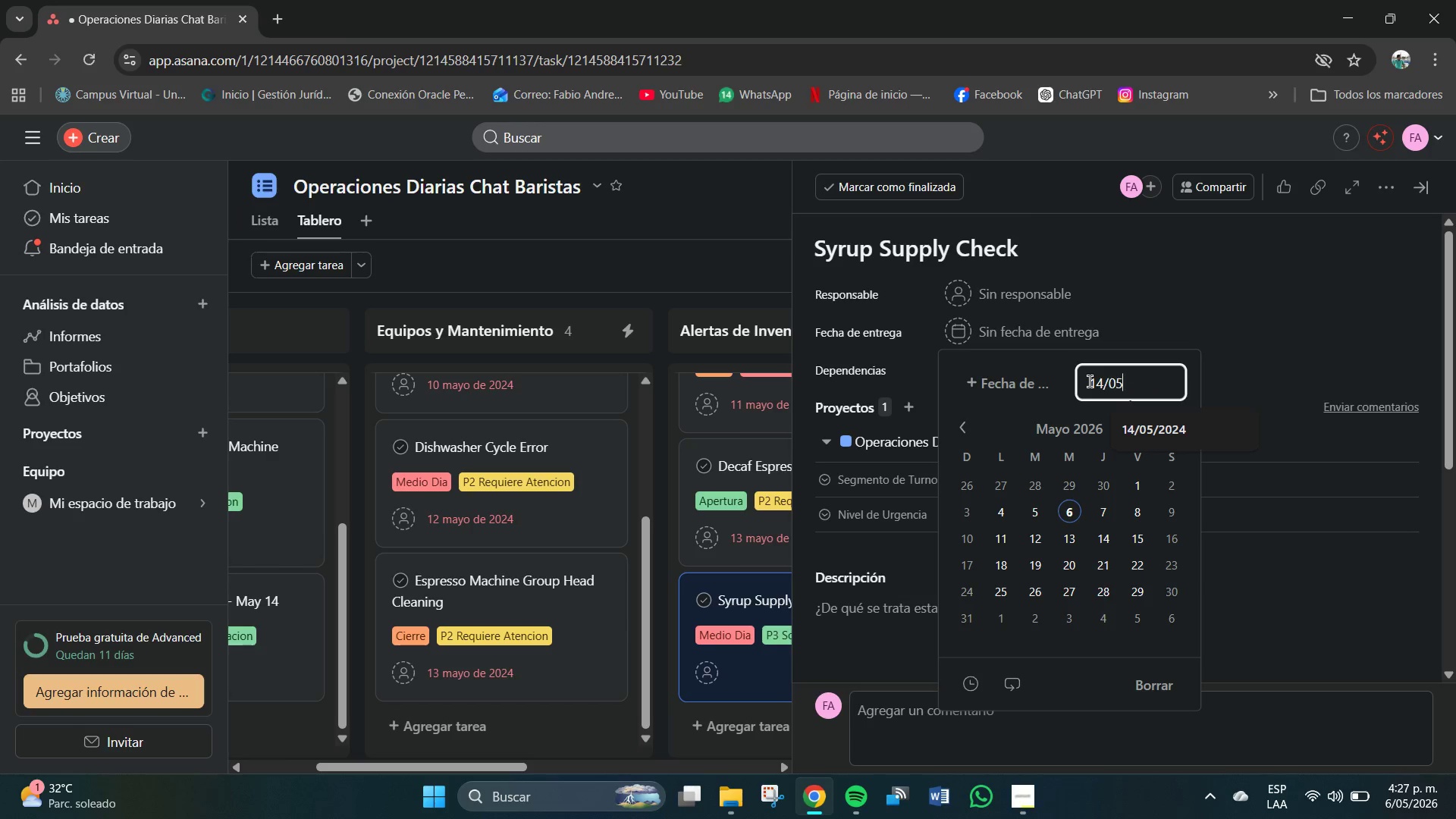 
key(Numpad5)
 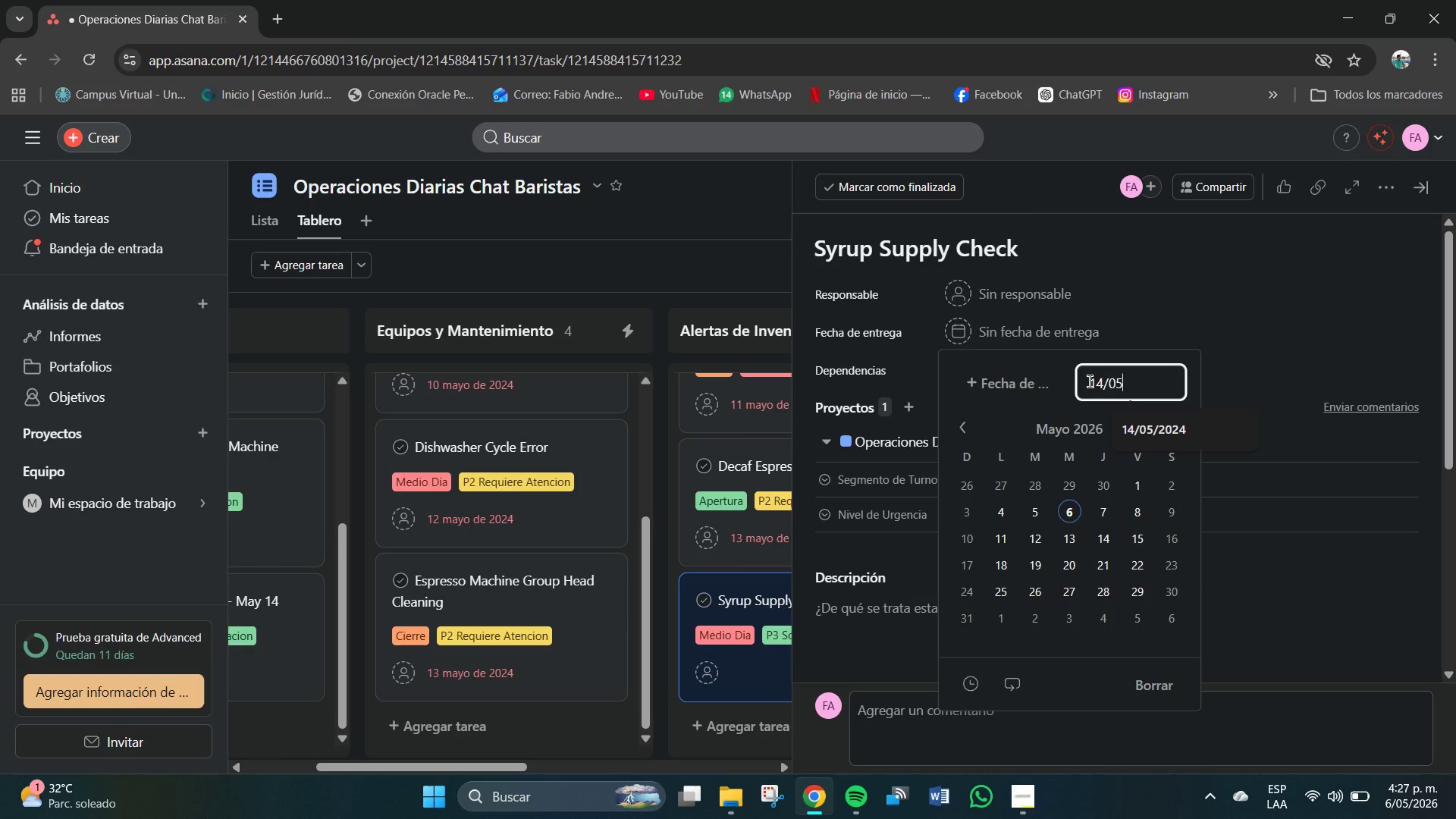 
key(Shift+7)
 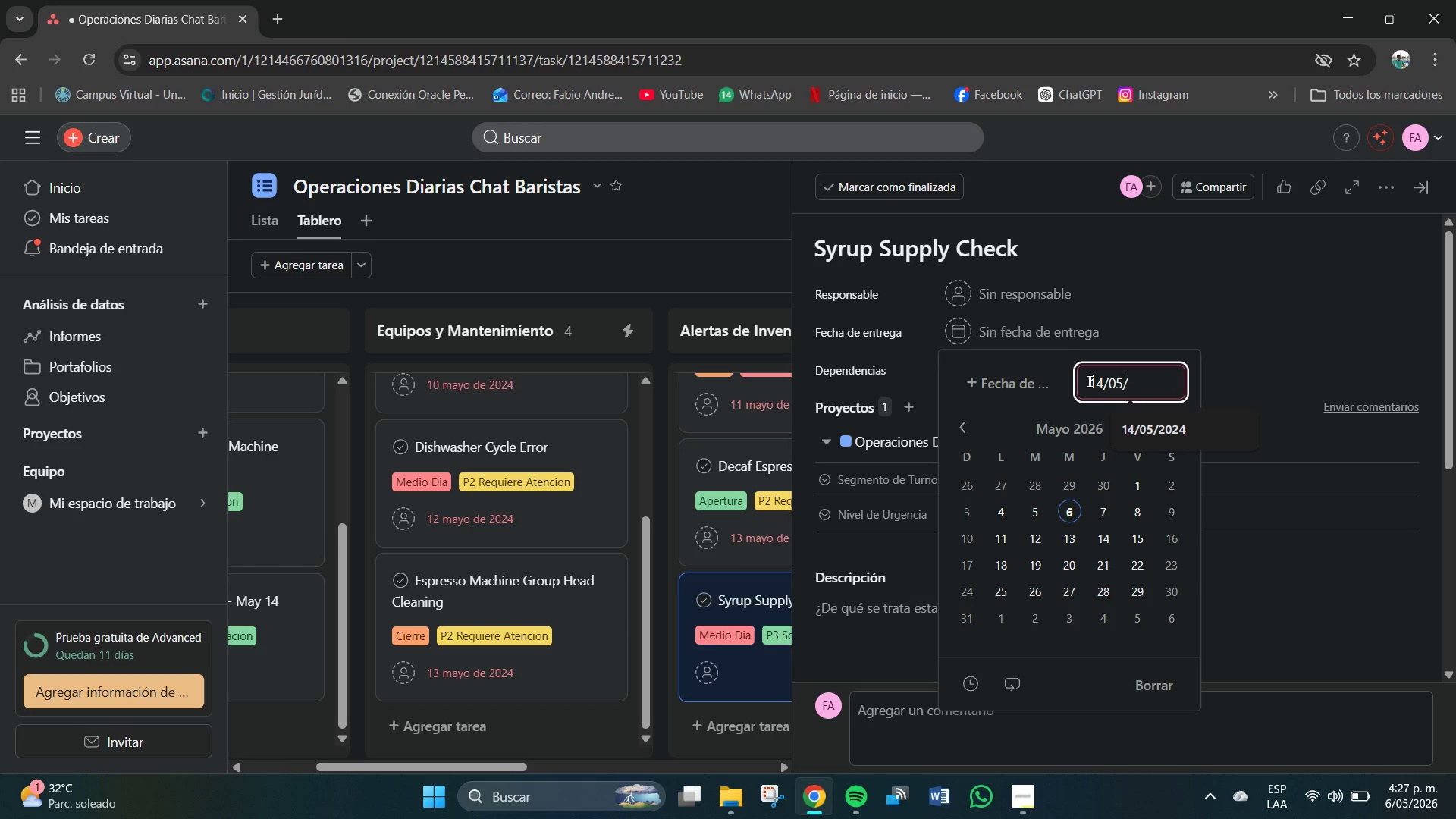 
key(Numpad2)
 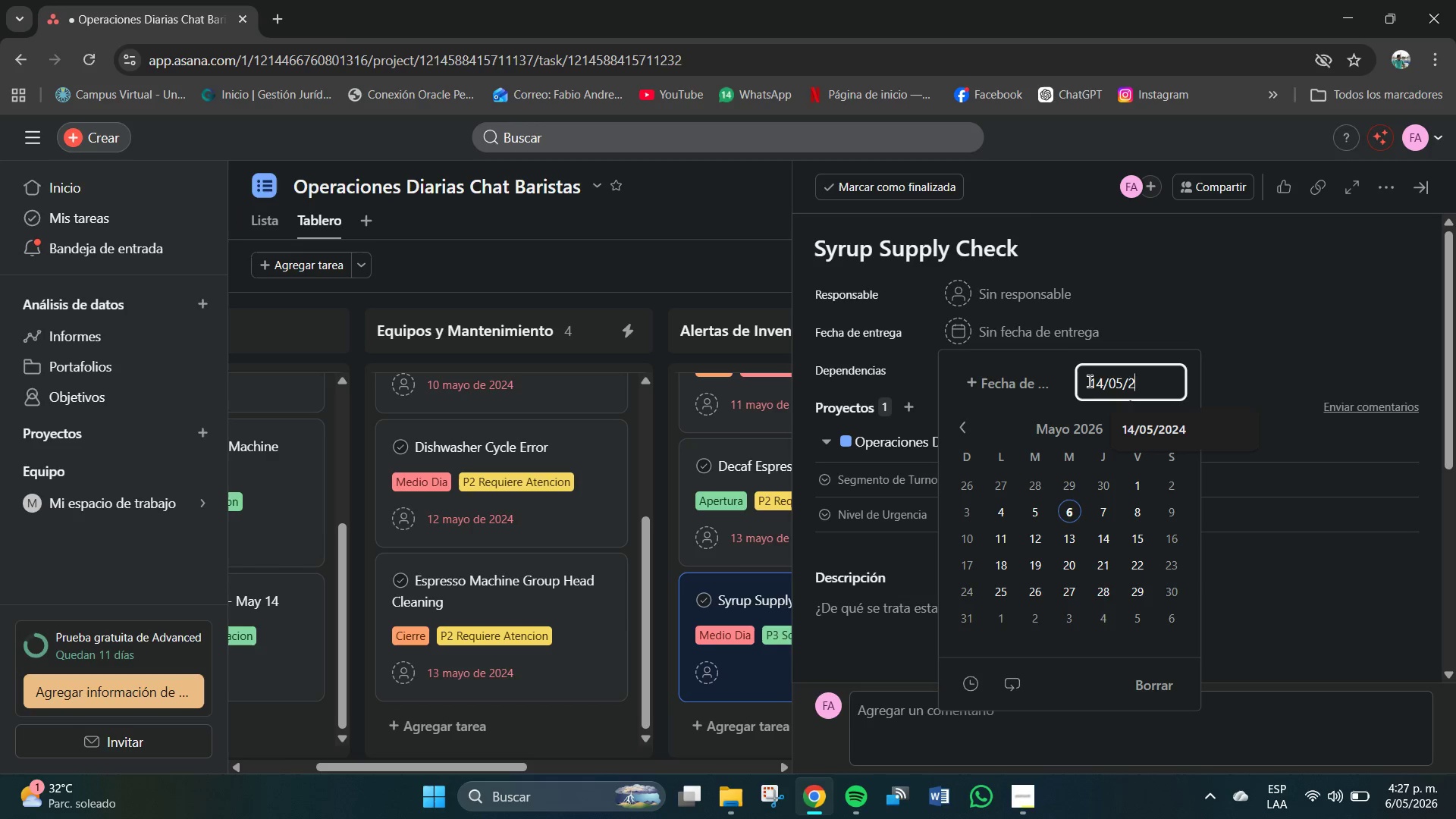 
key(Numpad0)
 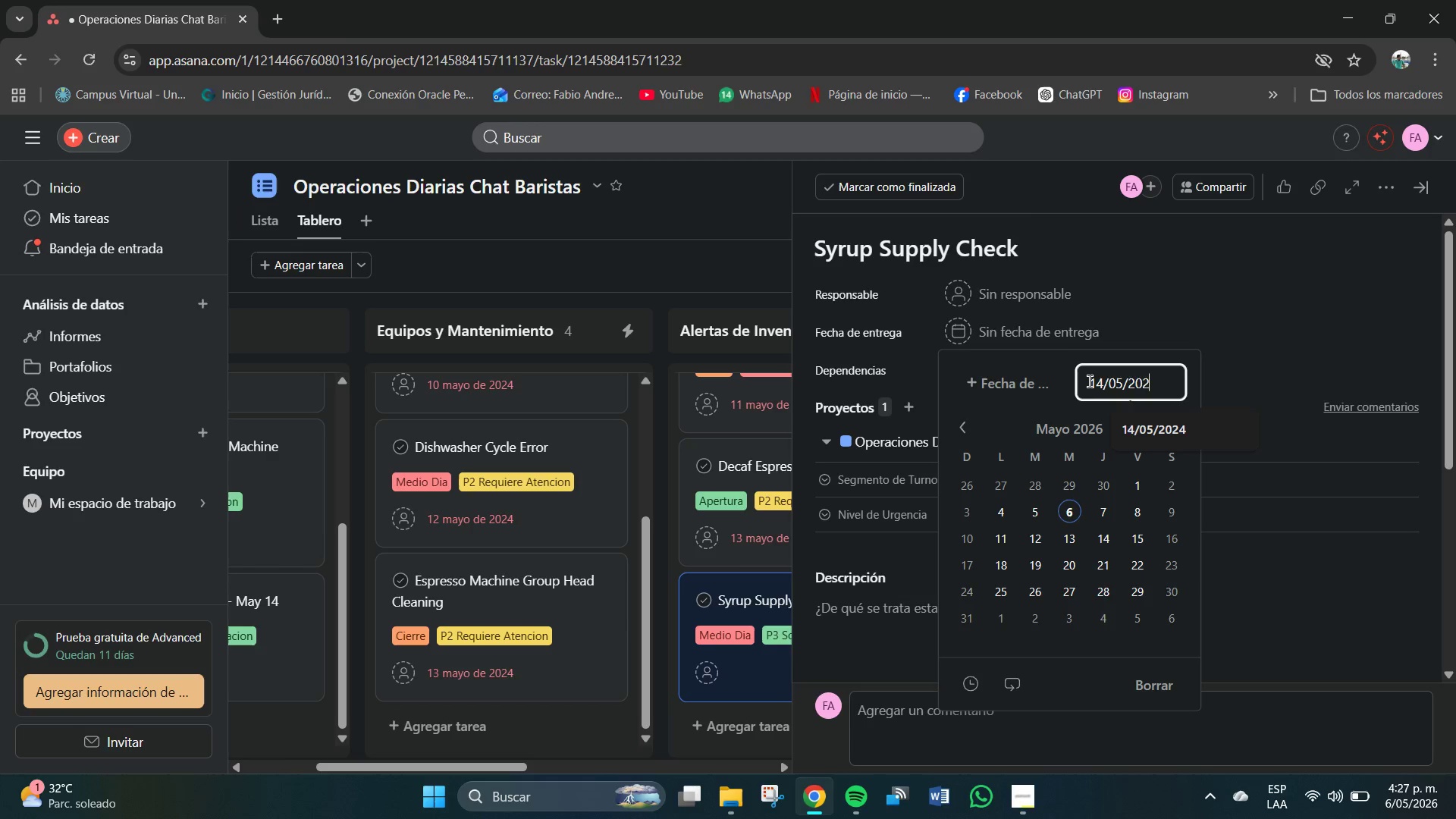 
key(Numpad2)
 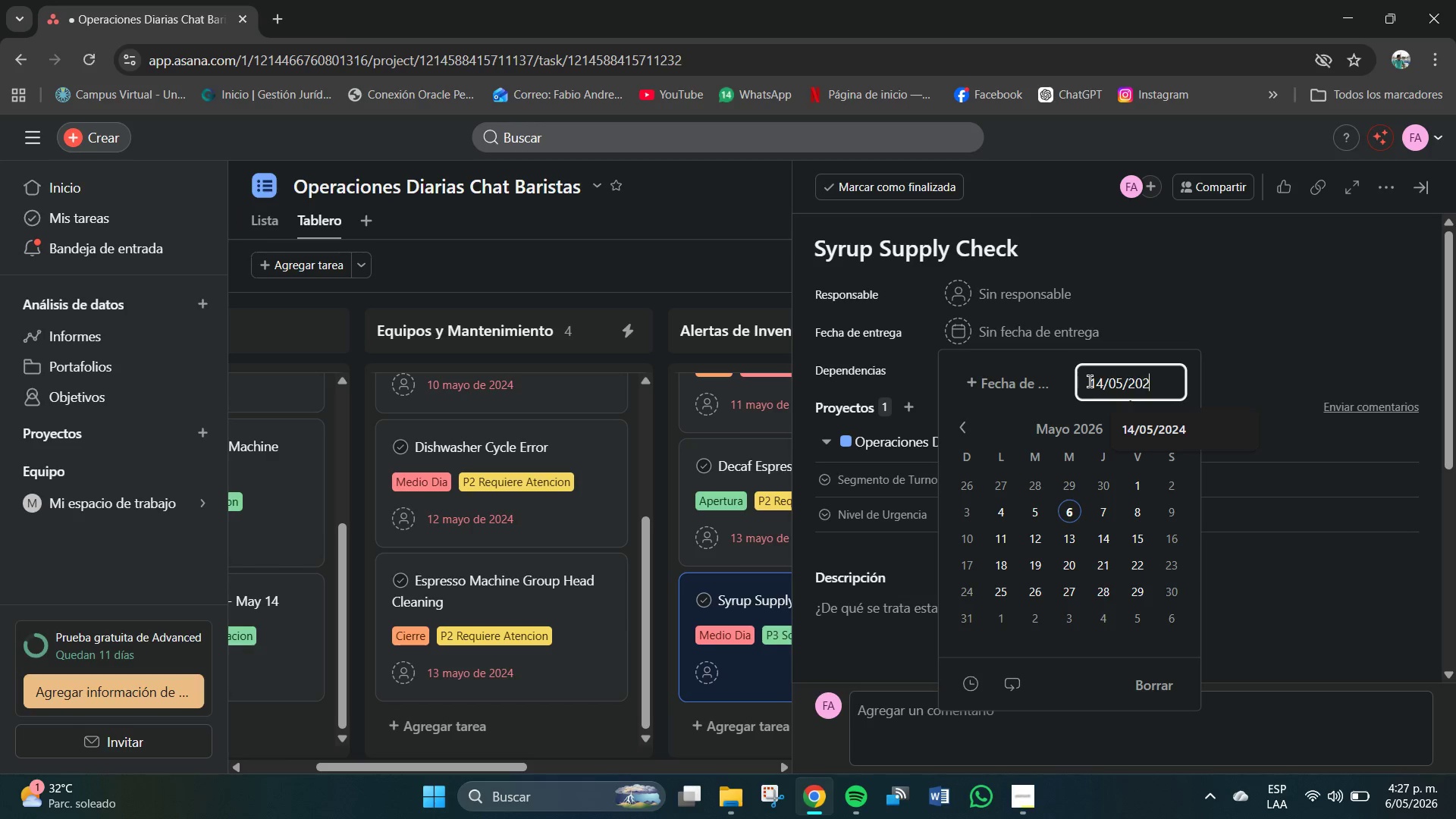 
key(Numpad4)
 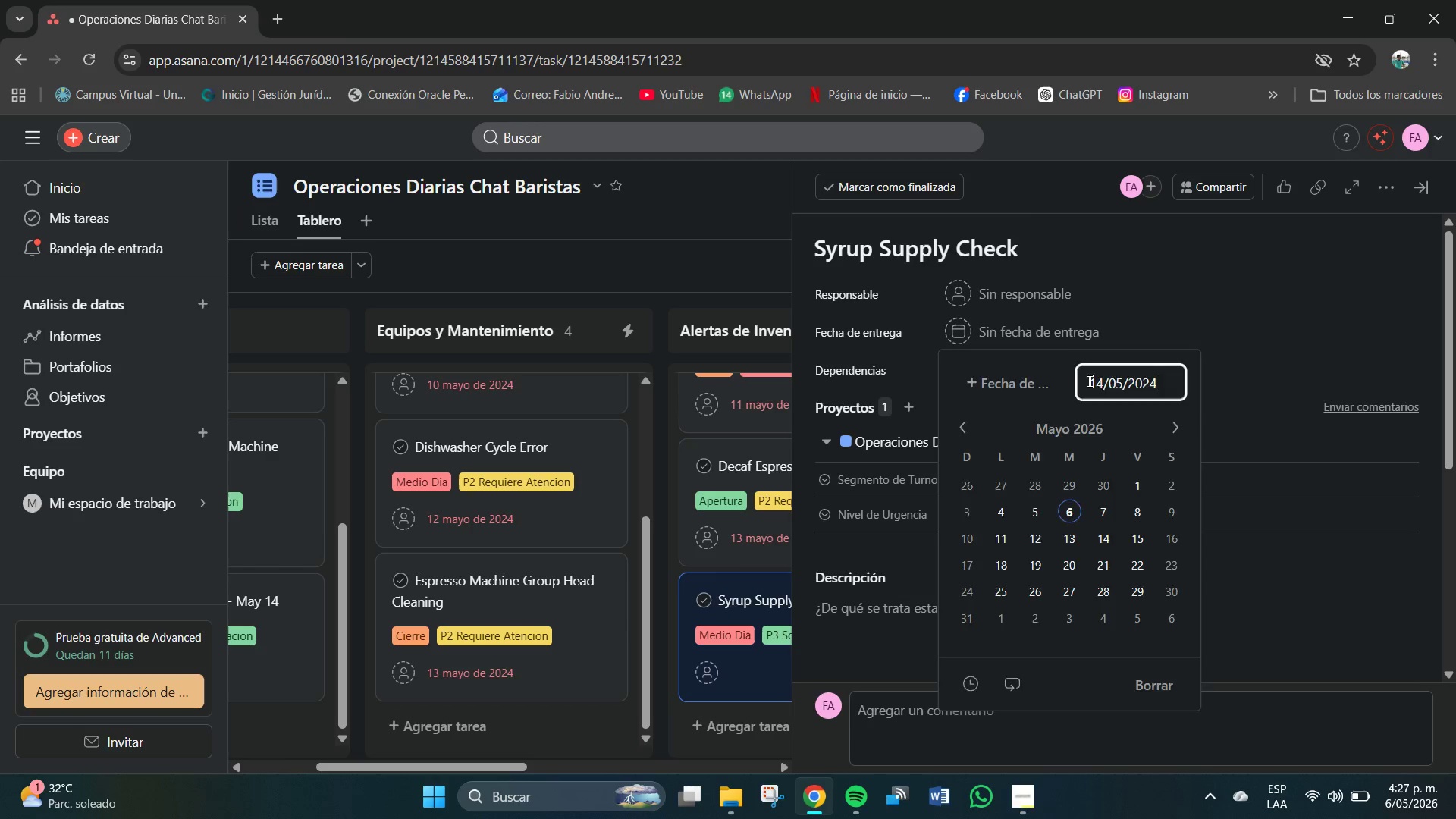 
key(NumpadEnter)
 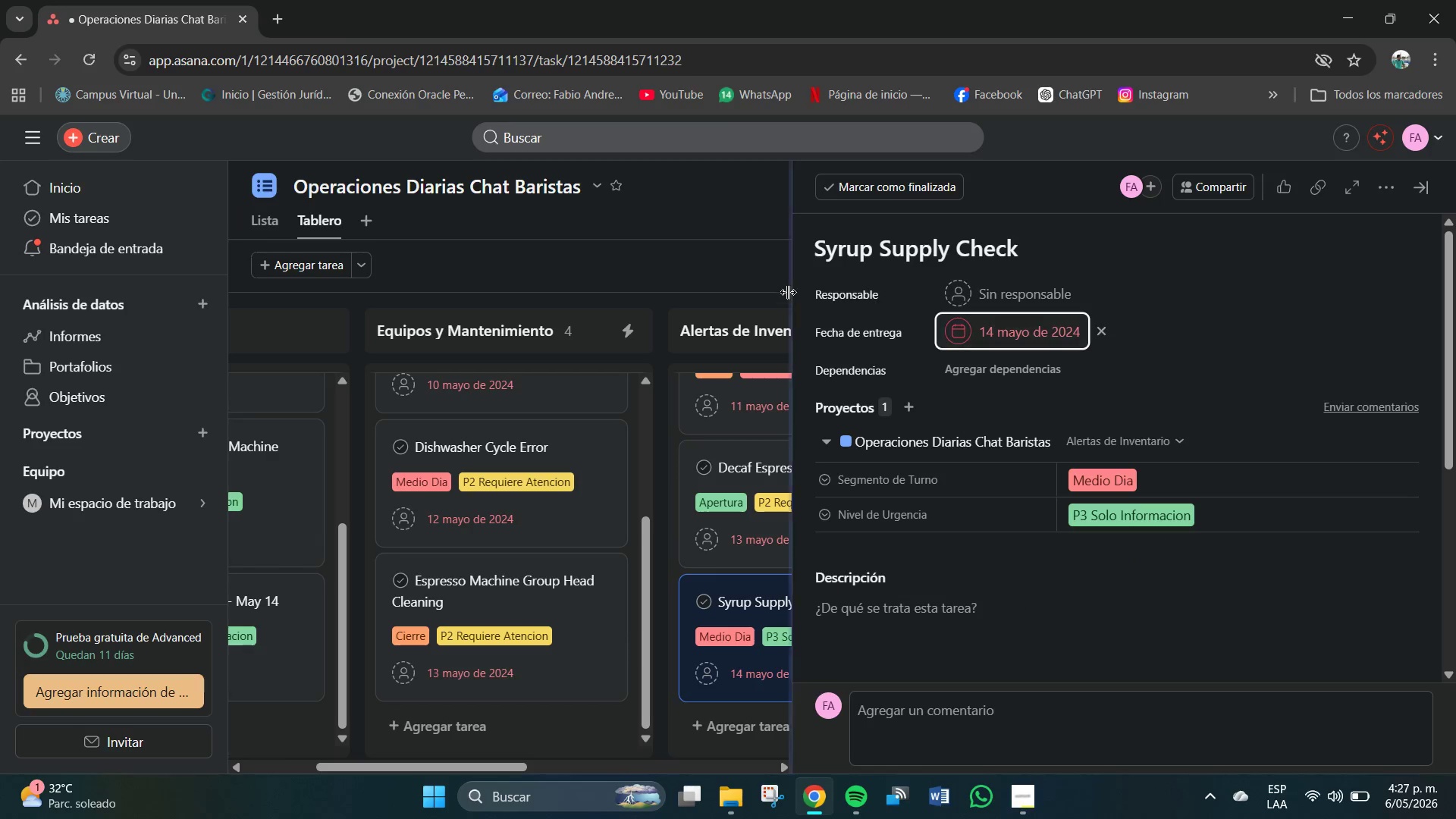 
left_click([761, 275])
 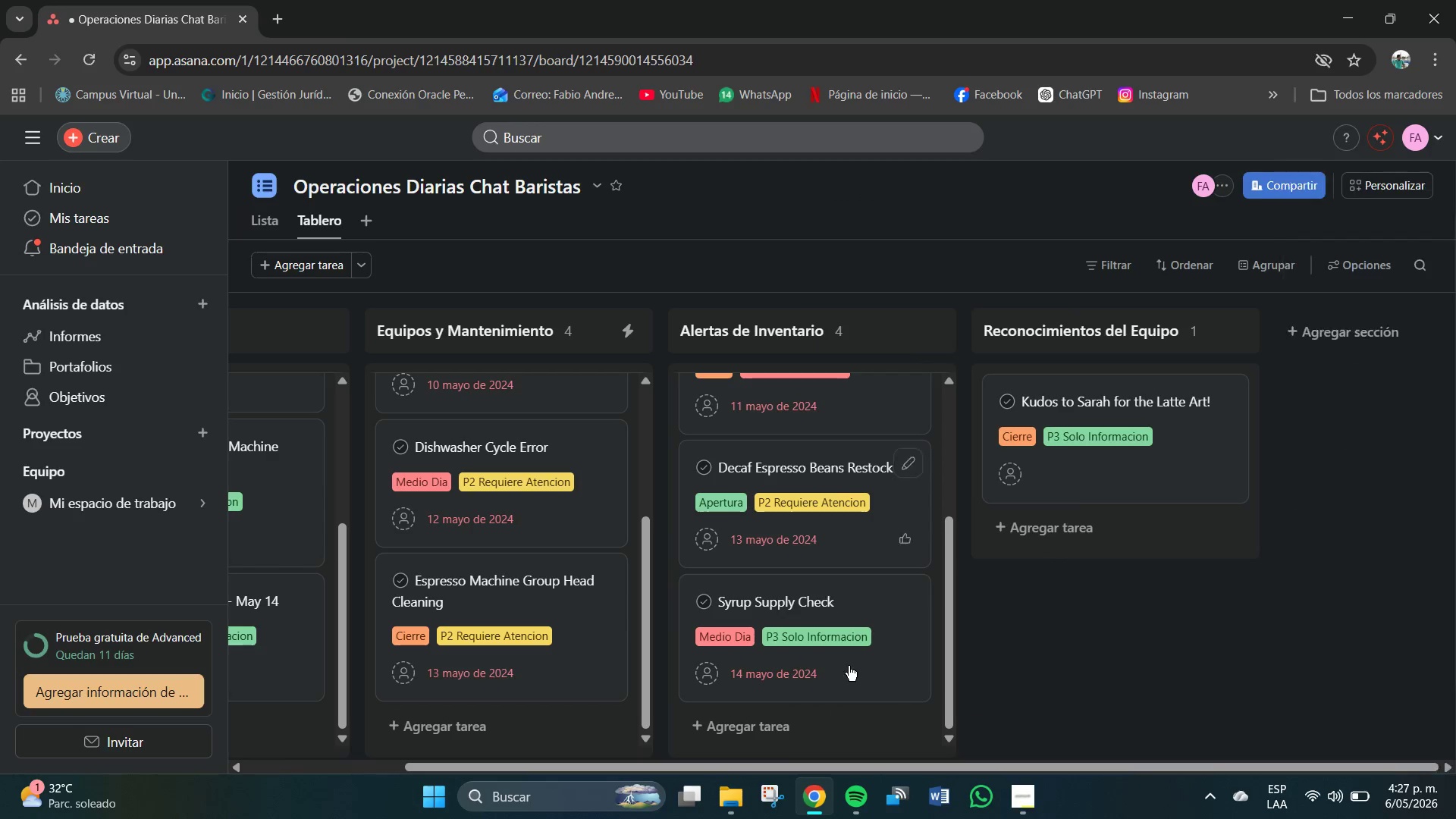 
scroll: coordinate [1064, 616], scroll_direction: none, amount: 0.0
 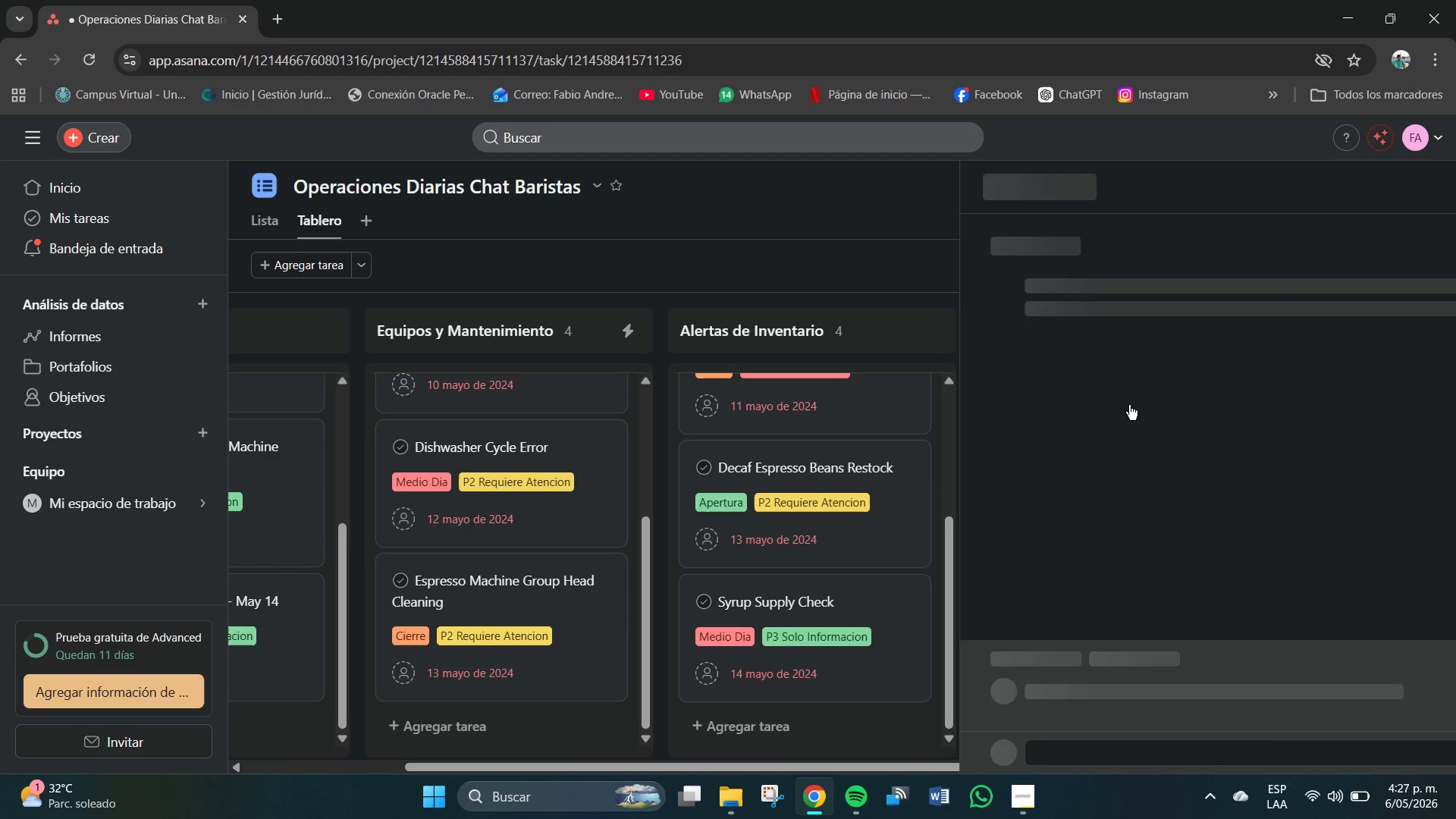 
mouse_move([1154, 375])
 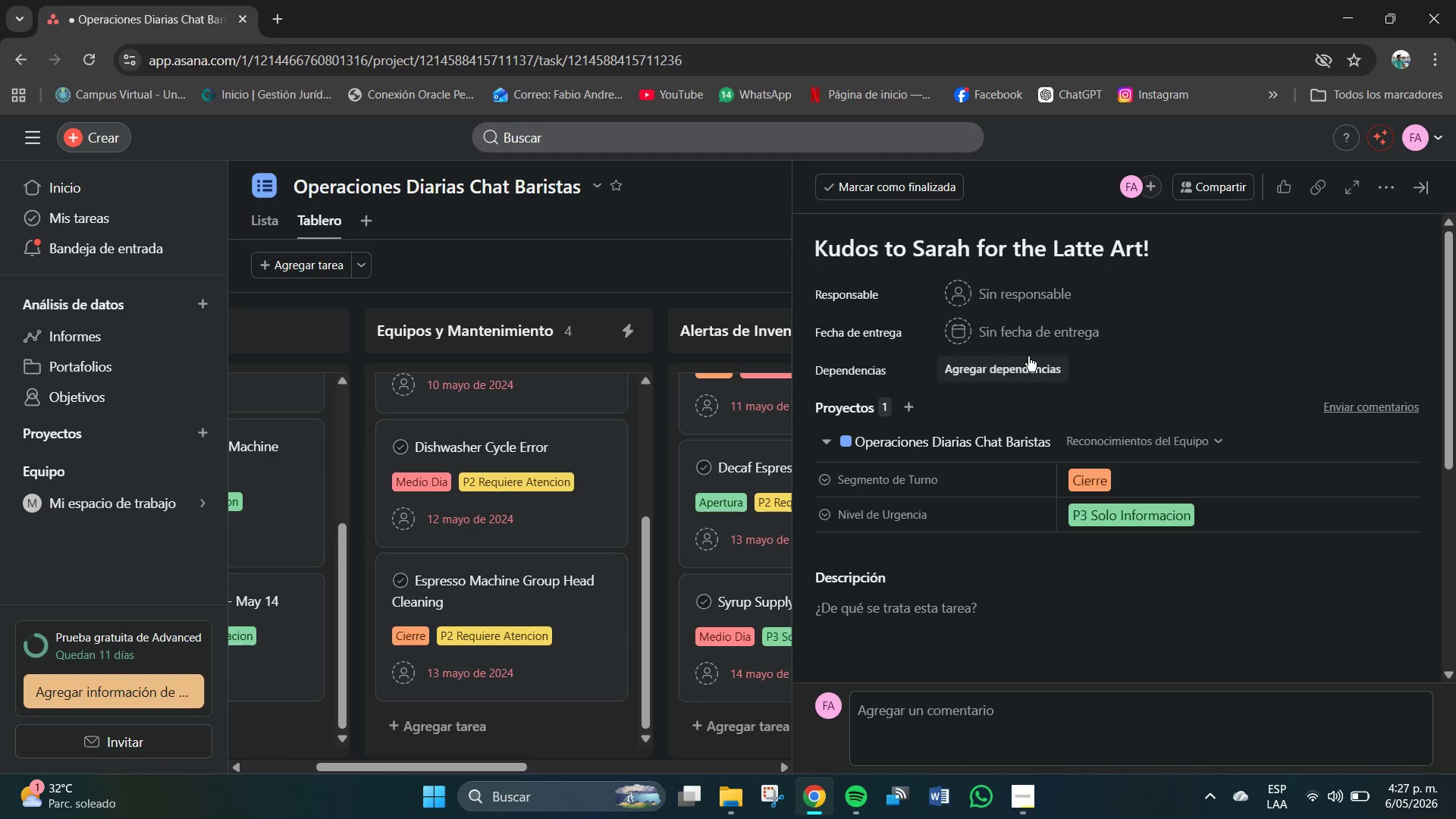 
left_click([1009, 334])
 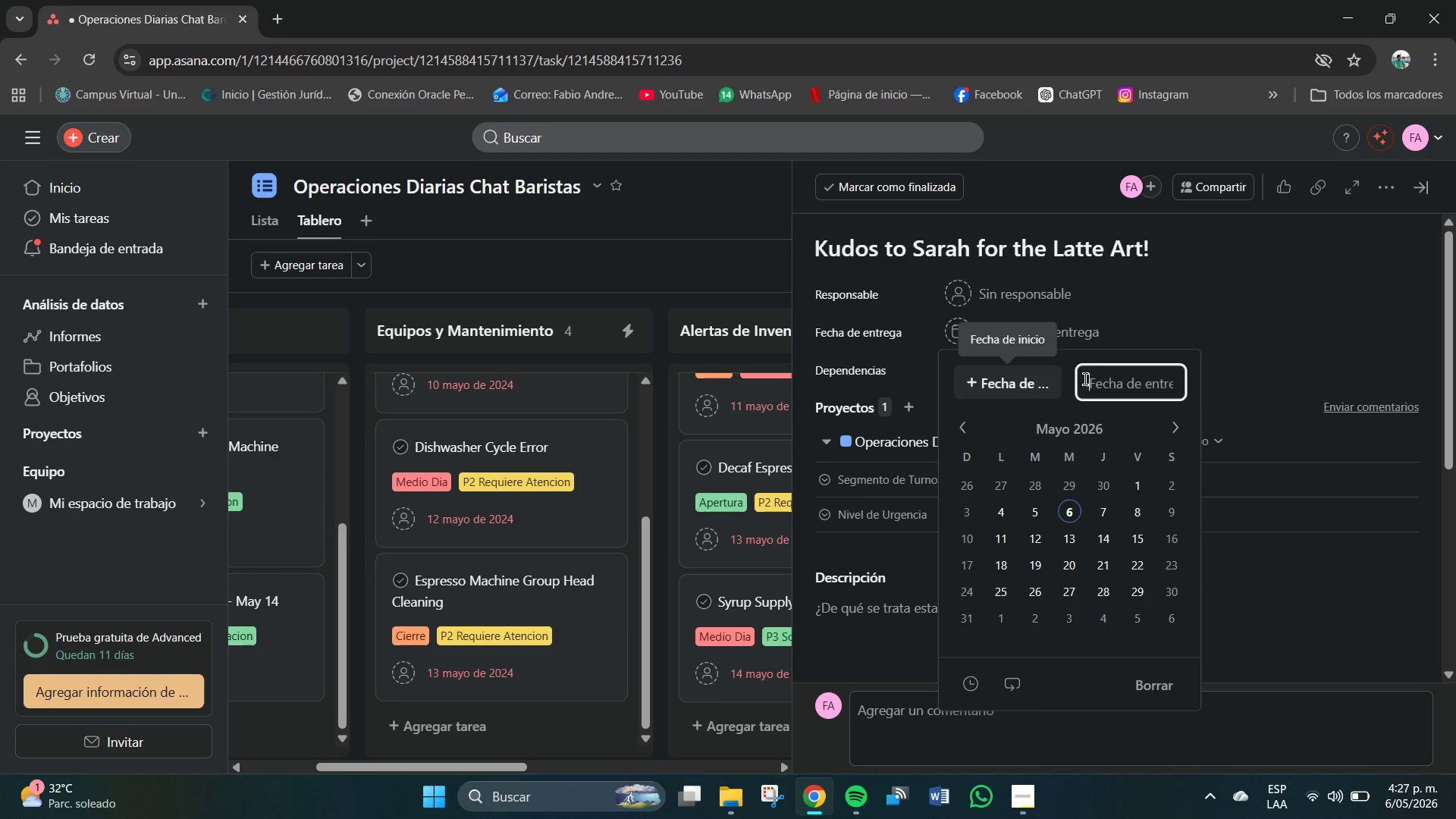 
left_click([1102, 379])
 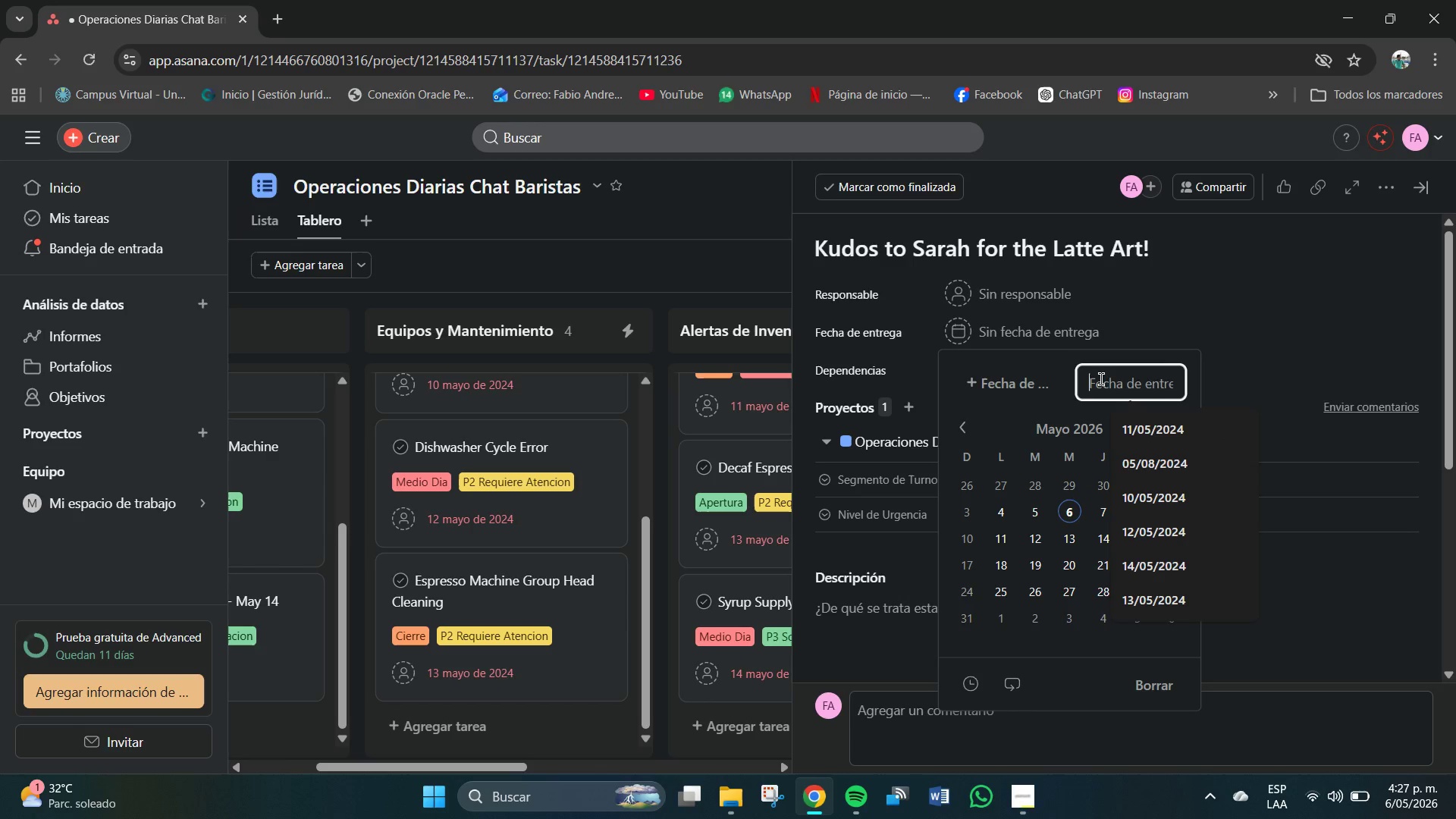 
key(Numpad1)
 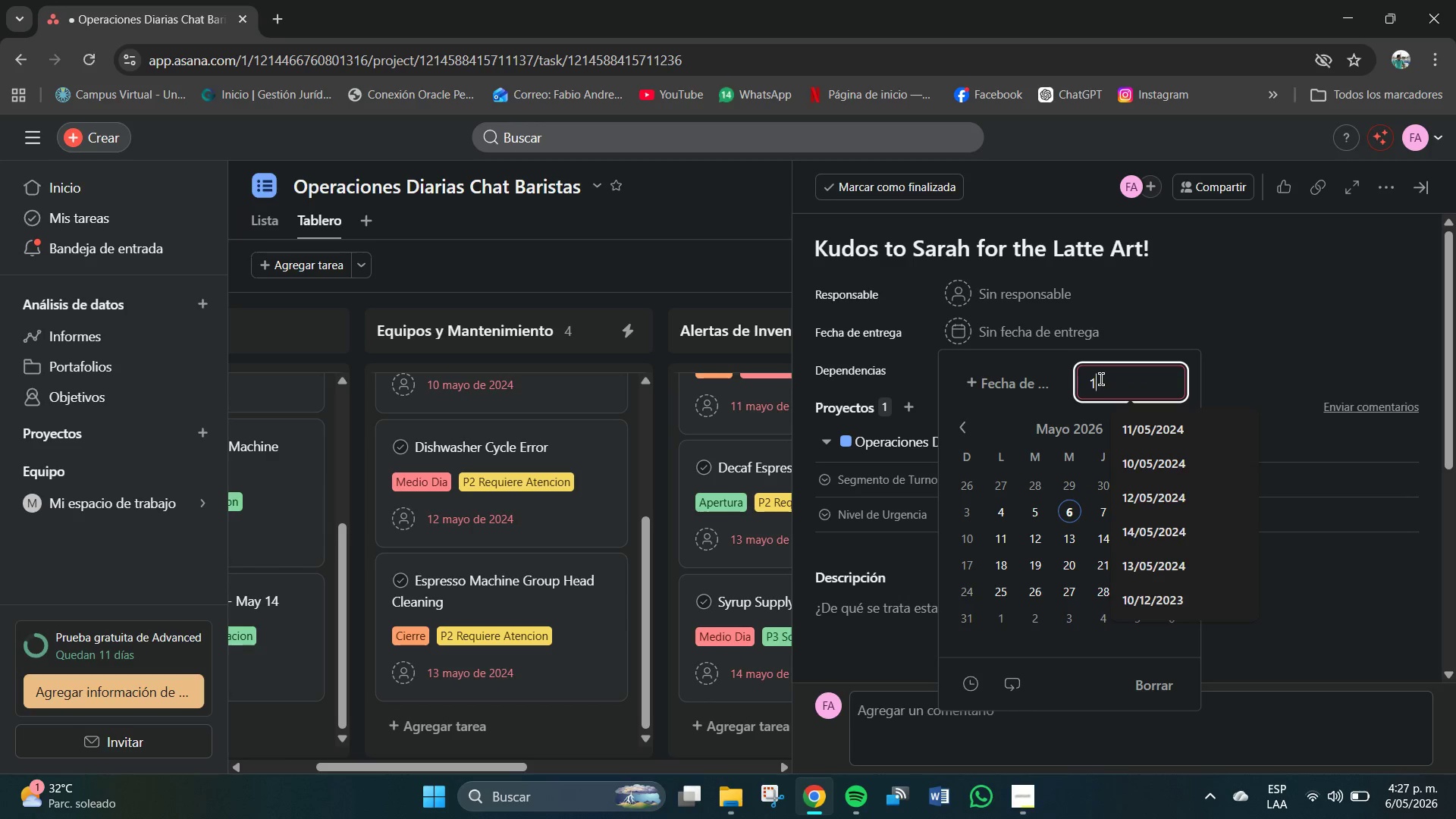 
key(Numpad0)
 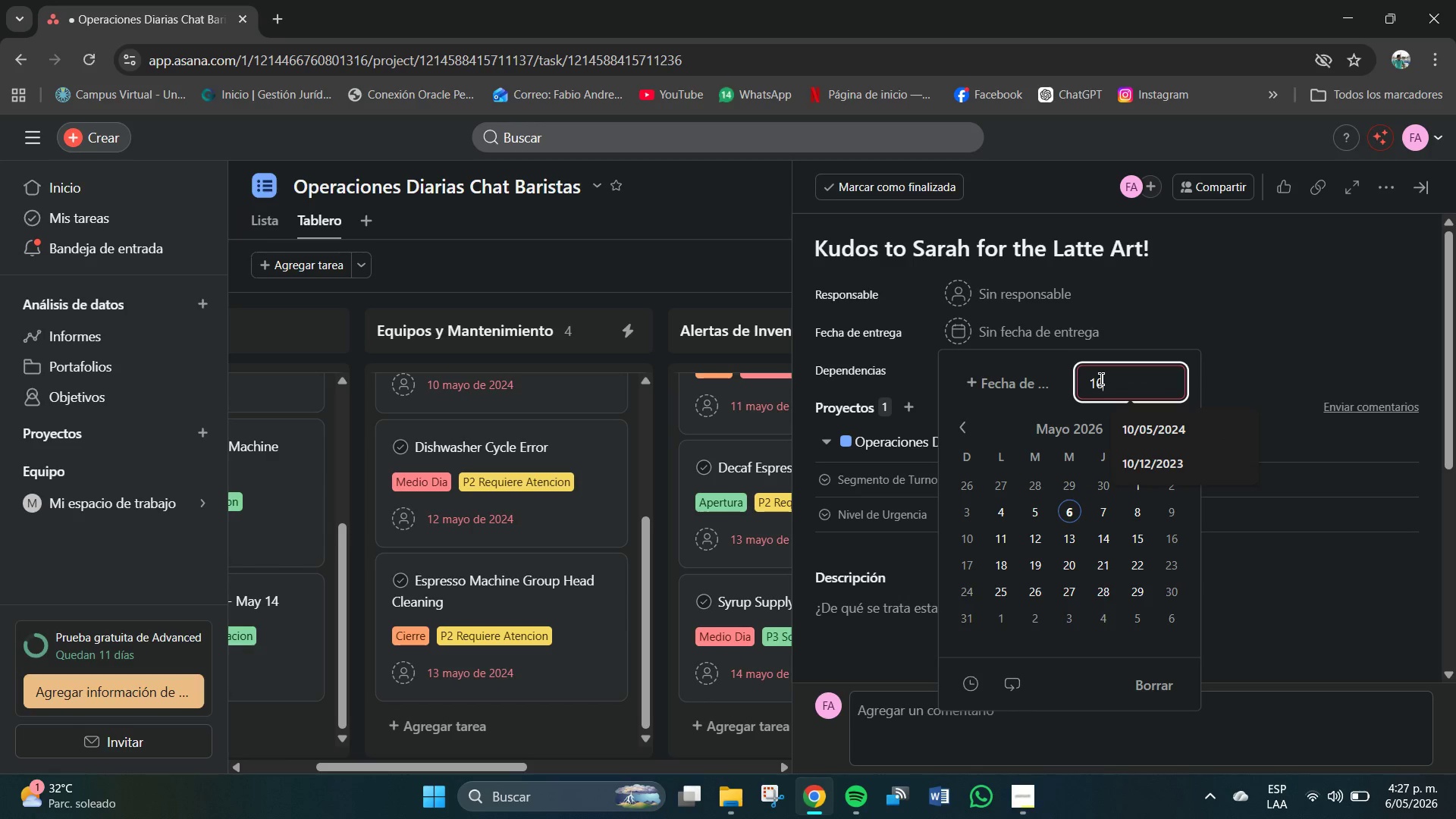 
key(Shift+7)
 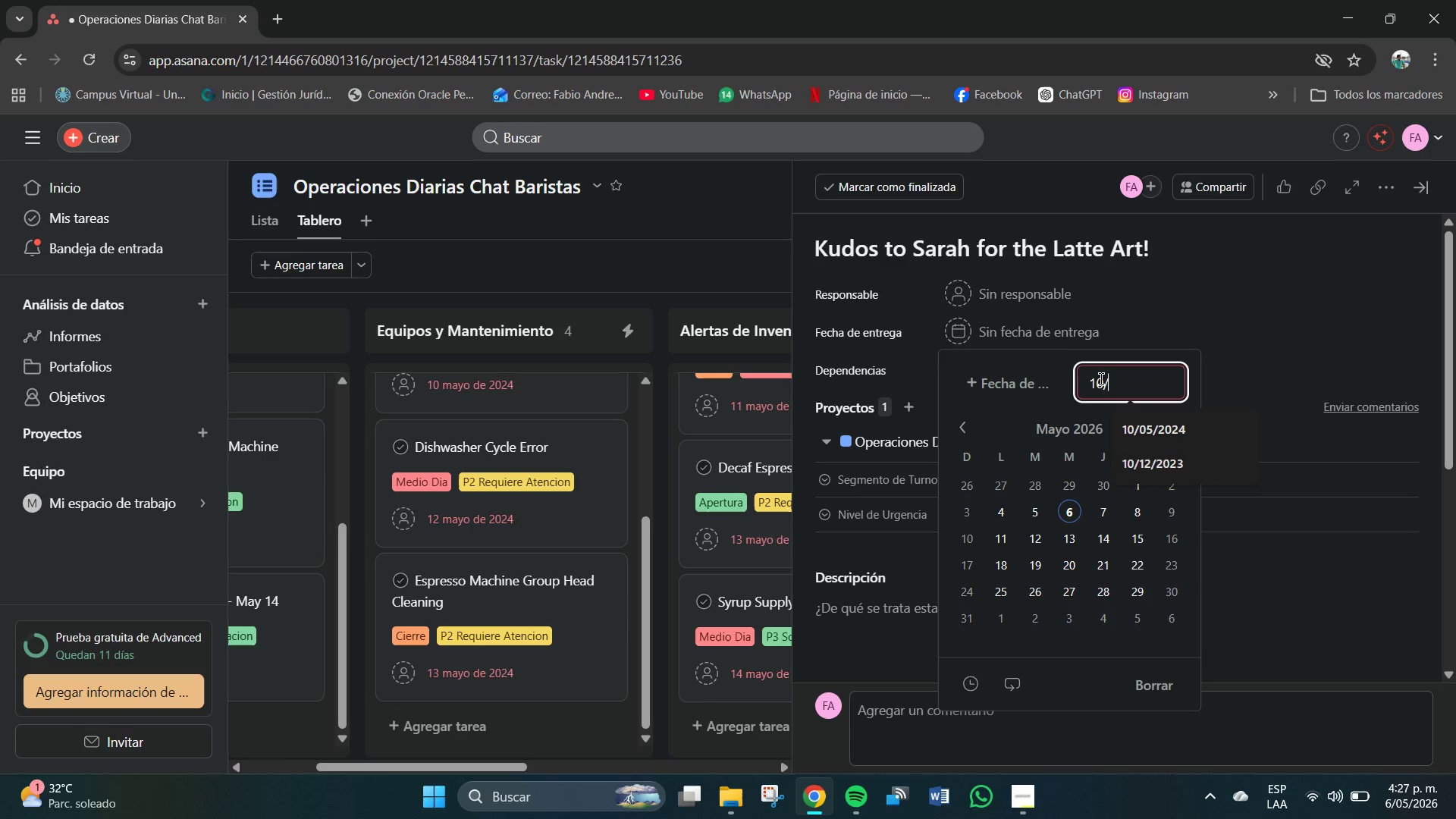 
key(Numpad0)
 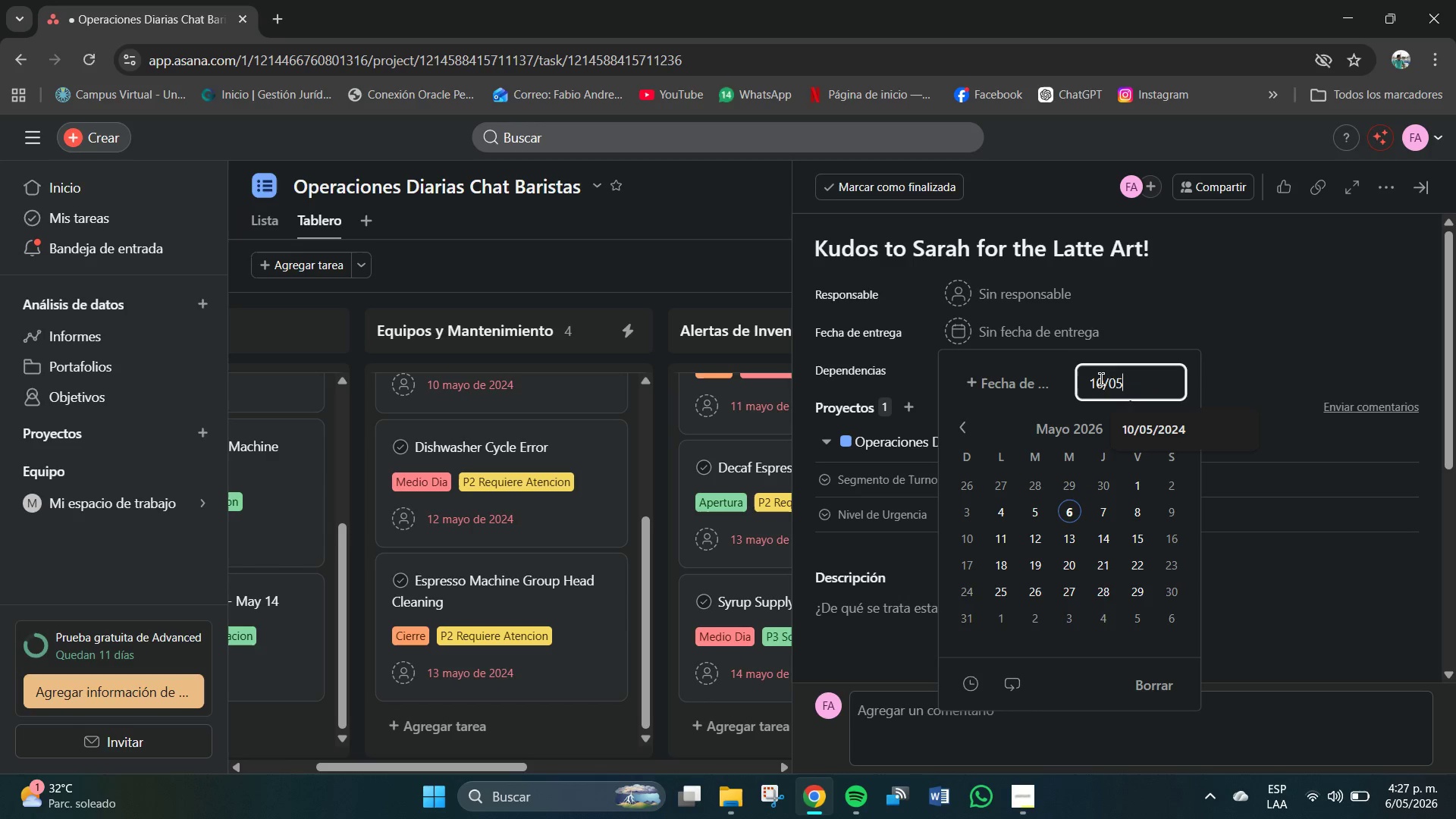 
key(Numpad5)
 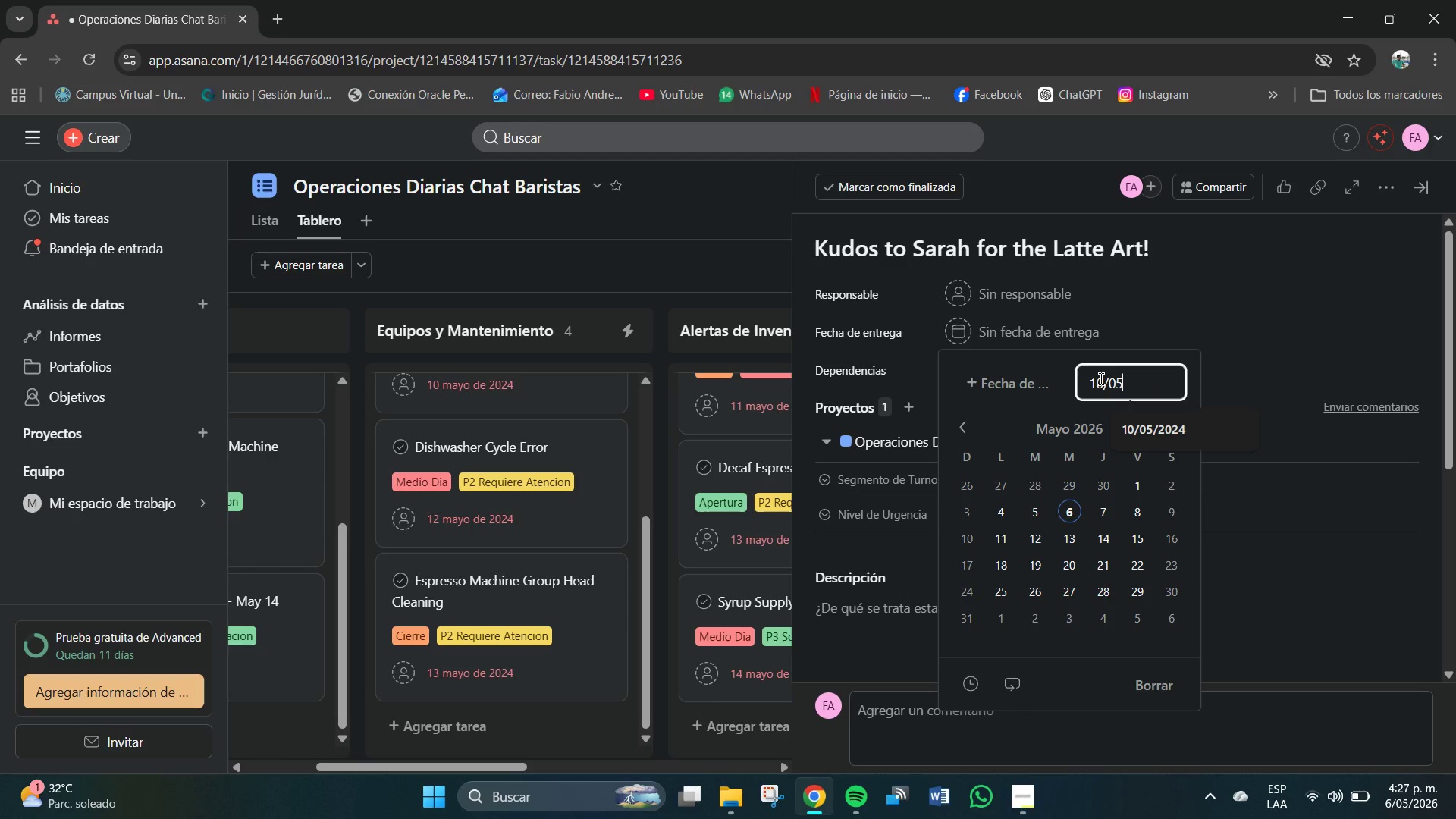 
key(Shift+7)
 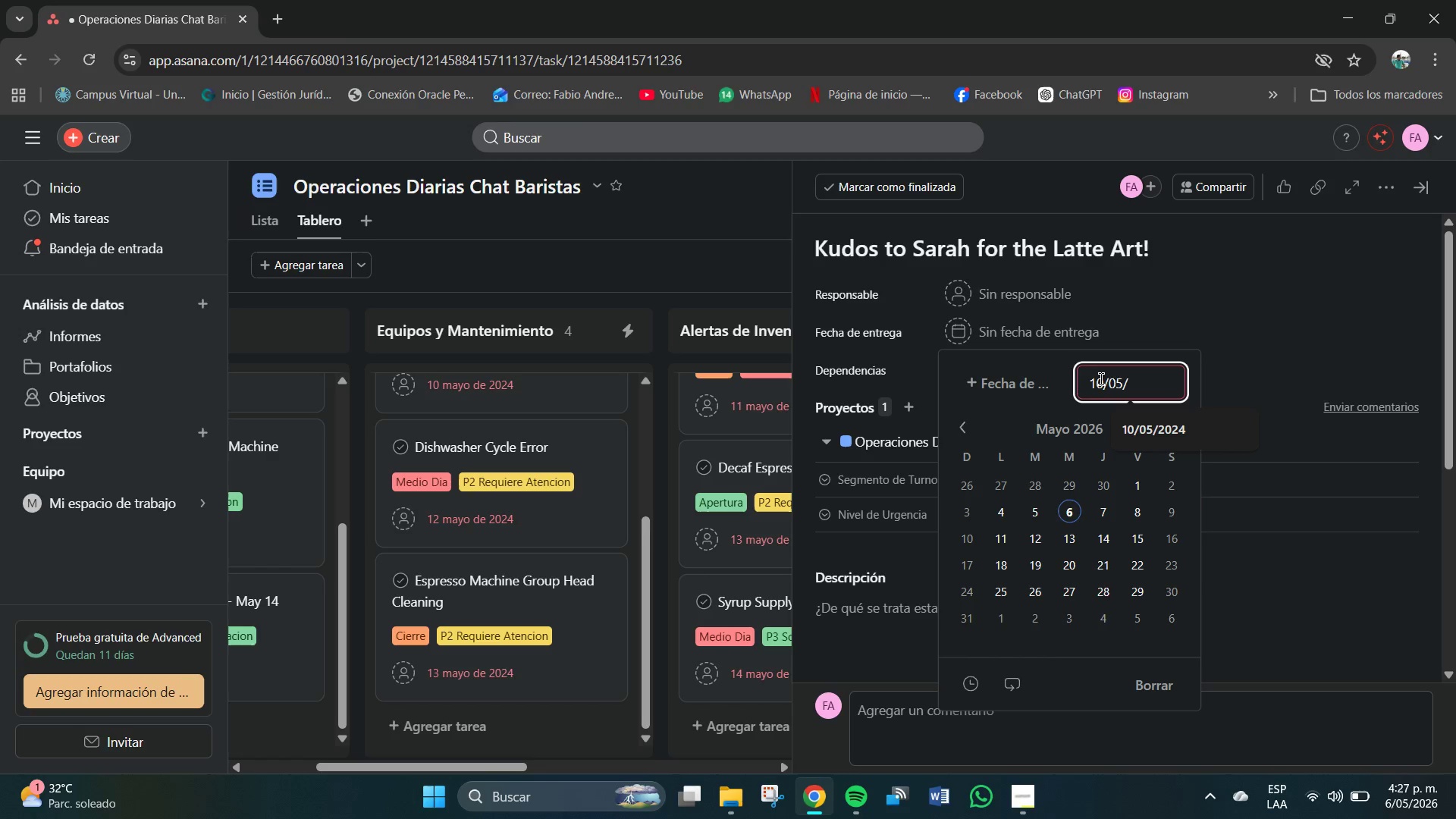 
key(Numpad2)
 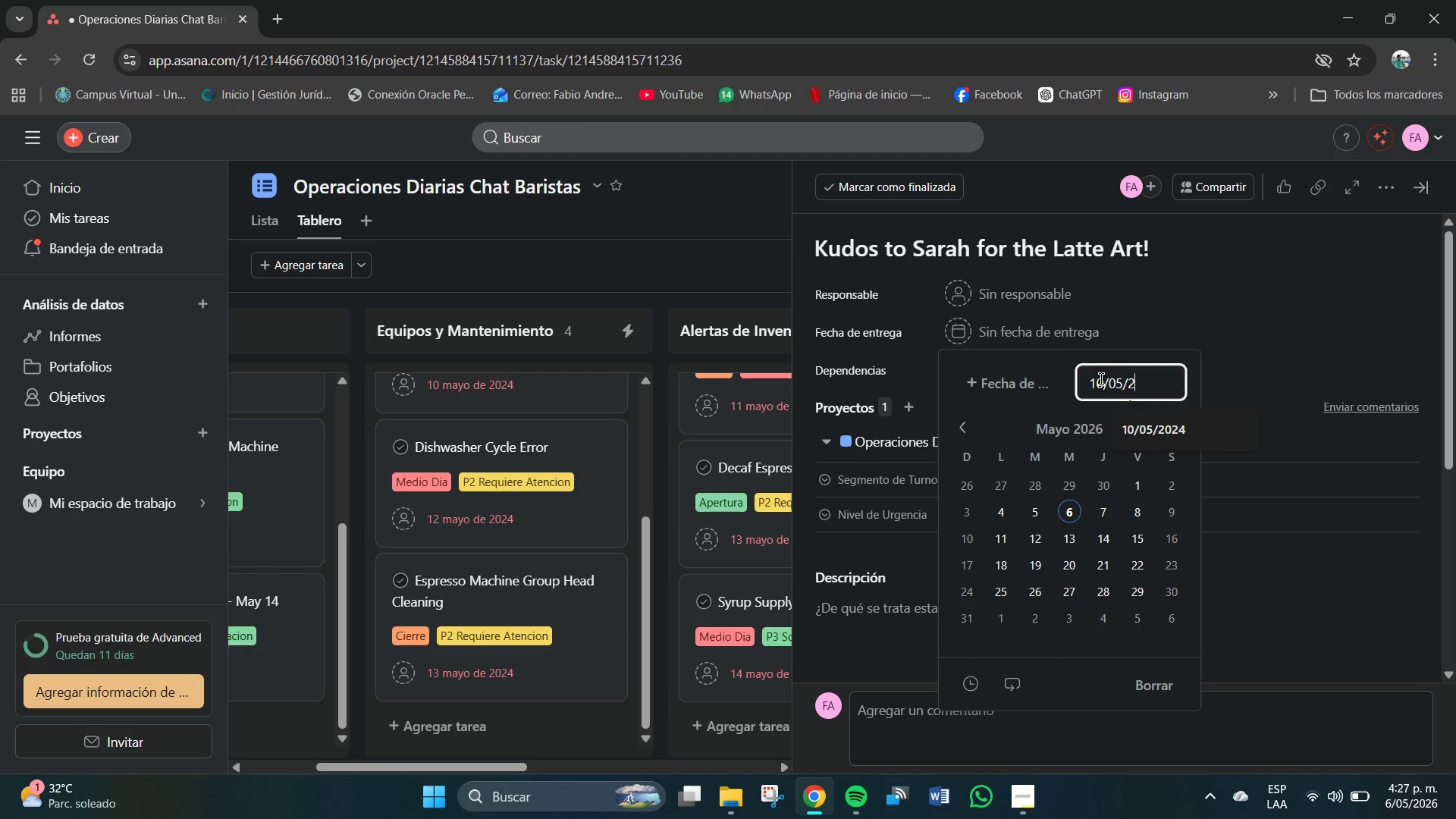 
key(Numpad0)
 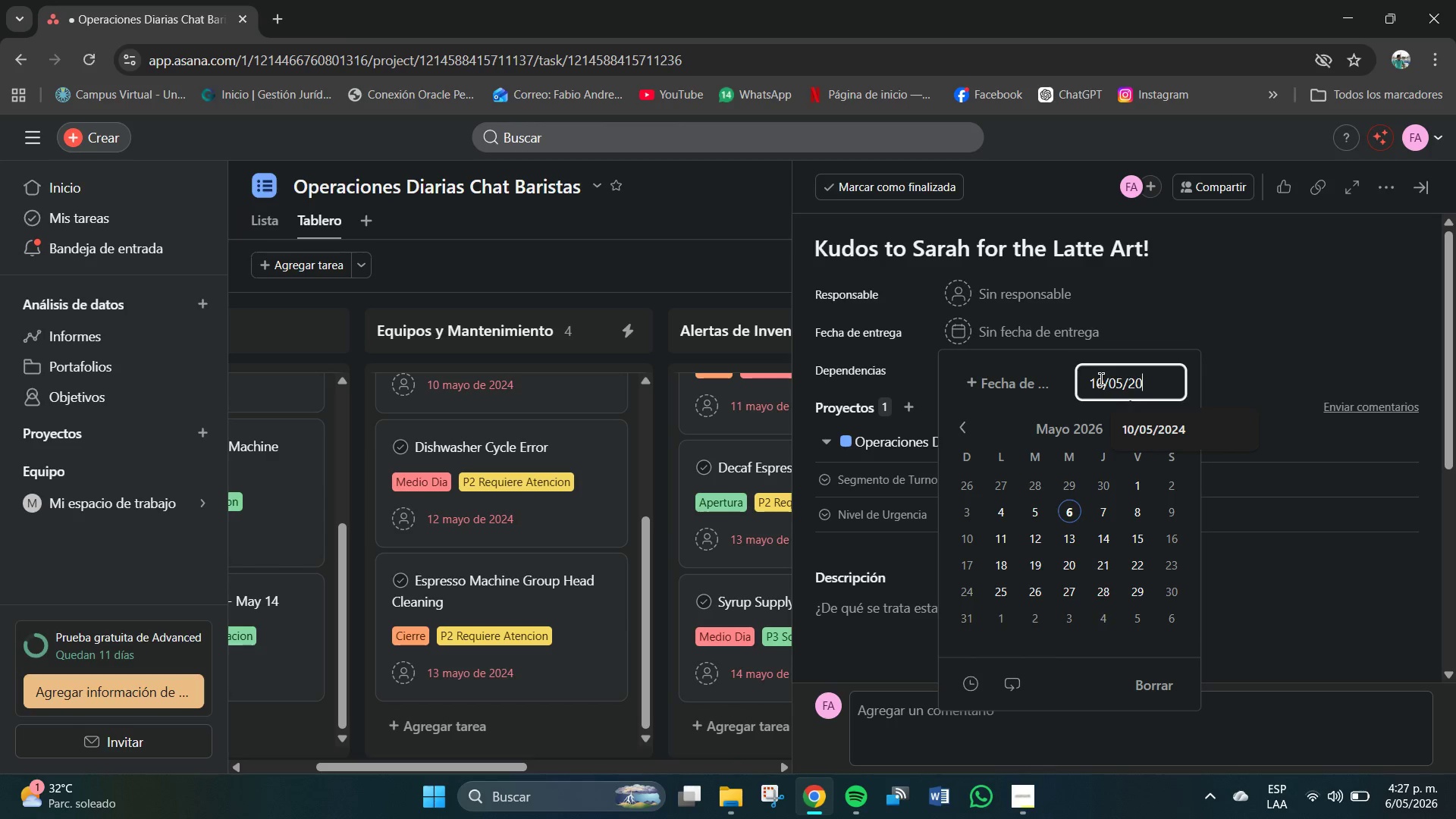 
key(Numpad2)
 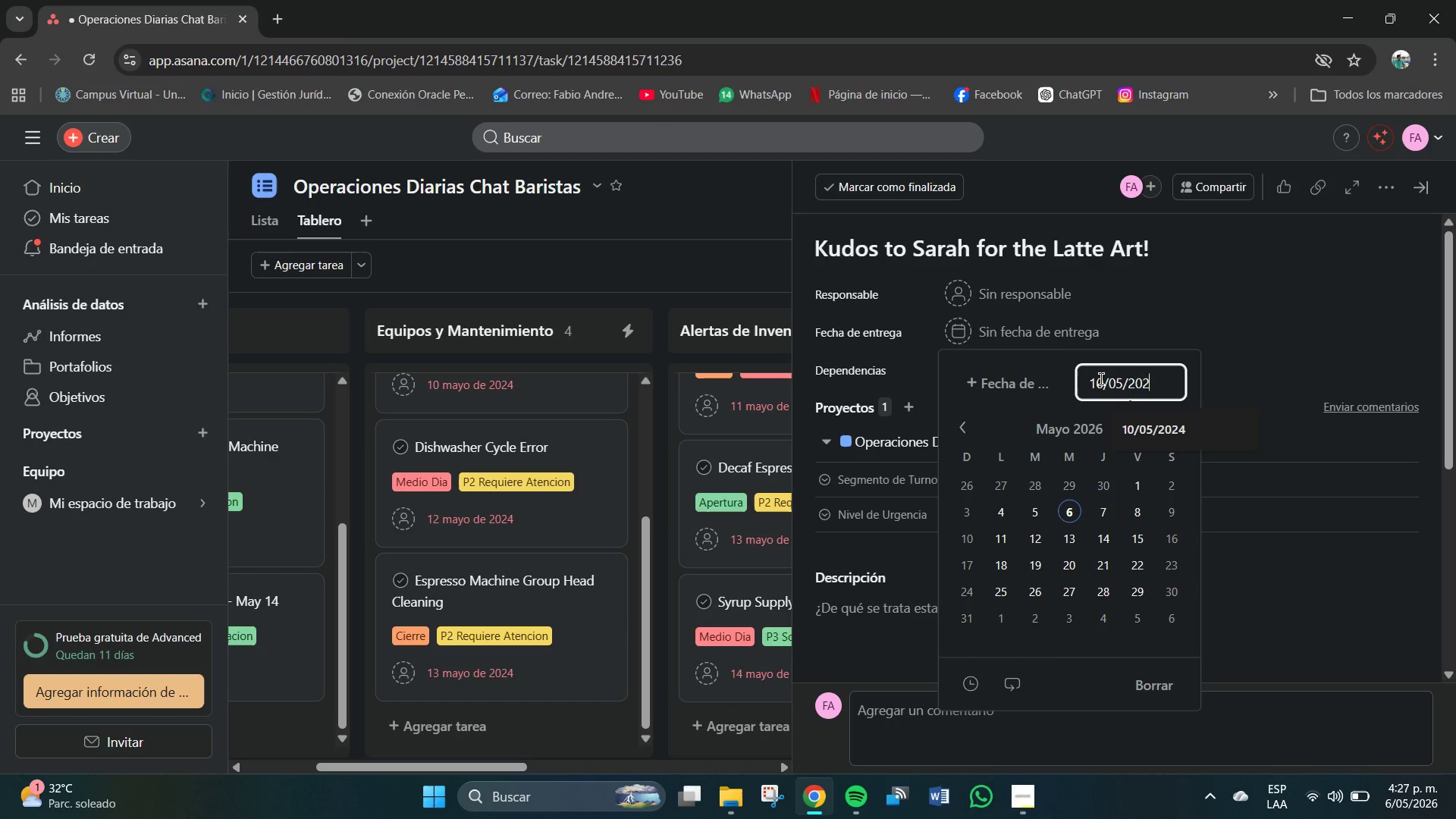 
key(Numpad4)
 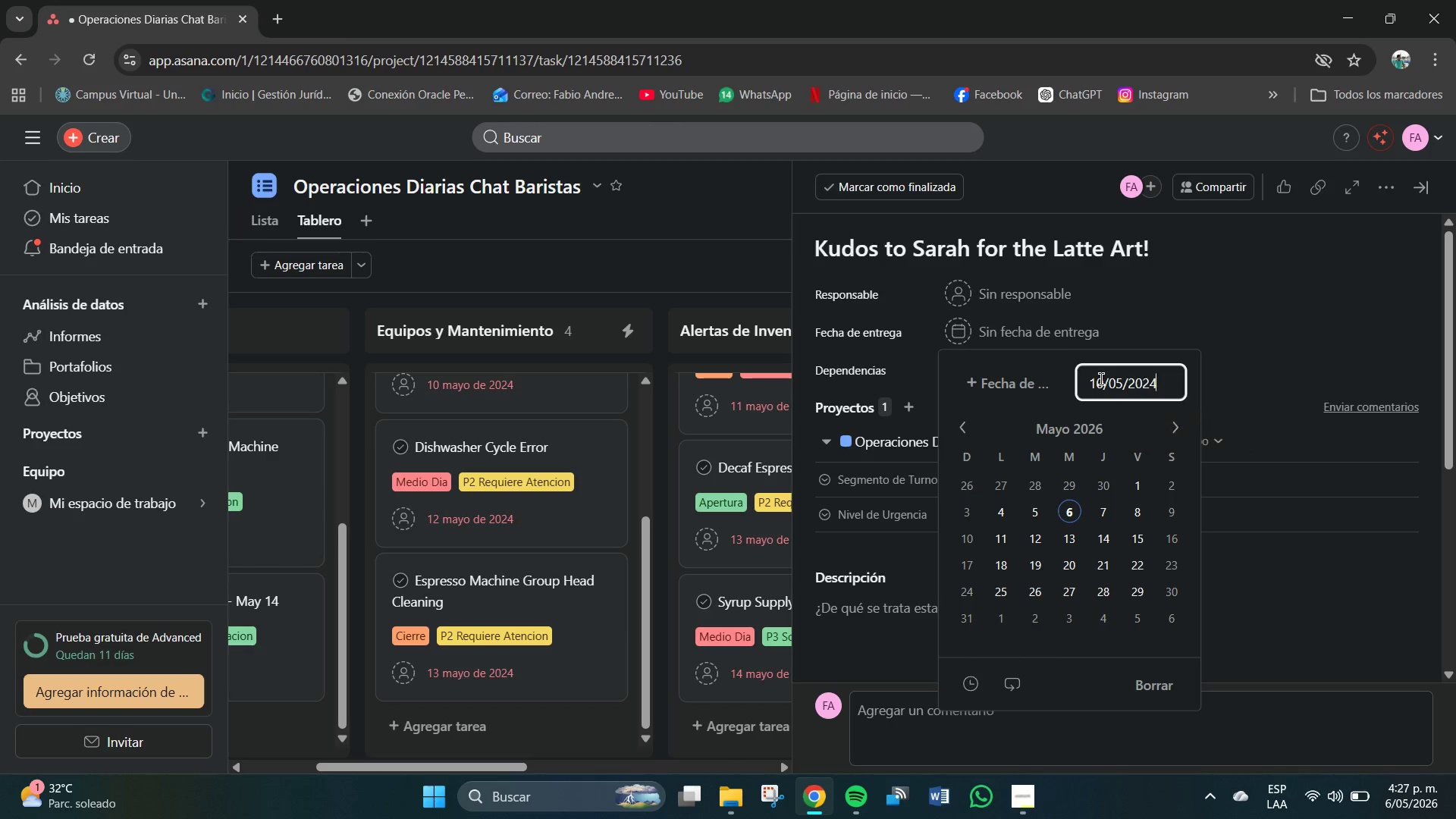 
key(NumpadEnter)
 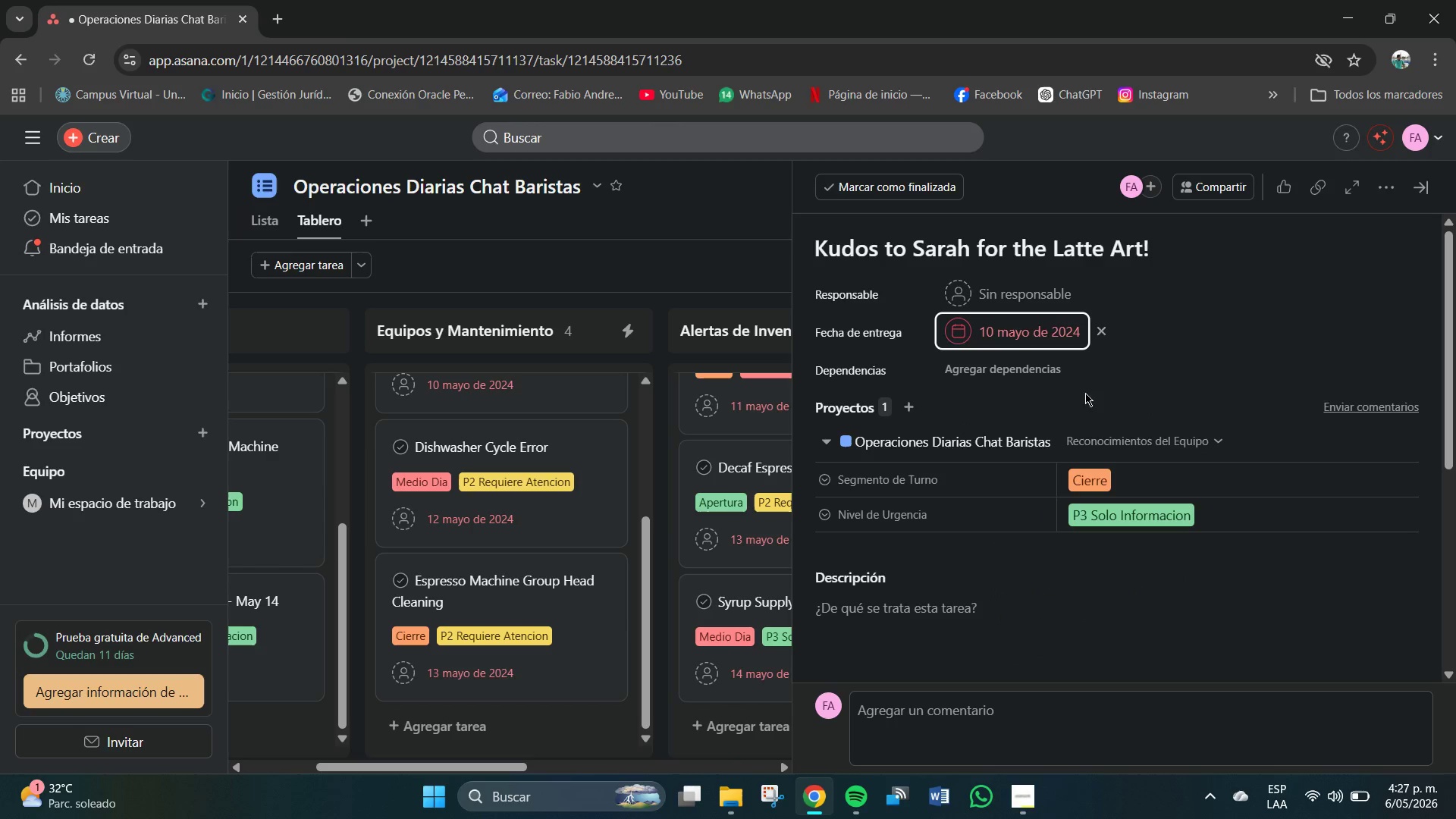 
left_click([762, 257])
 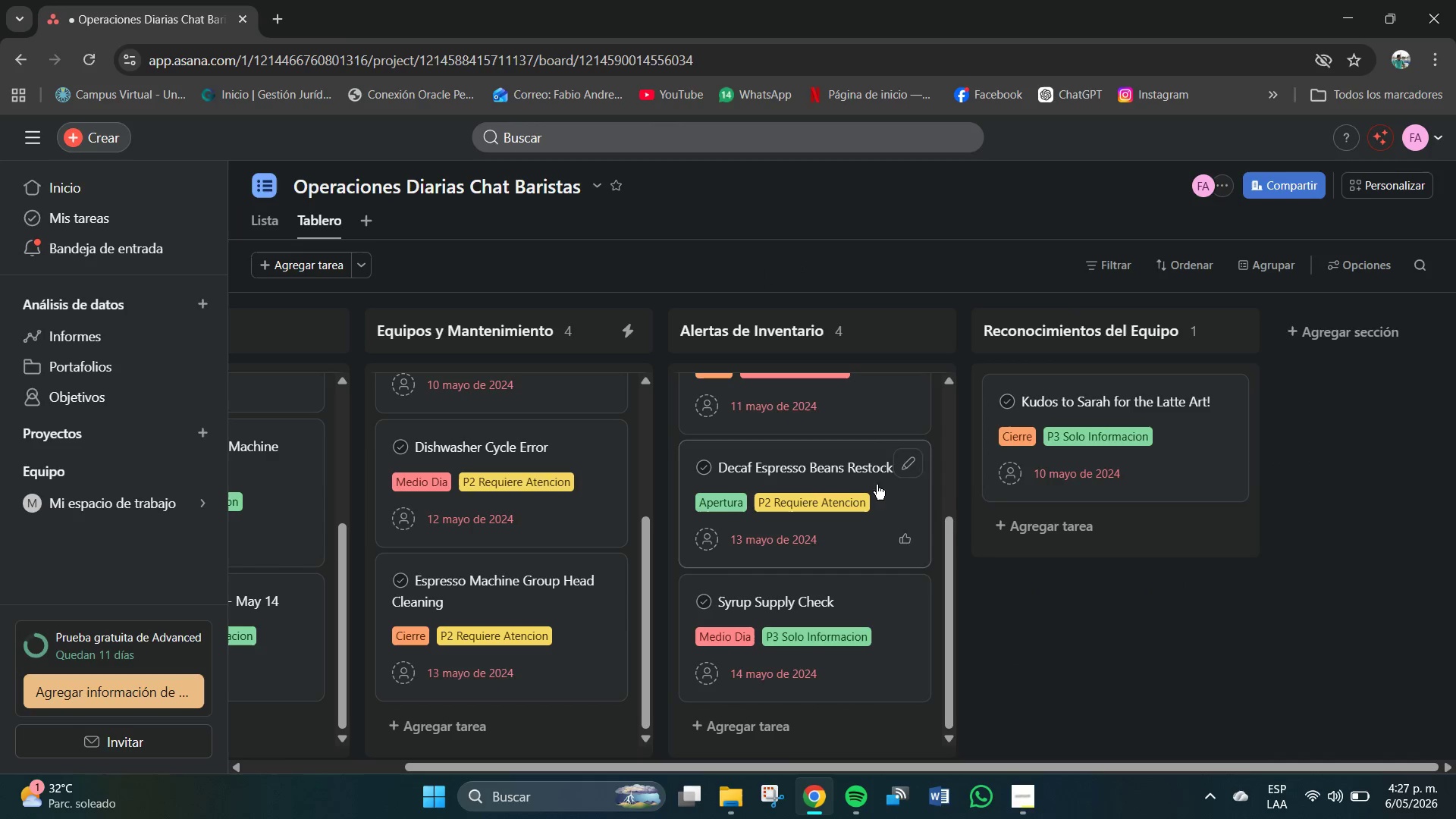 
left_click([1050, 527])
 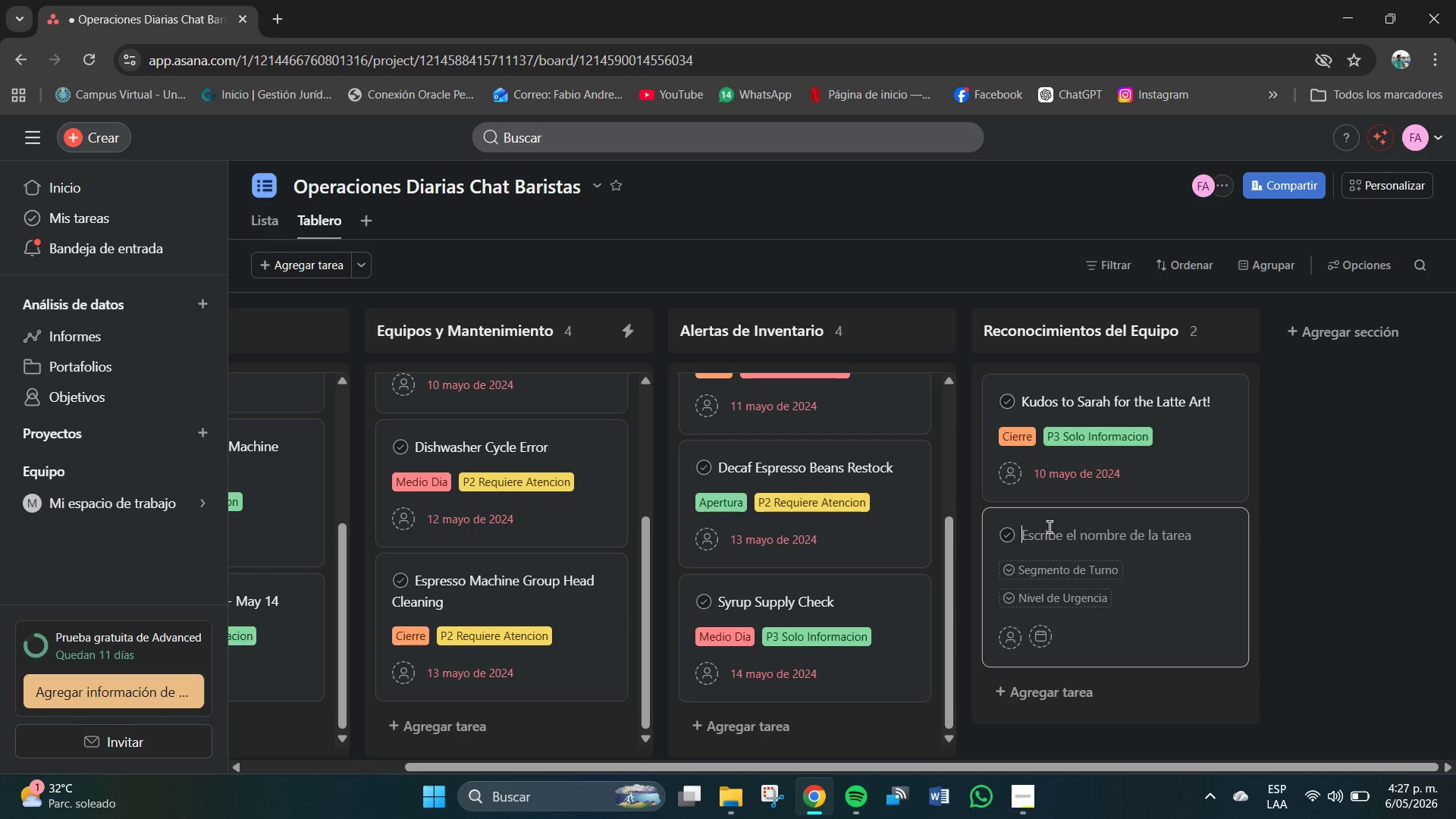 
scroll: coordinate [951, 522], scroll_direction: down, amount: 3.0
 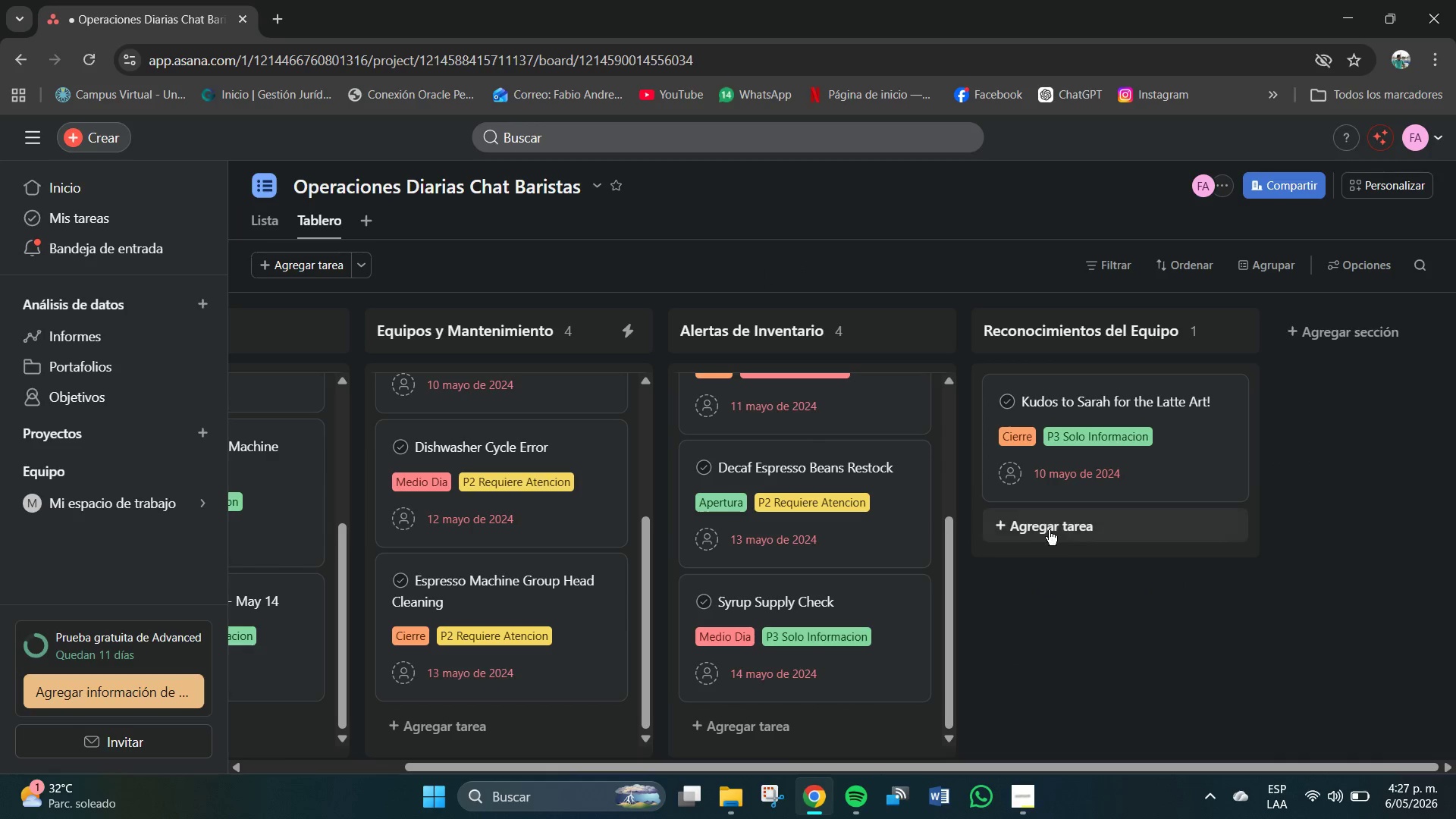 
wait(16.03)
 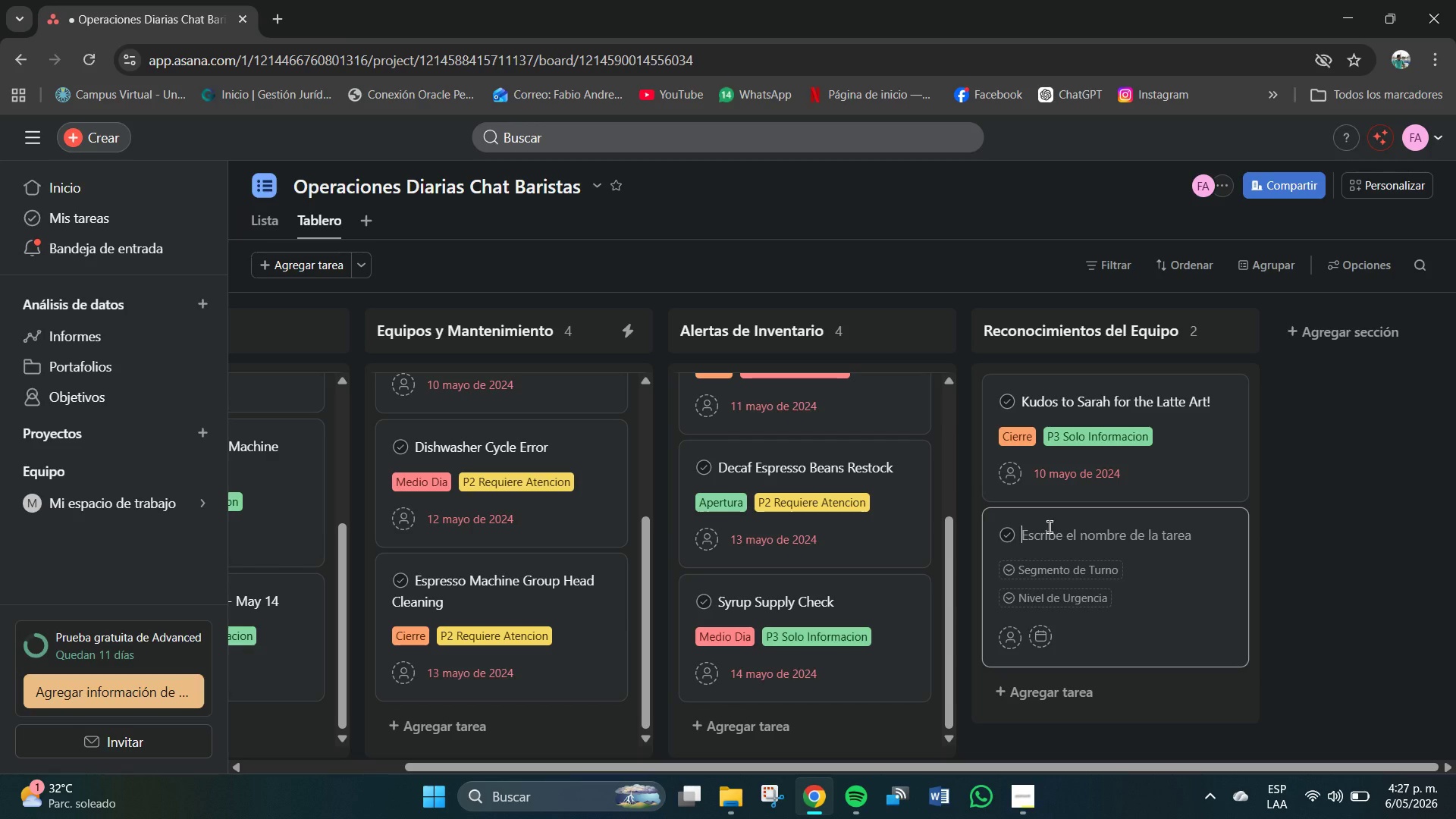 
left_click([1073, 538])
 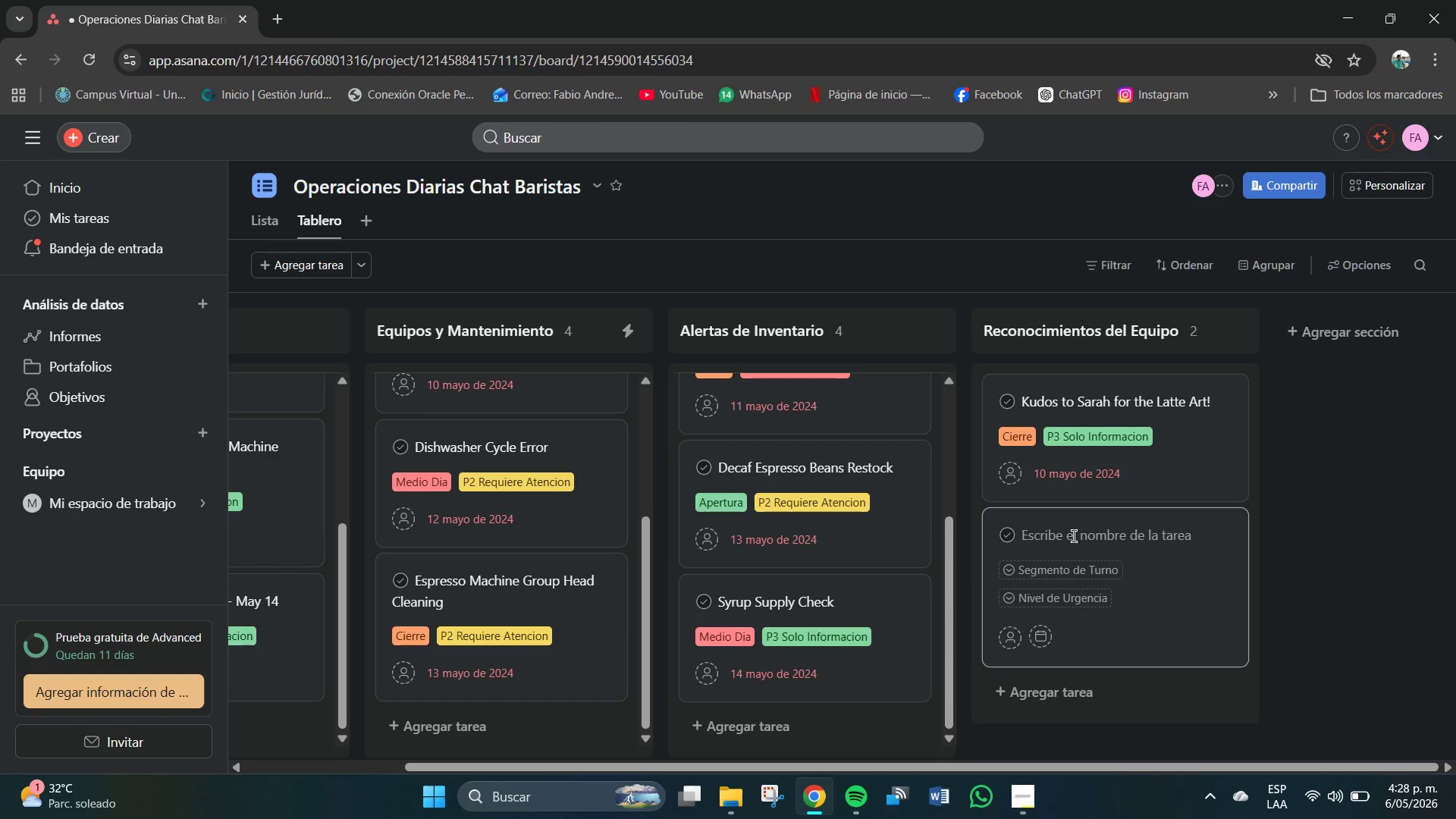 
type(Great Team)
 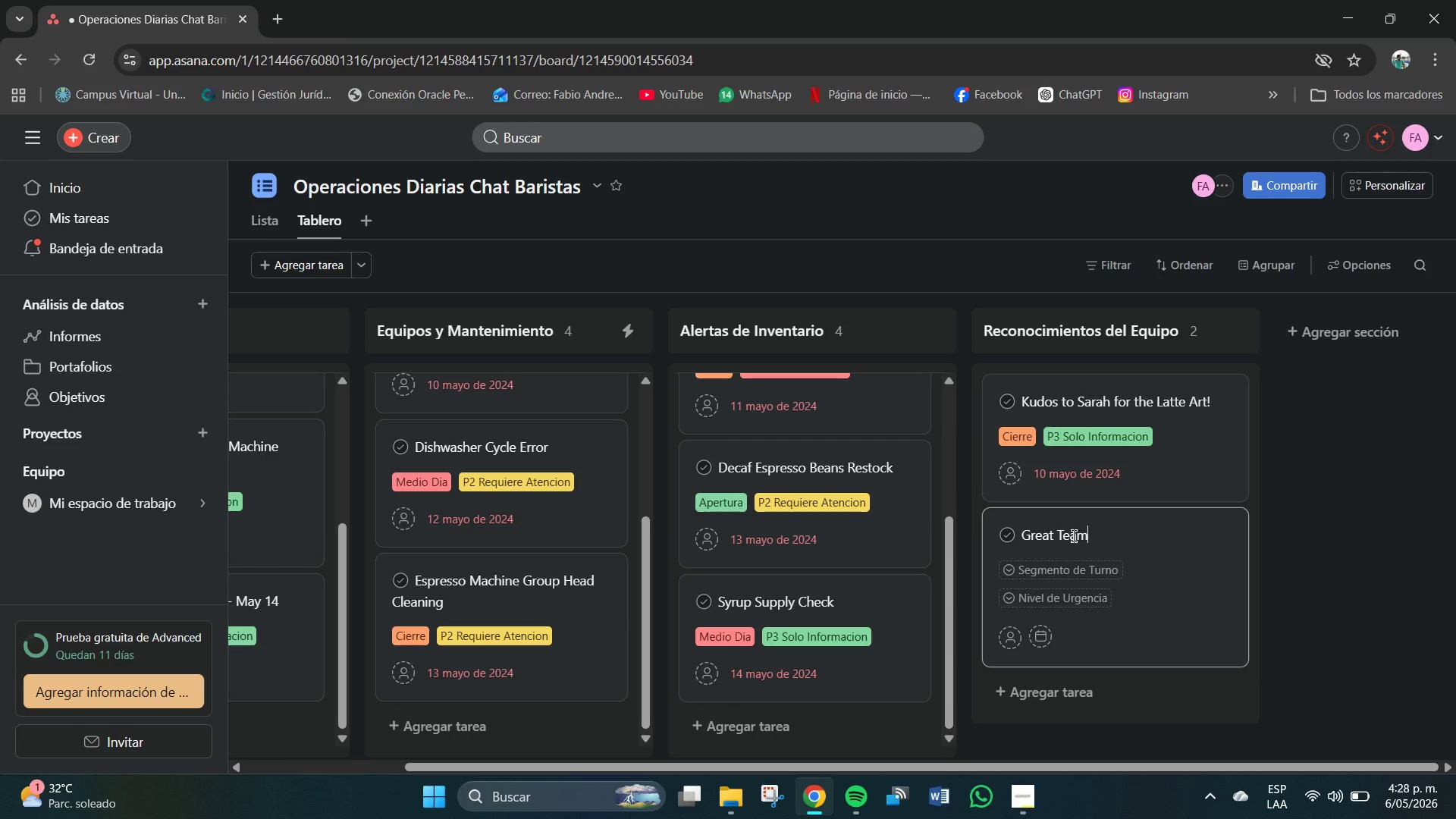 
wait(10.31)
 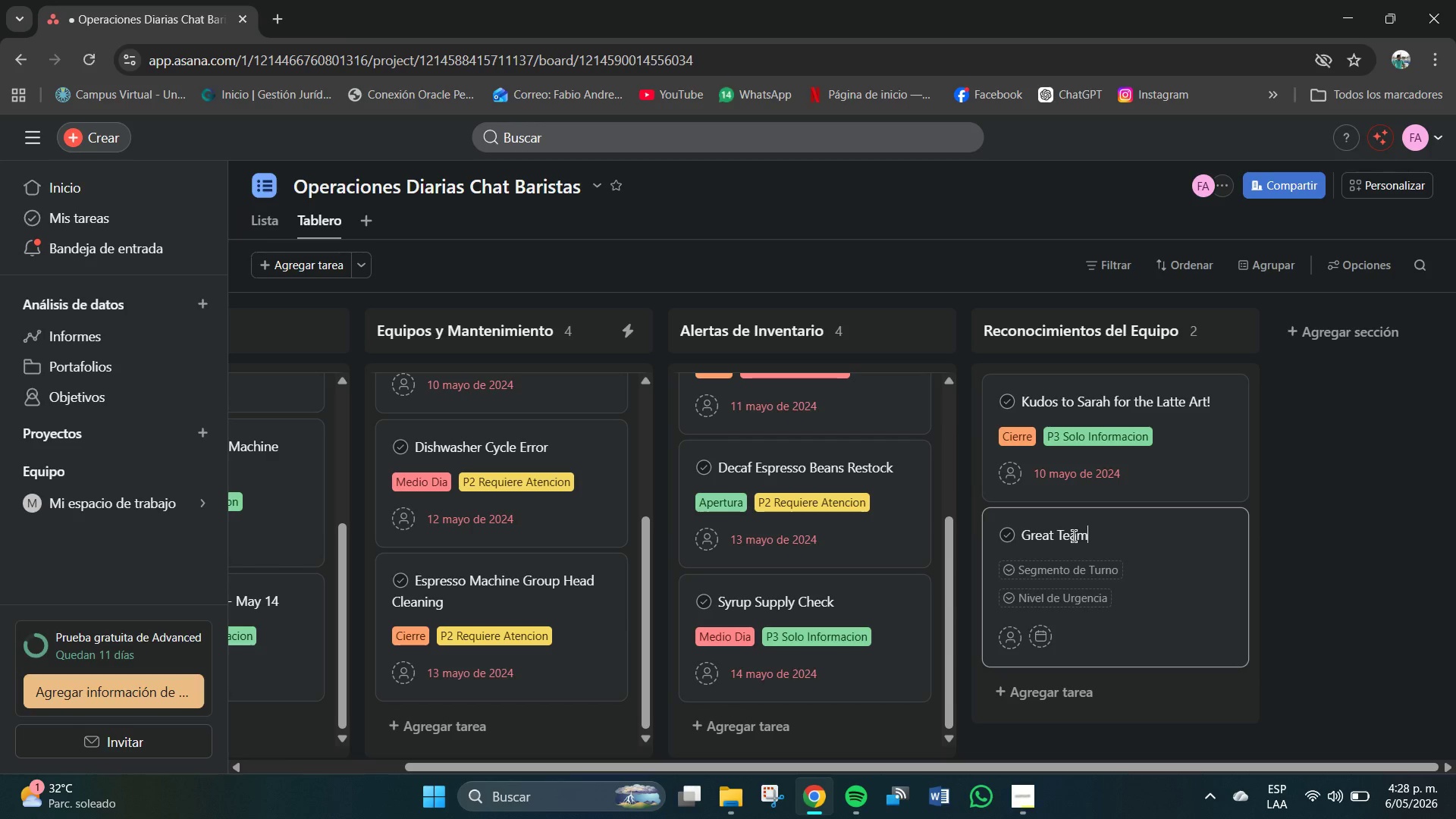 
type(work During Mpr)
key(Backspace)
type(o)
key(Backspace)
key(Backspace)
type(orning Rsuh)
 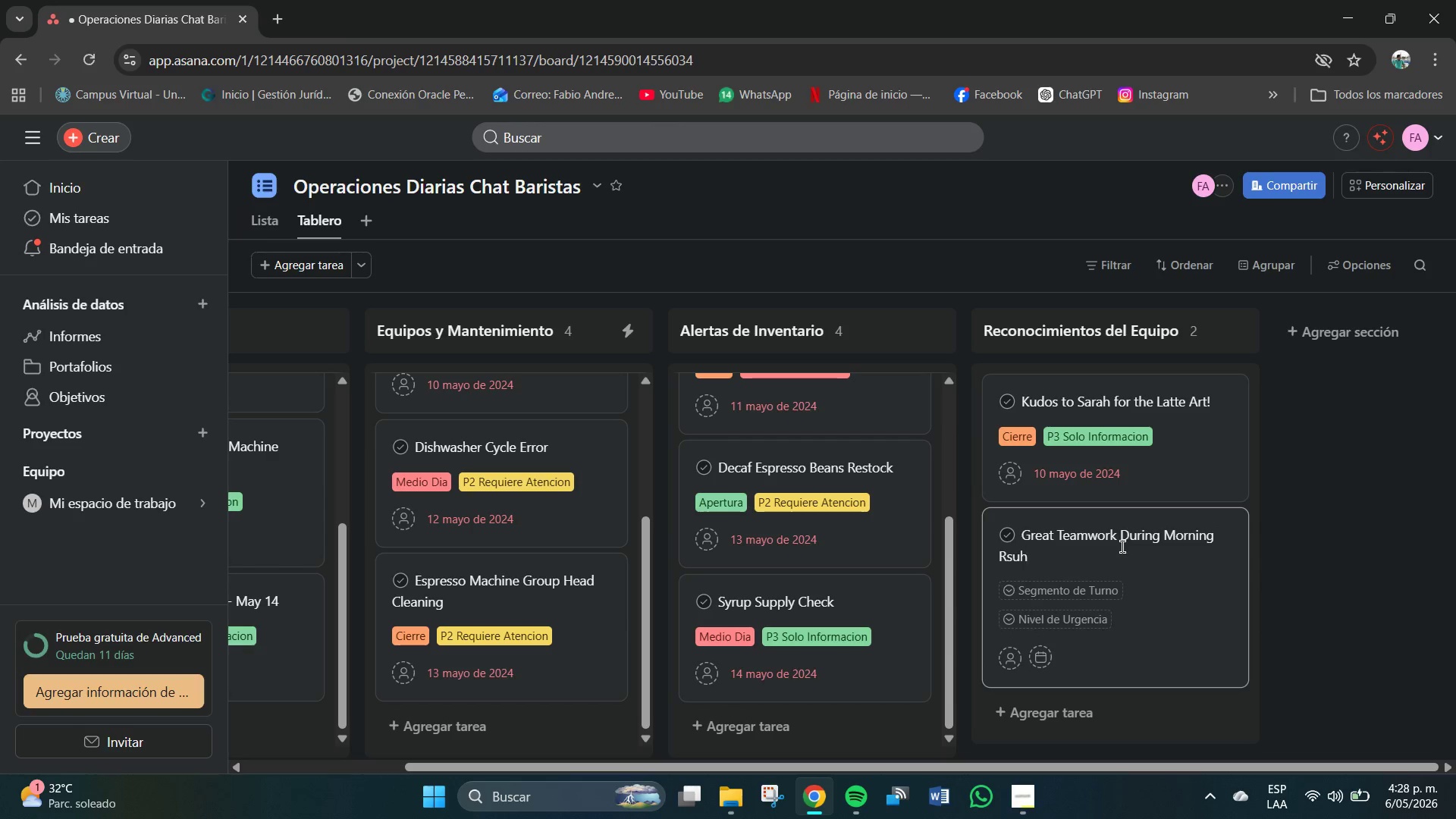 
key(Backspace)
key(Backspace)
key(Backspace)
type(ush)
 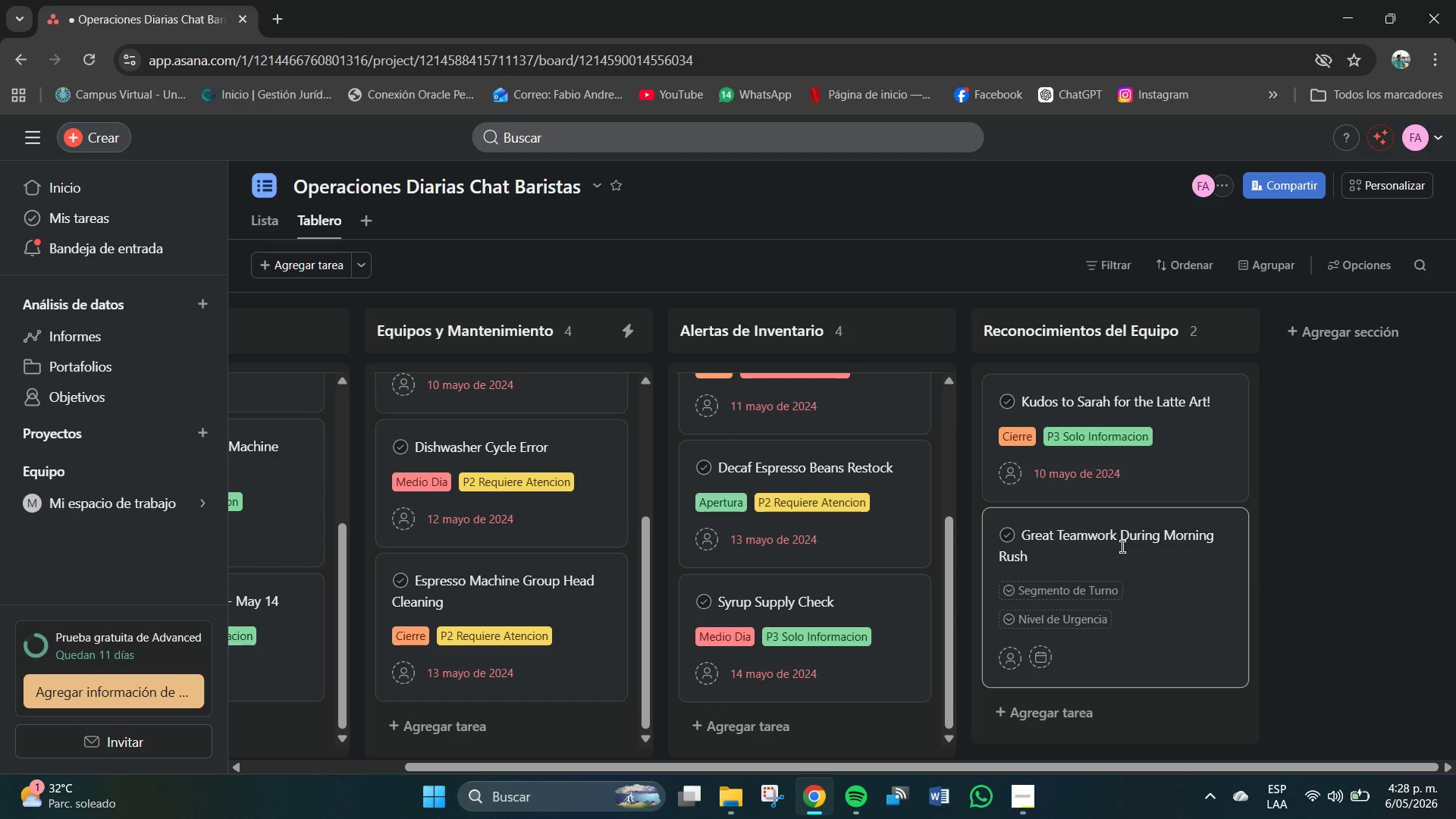 
wait(10.12)
 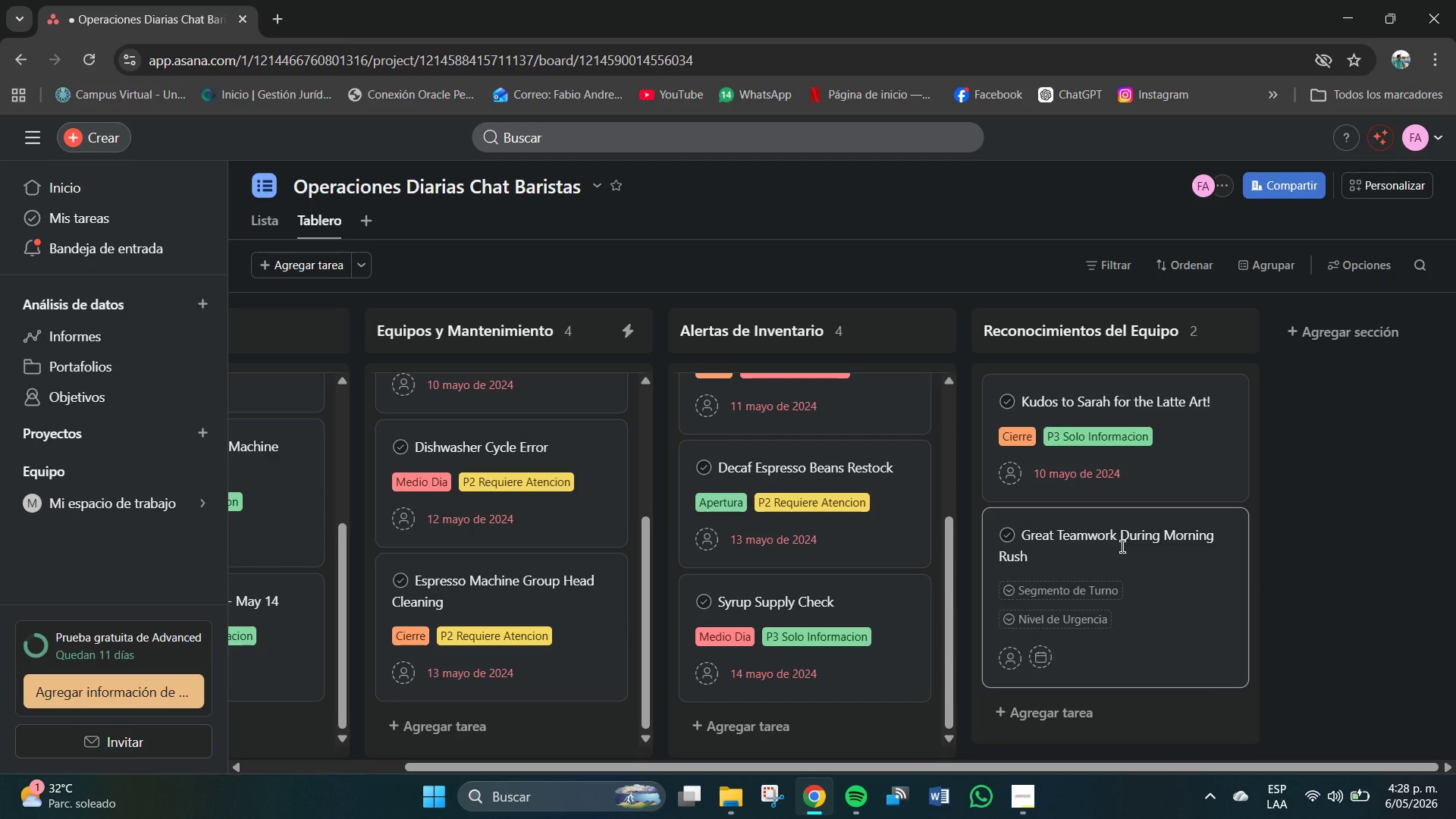 
left_click([1084, 589])
 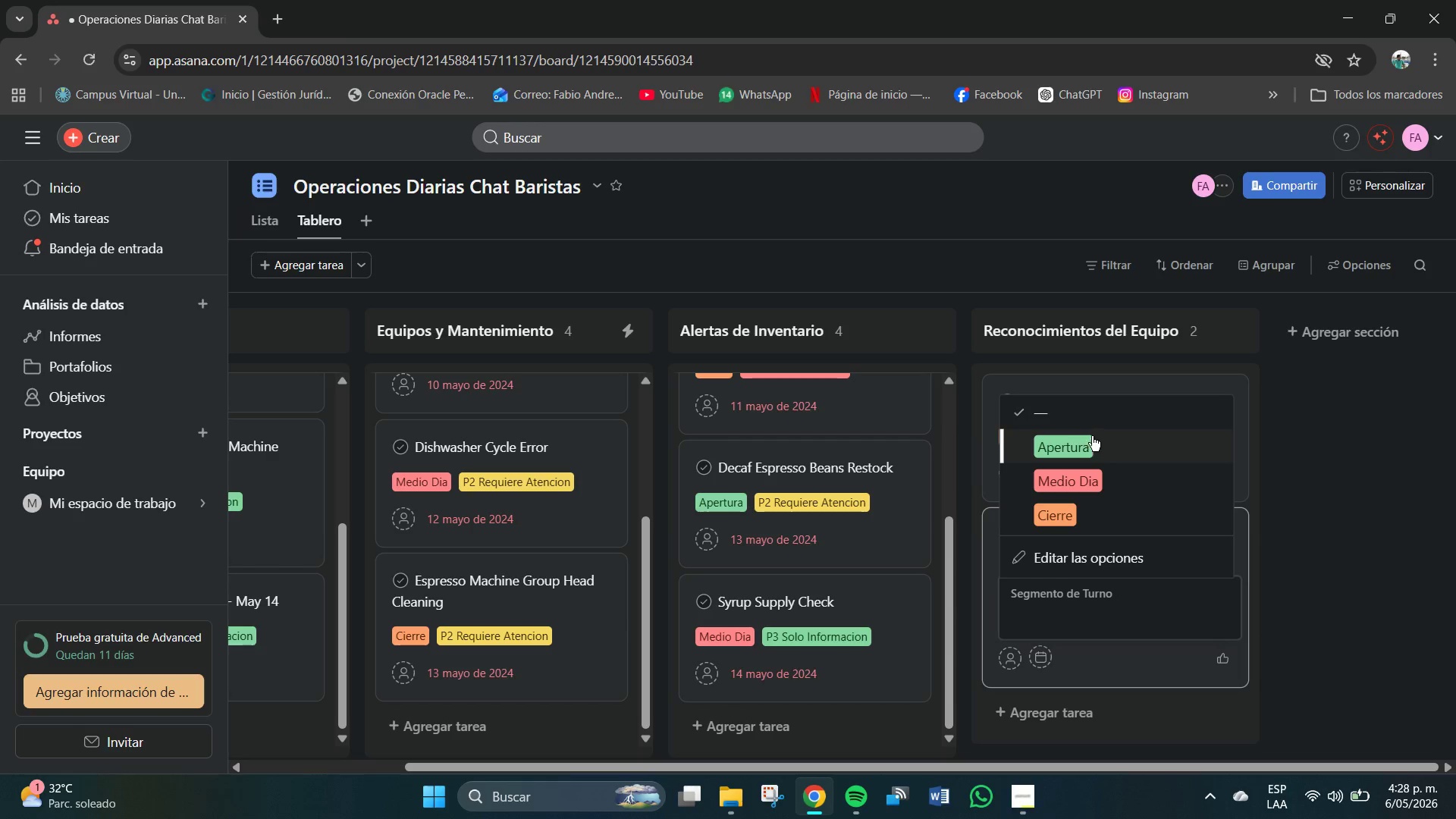 
left_click([1072, 441])
 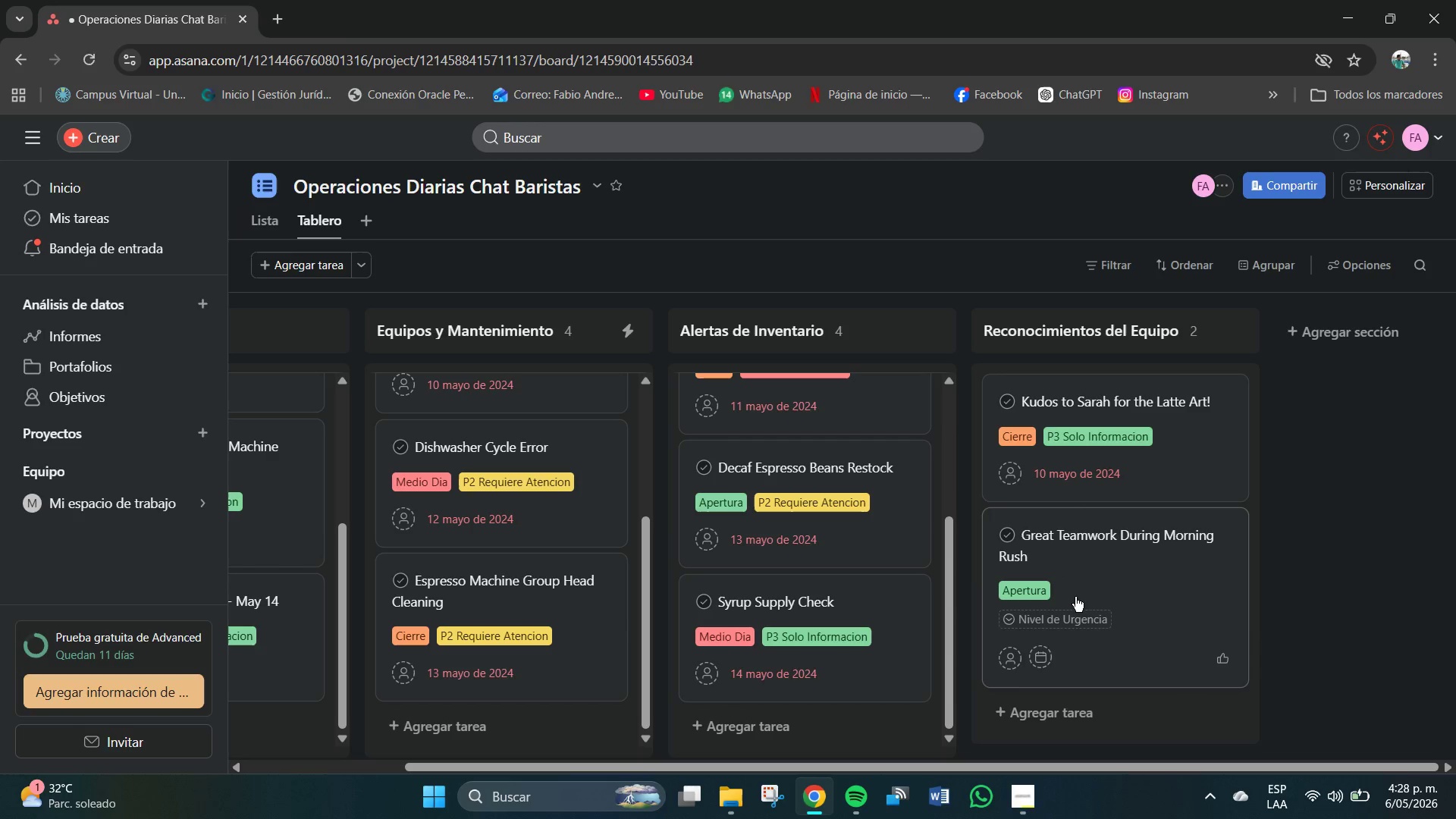 
left_click([1064, 623])
 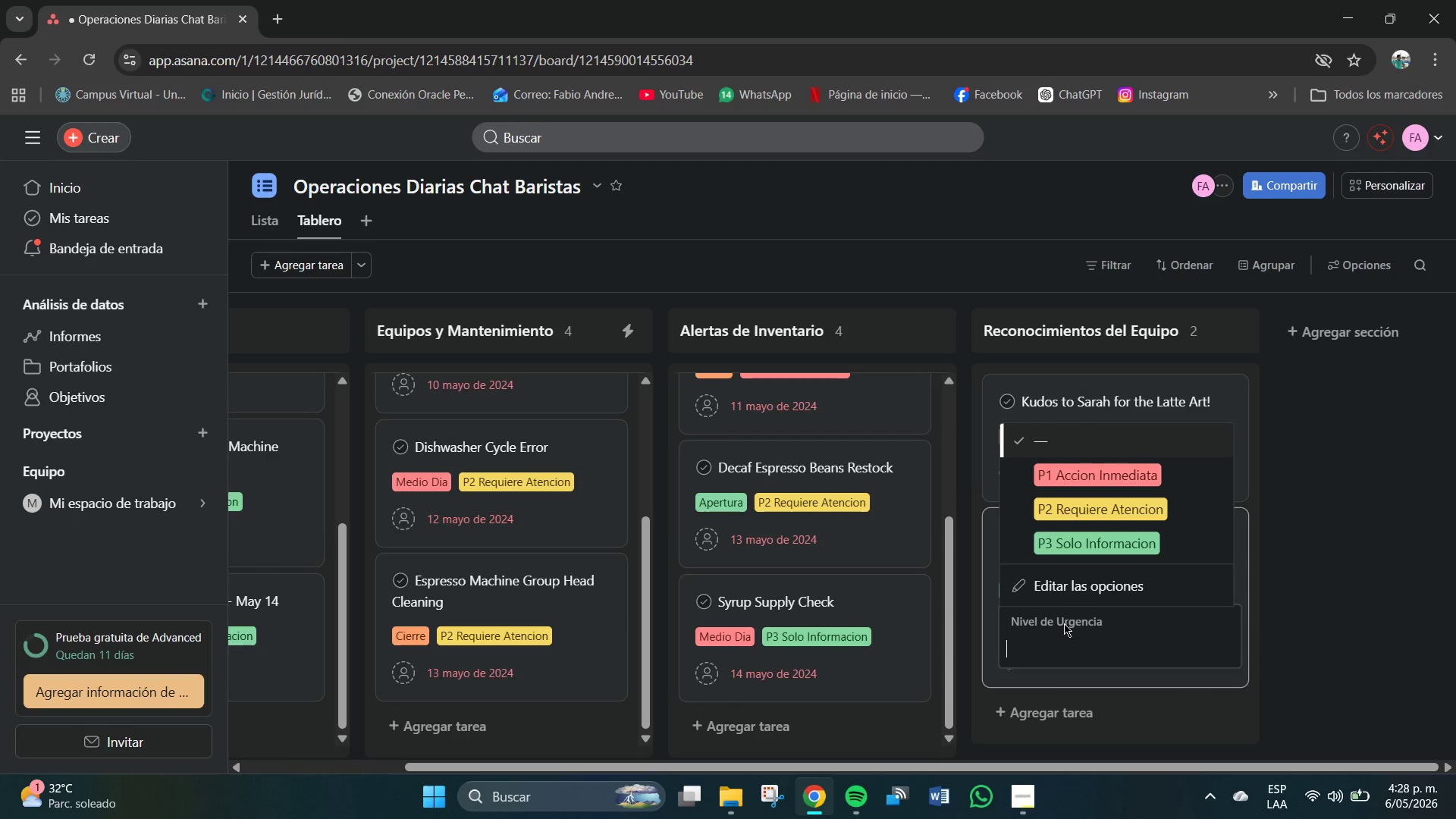 
left_click([1094, 545])
 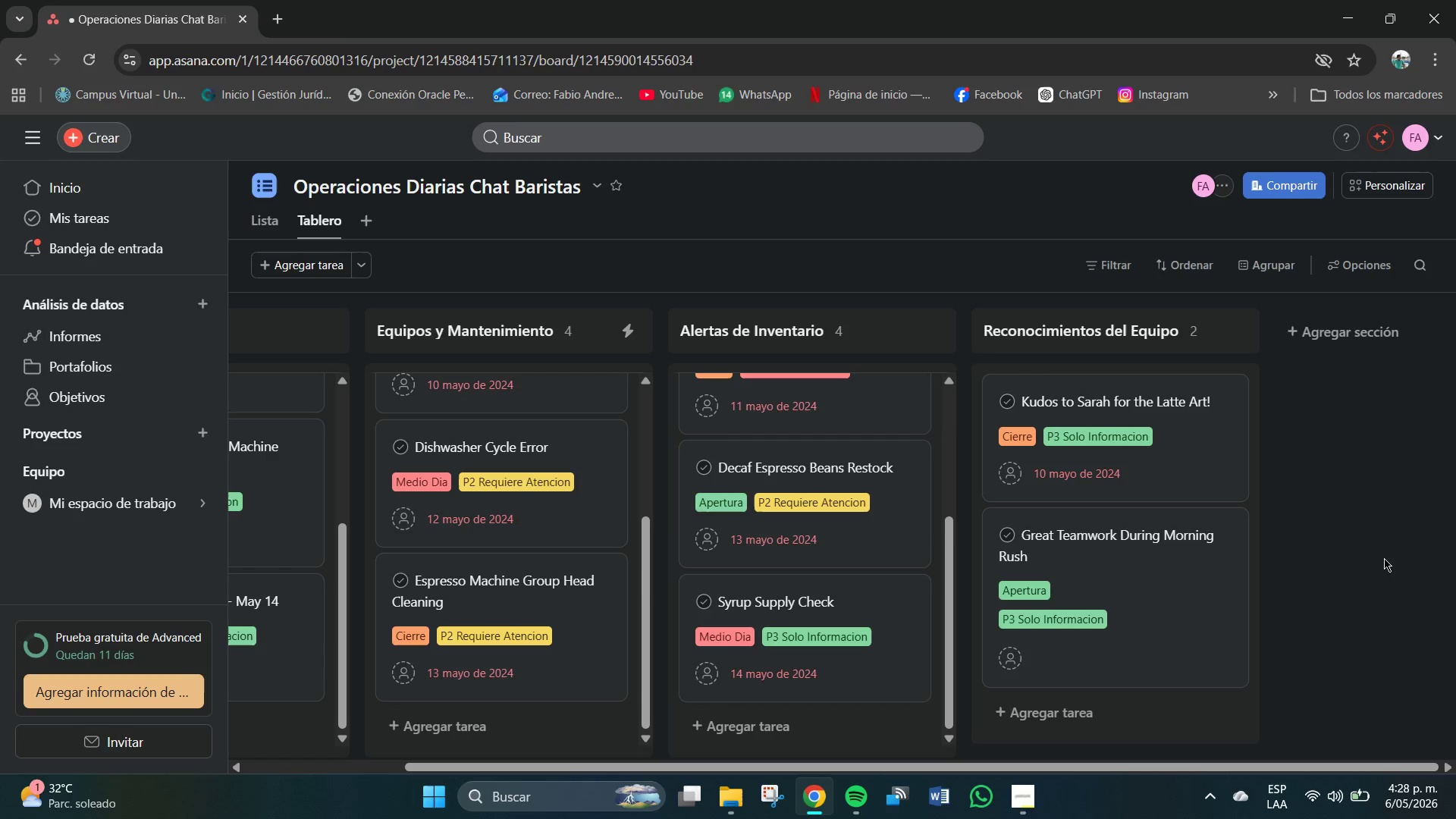 
left_click([1097, 547])
 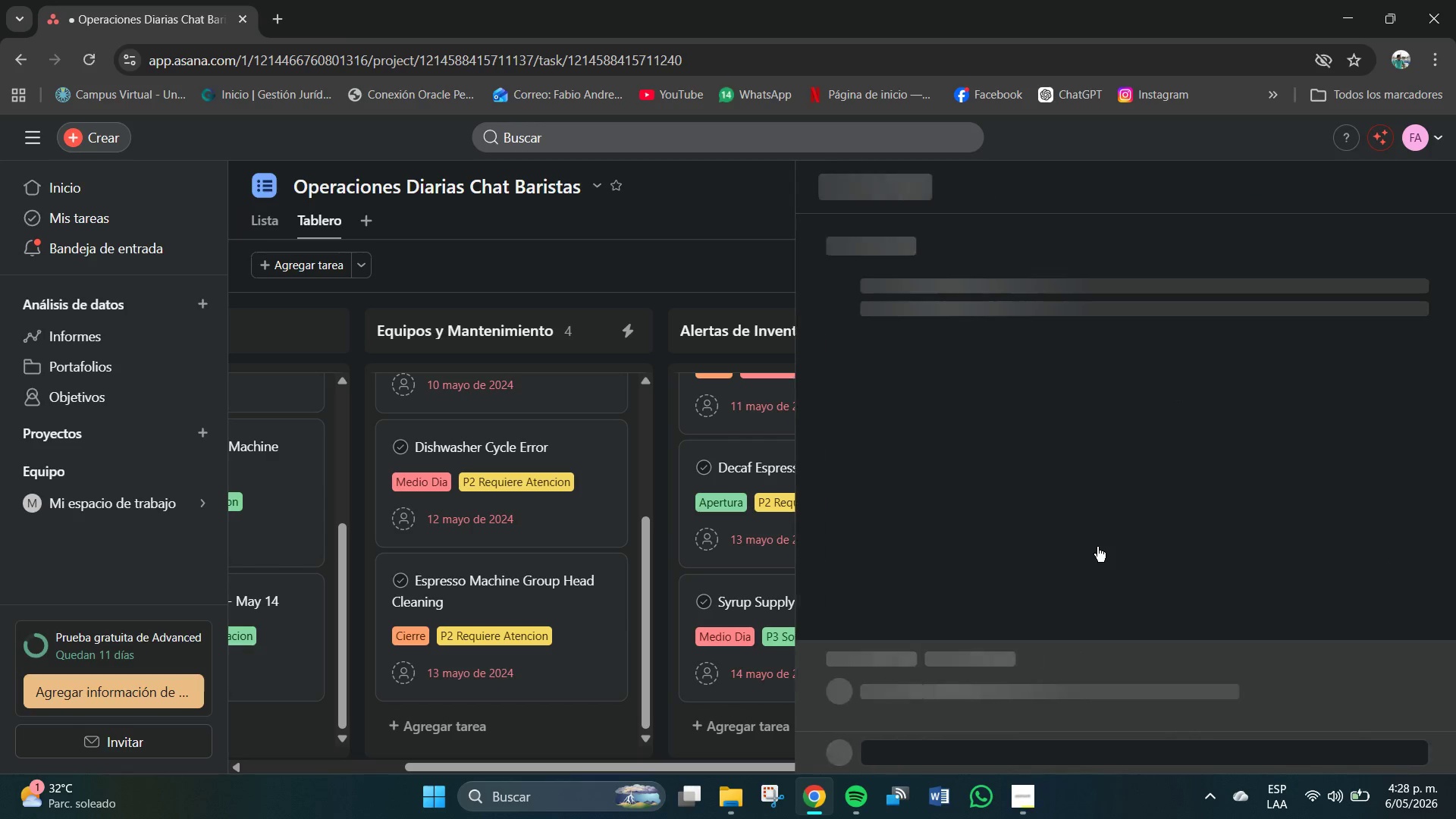 
mouse_move([1149, 459])
 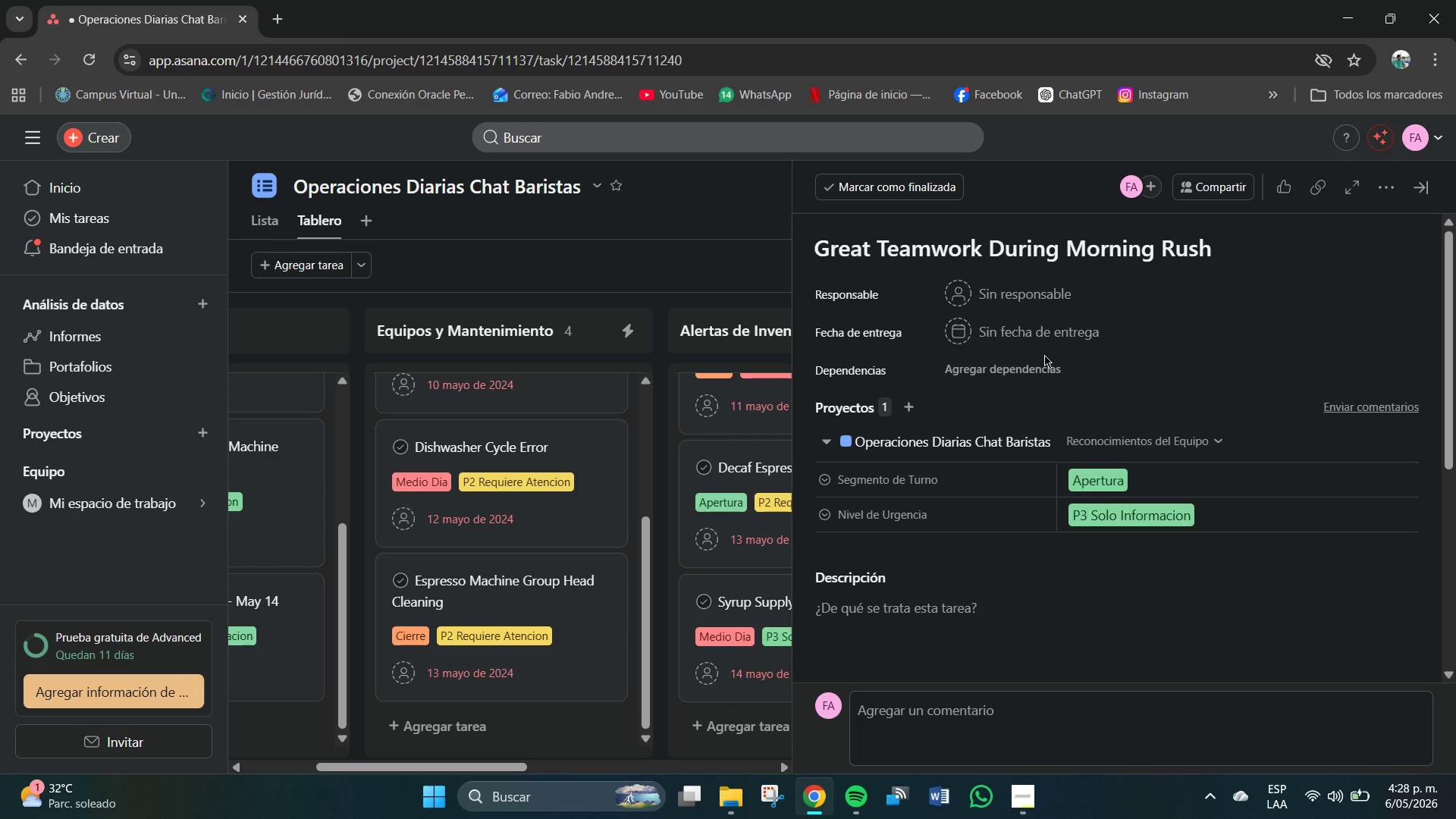 
double_click([1034, 339])
 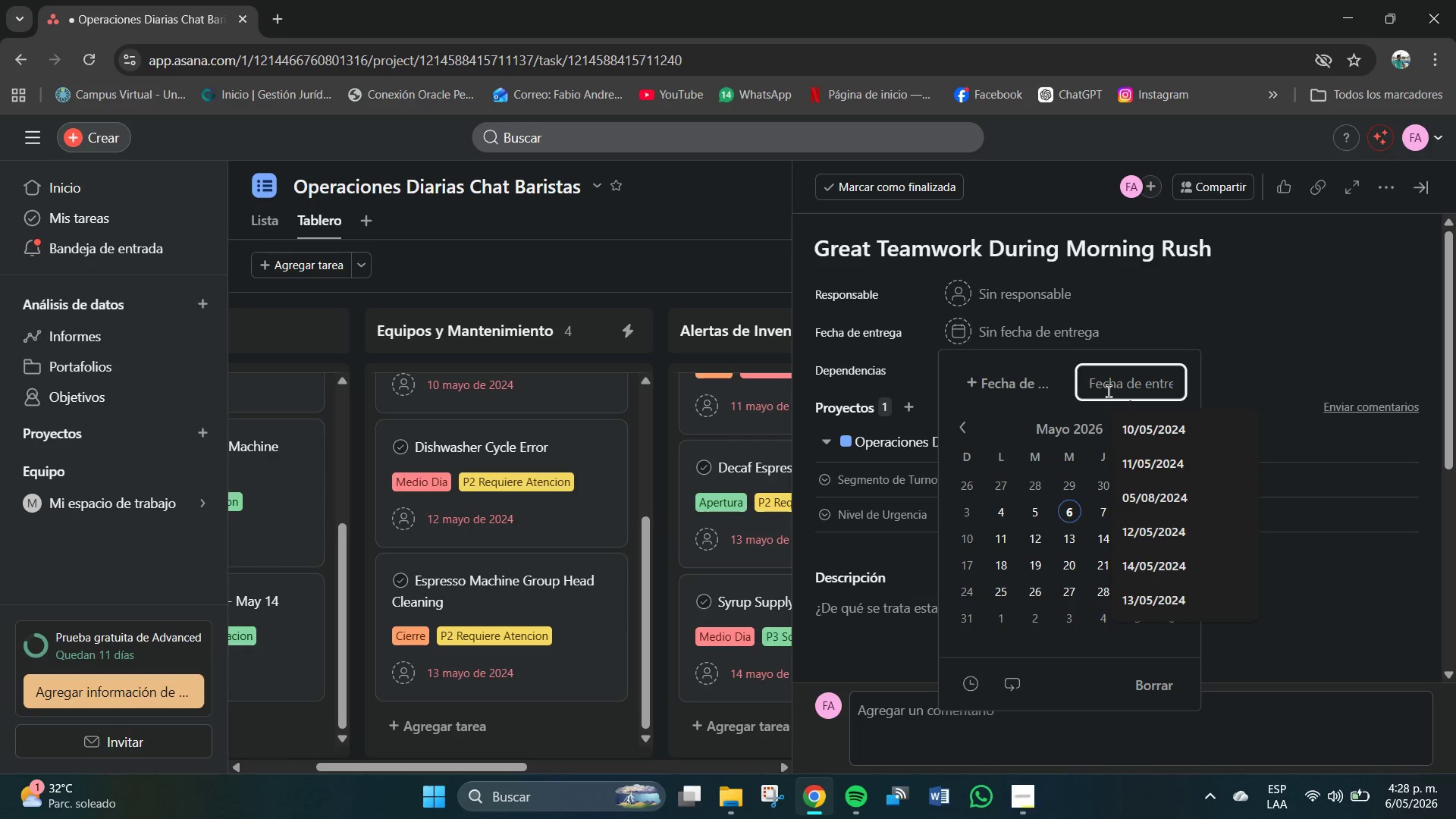 
key(Numpad1)
 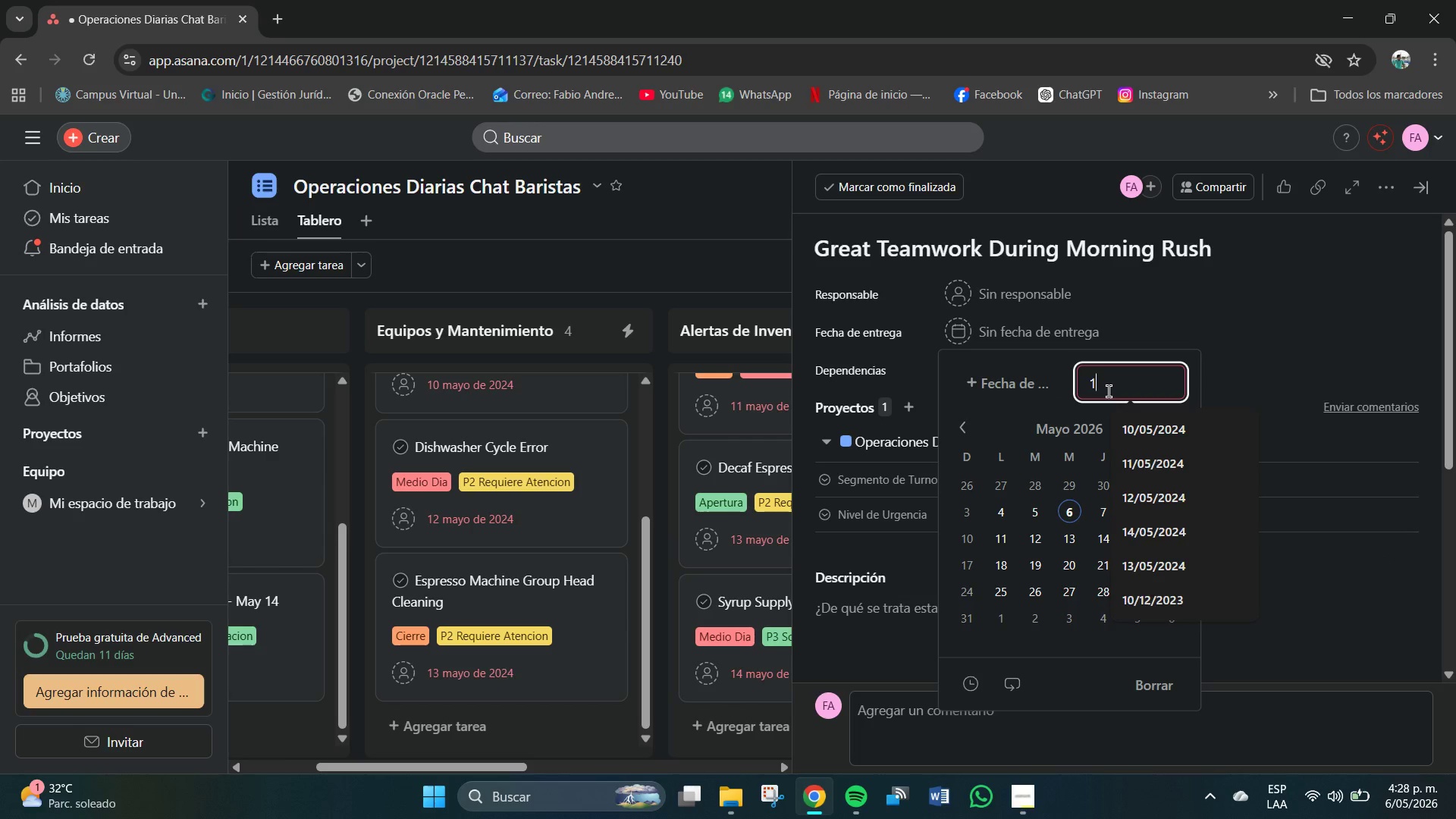 
key(Numpad2)
 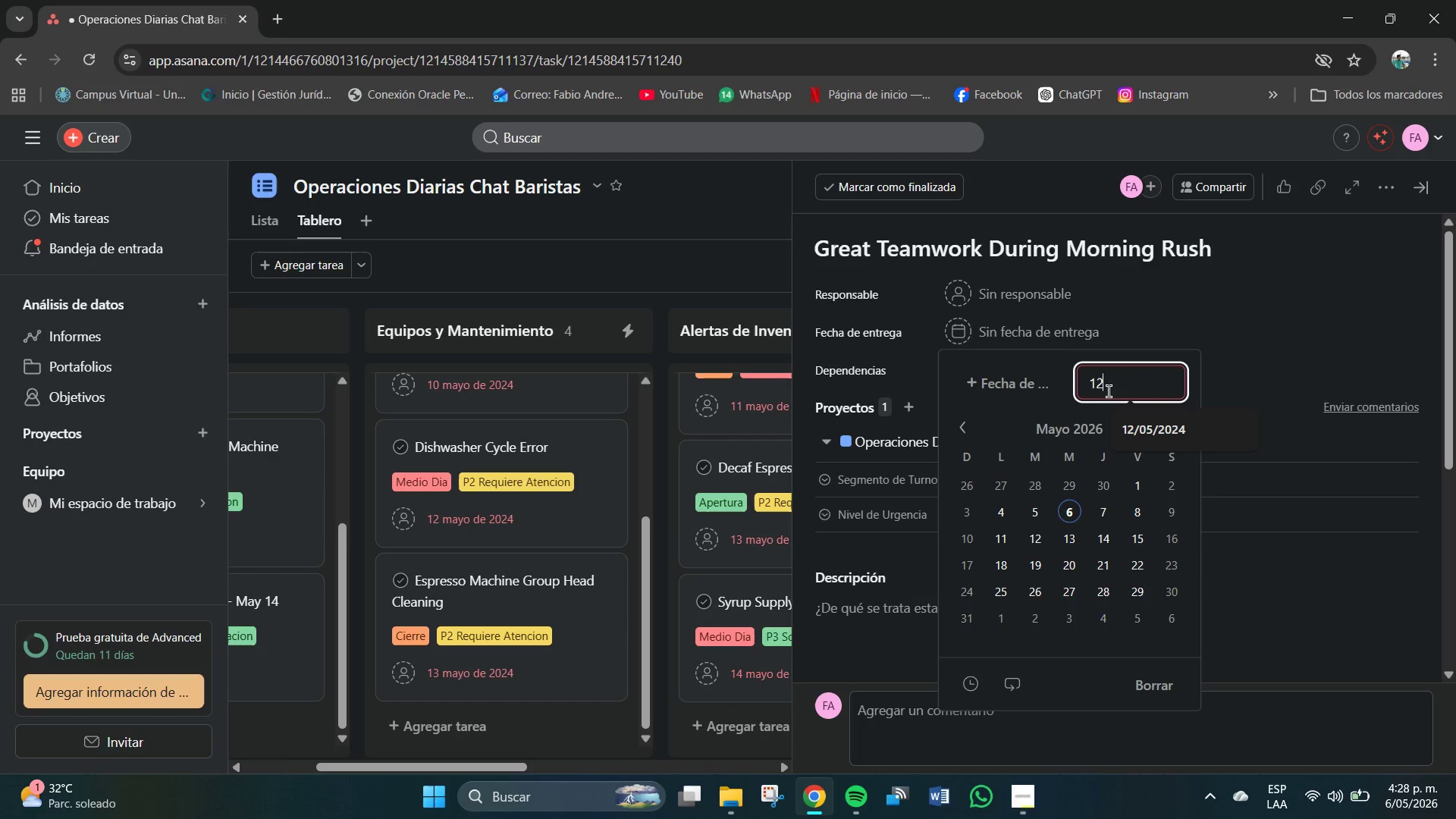 
key(Shift+7)
 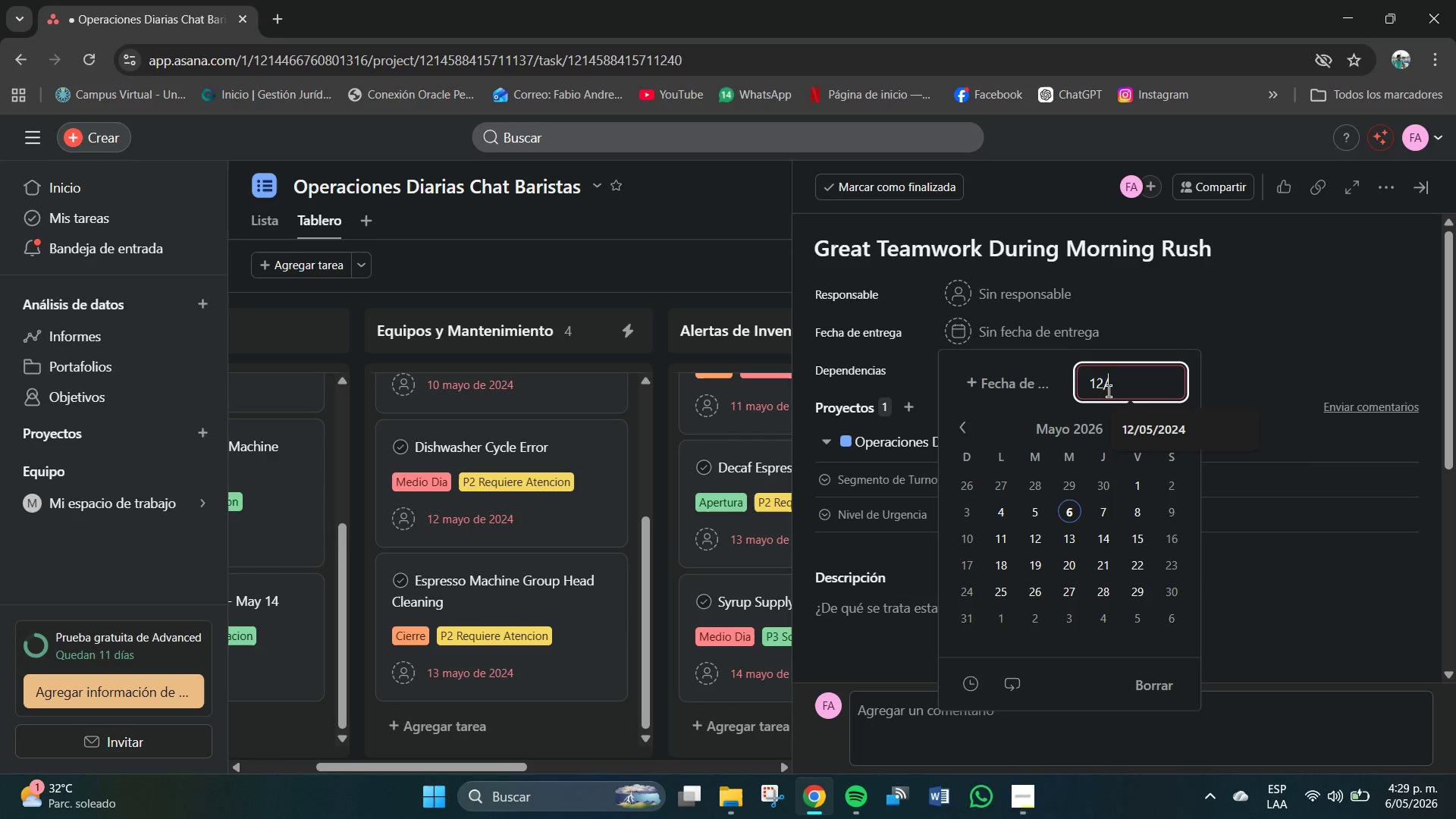 
key(Numpad0)
 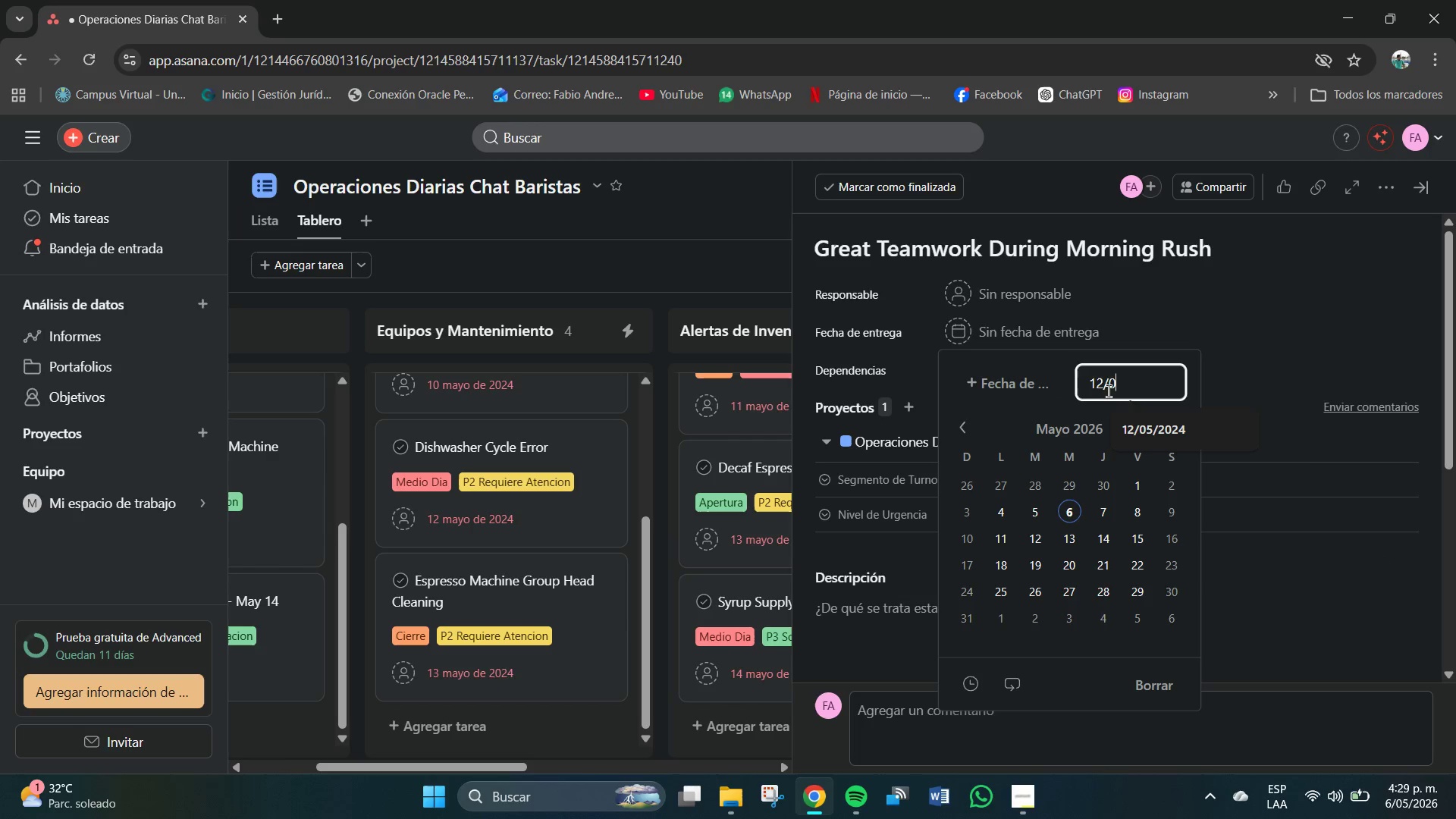 
key(Numpad5)
 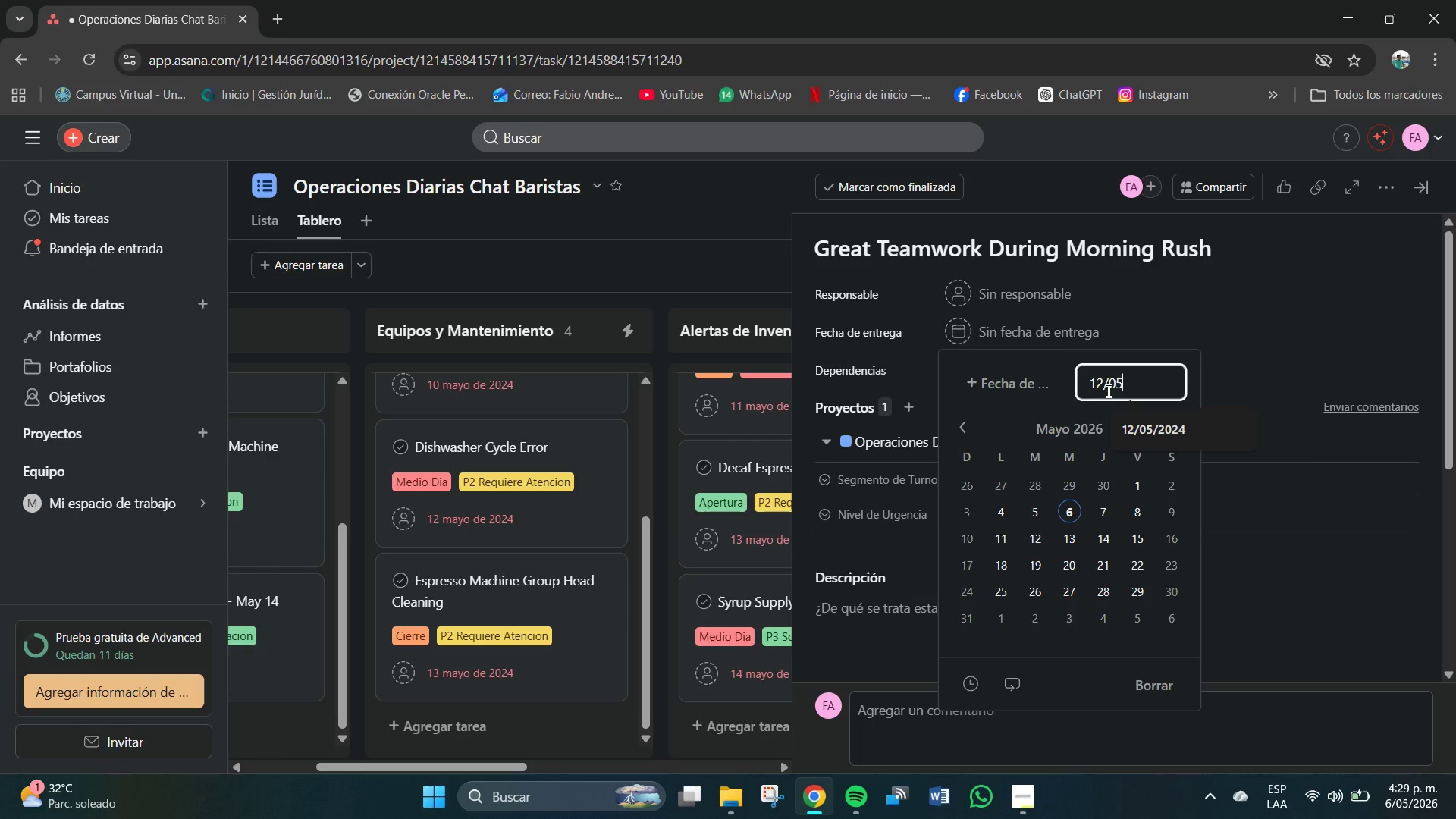 
key(Shift+7)
 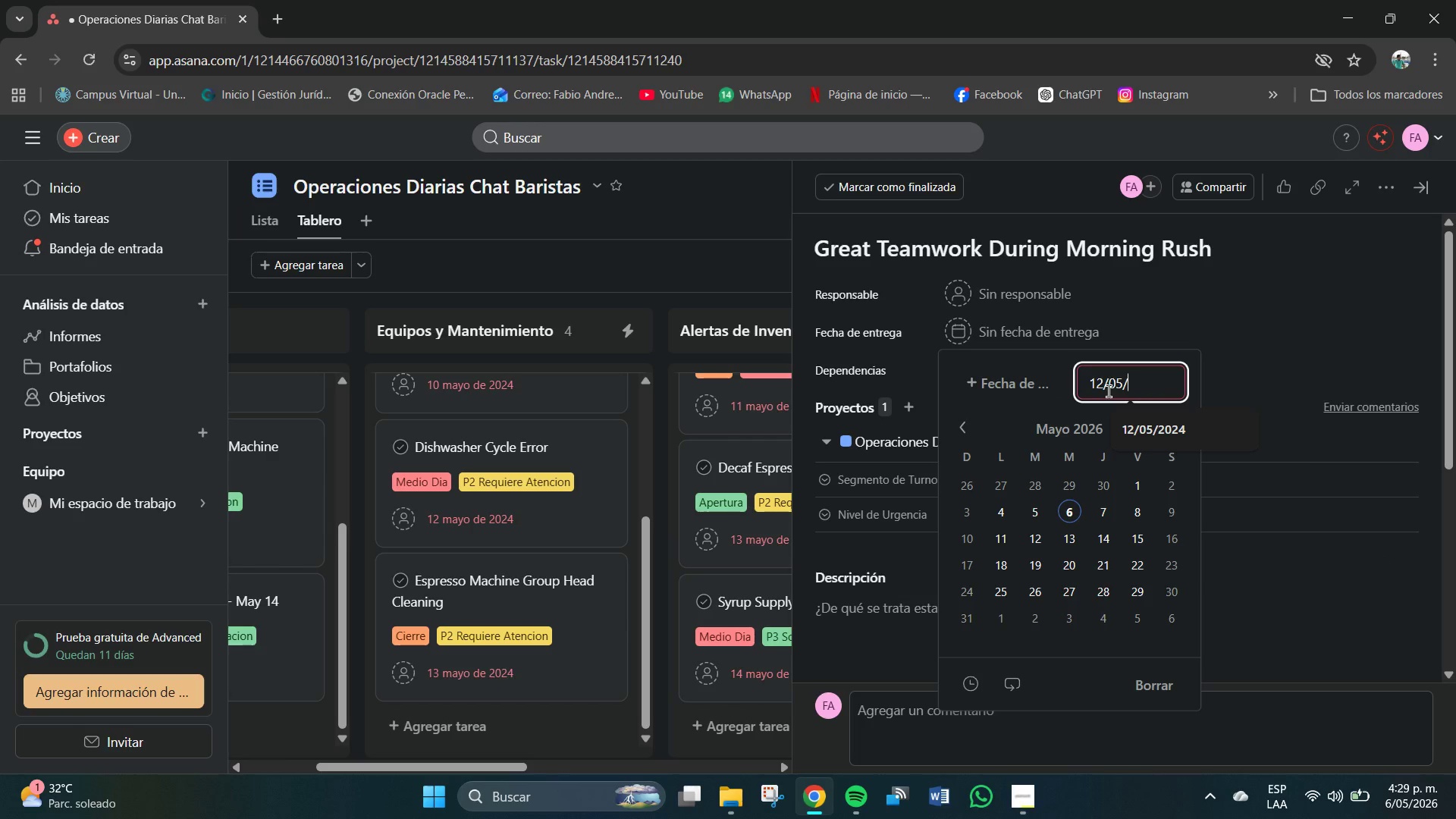 
key(Numpad2)
 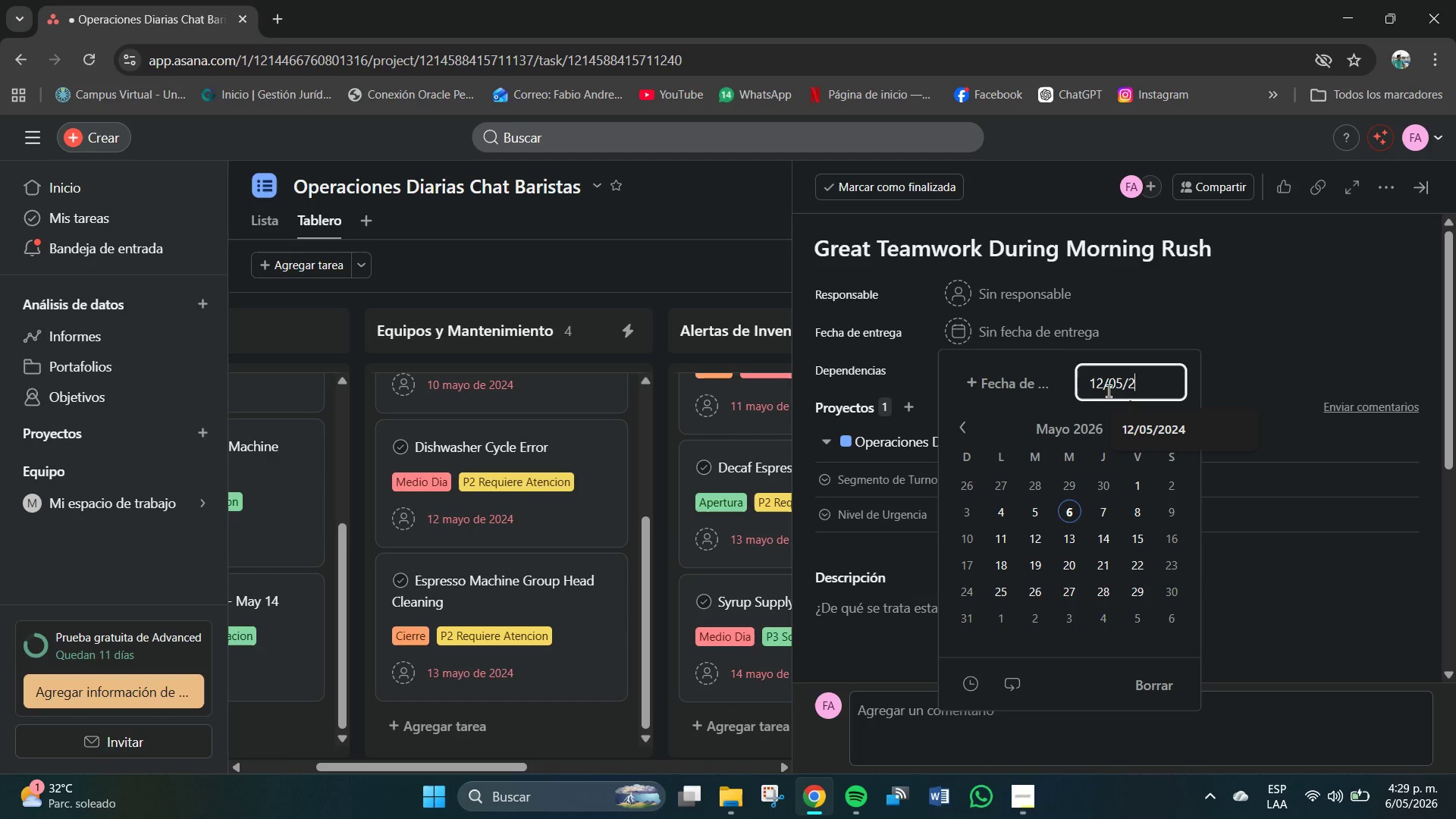 
key(Numpad0)
 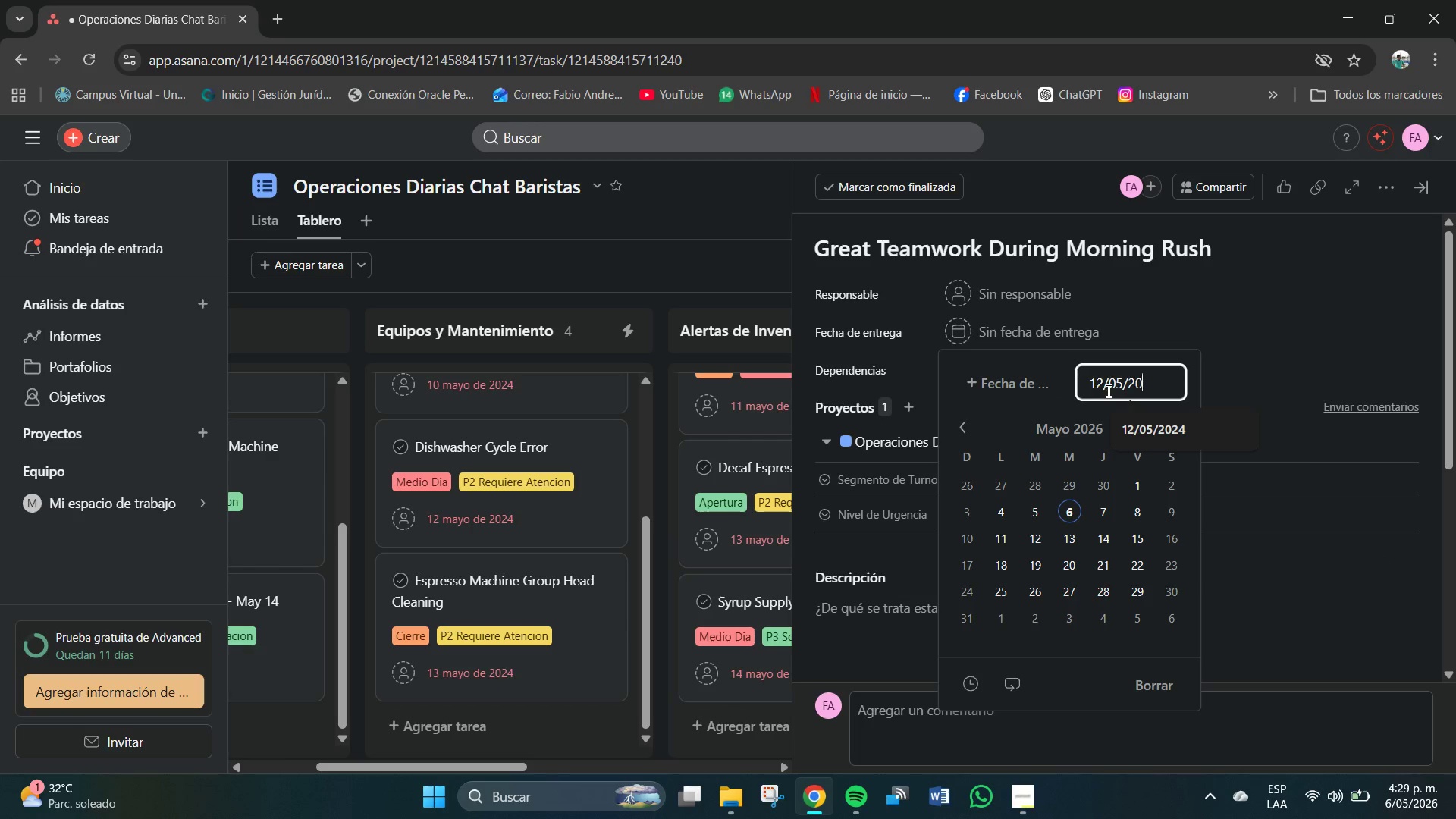 
key(Numpad2)
 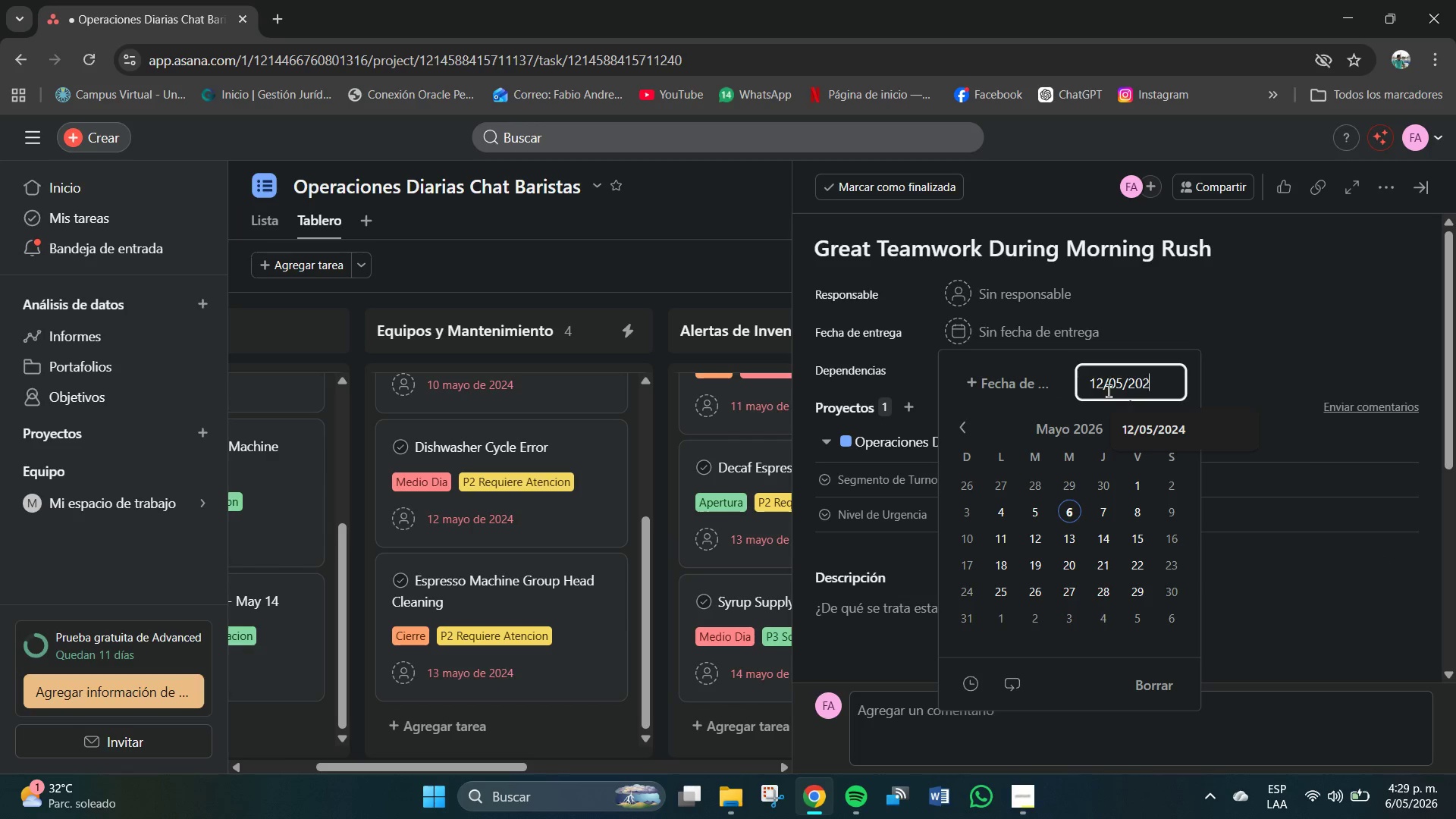 
key(Numpad4)
 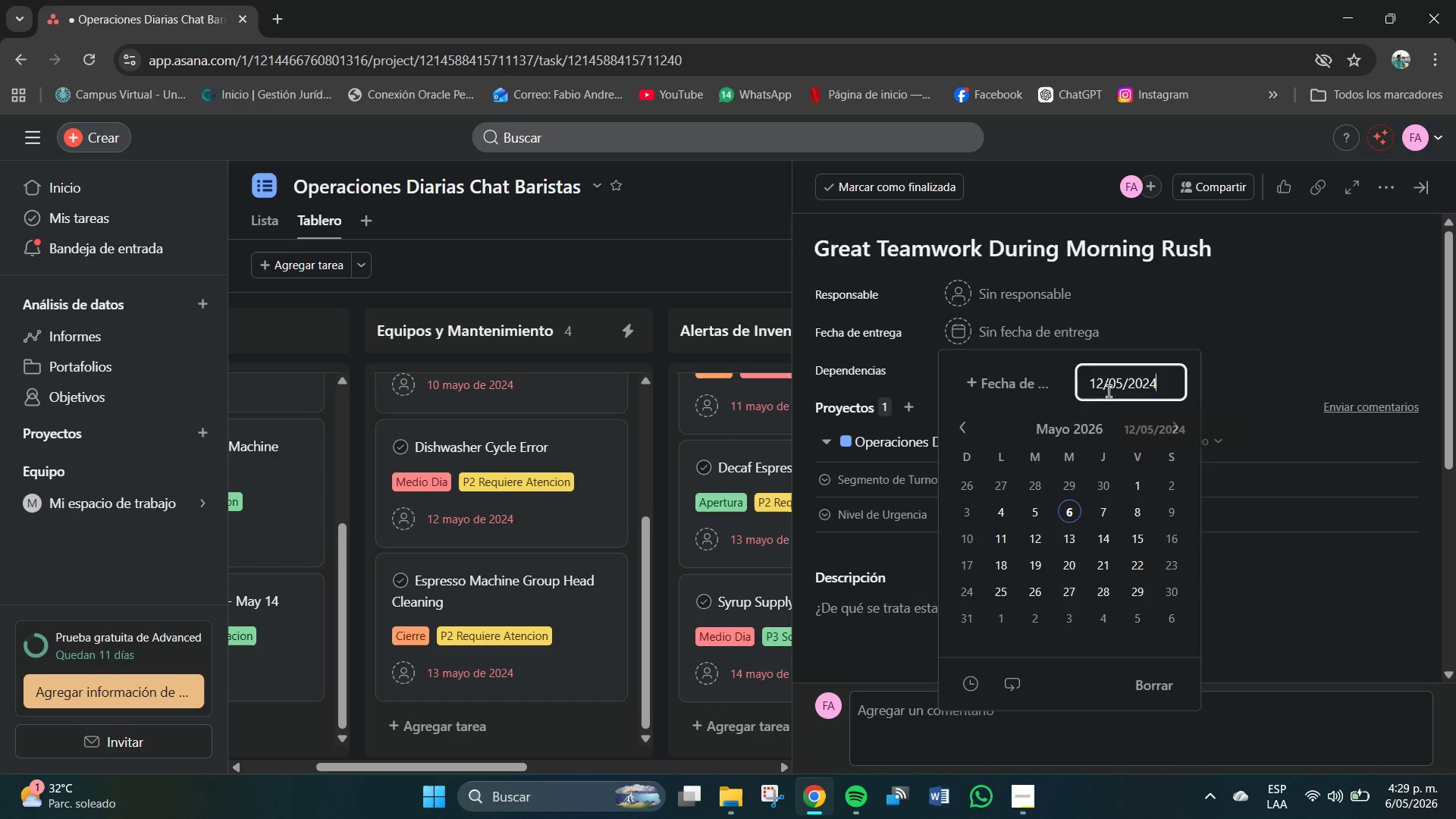 
key(NumpadEnter)
 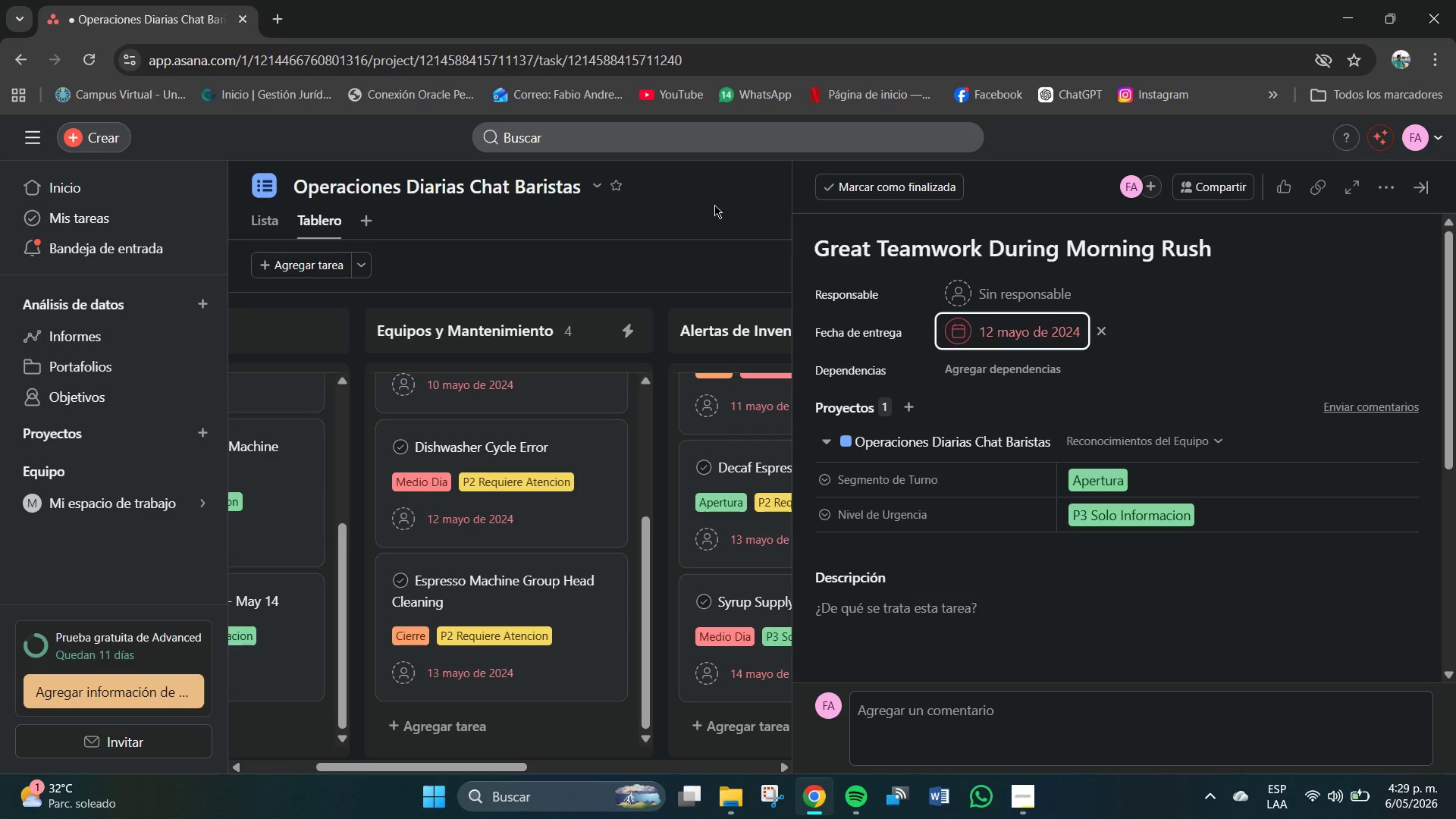 
left_click([747, 285])
 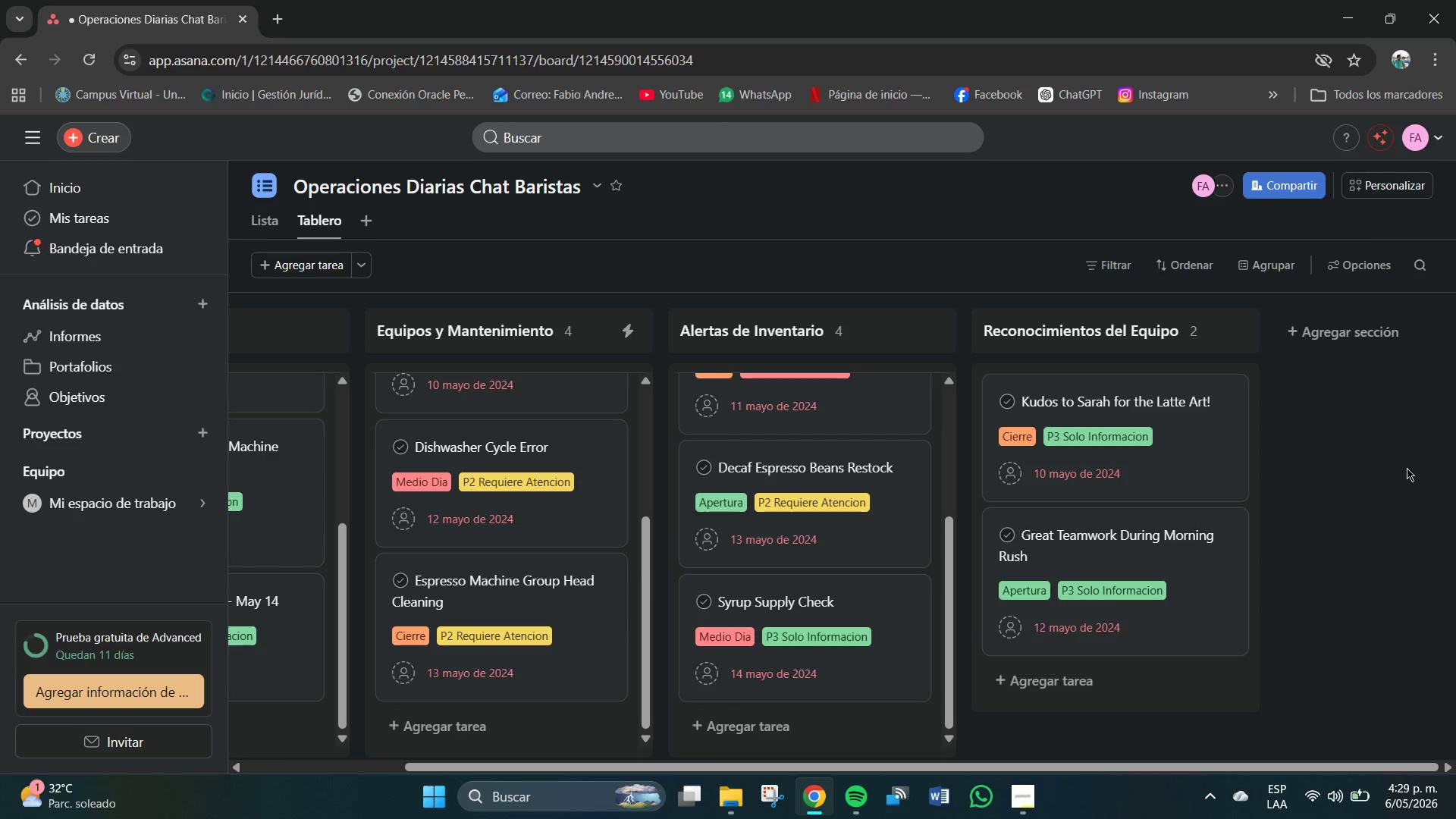 
scroll: coordinate [1143, 576], scroll_direction: down, amount: 5.0
 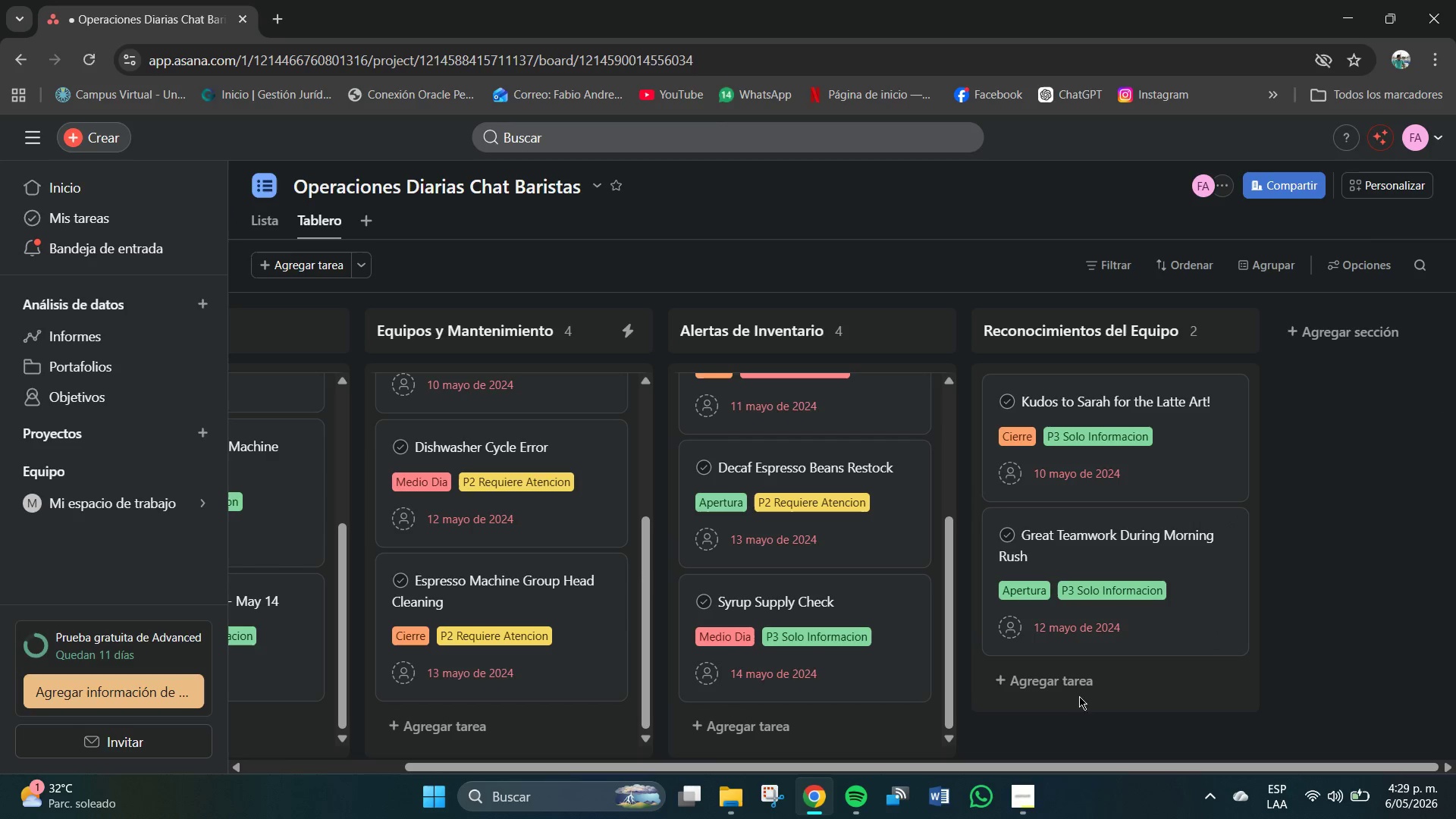 
left_click([1077, 686])
 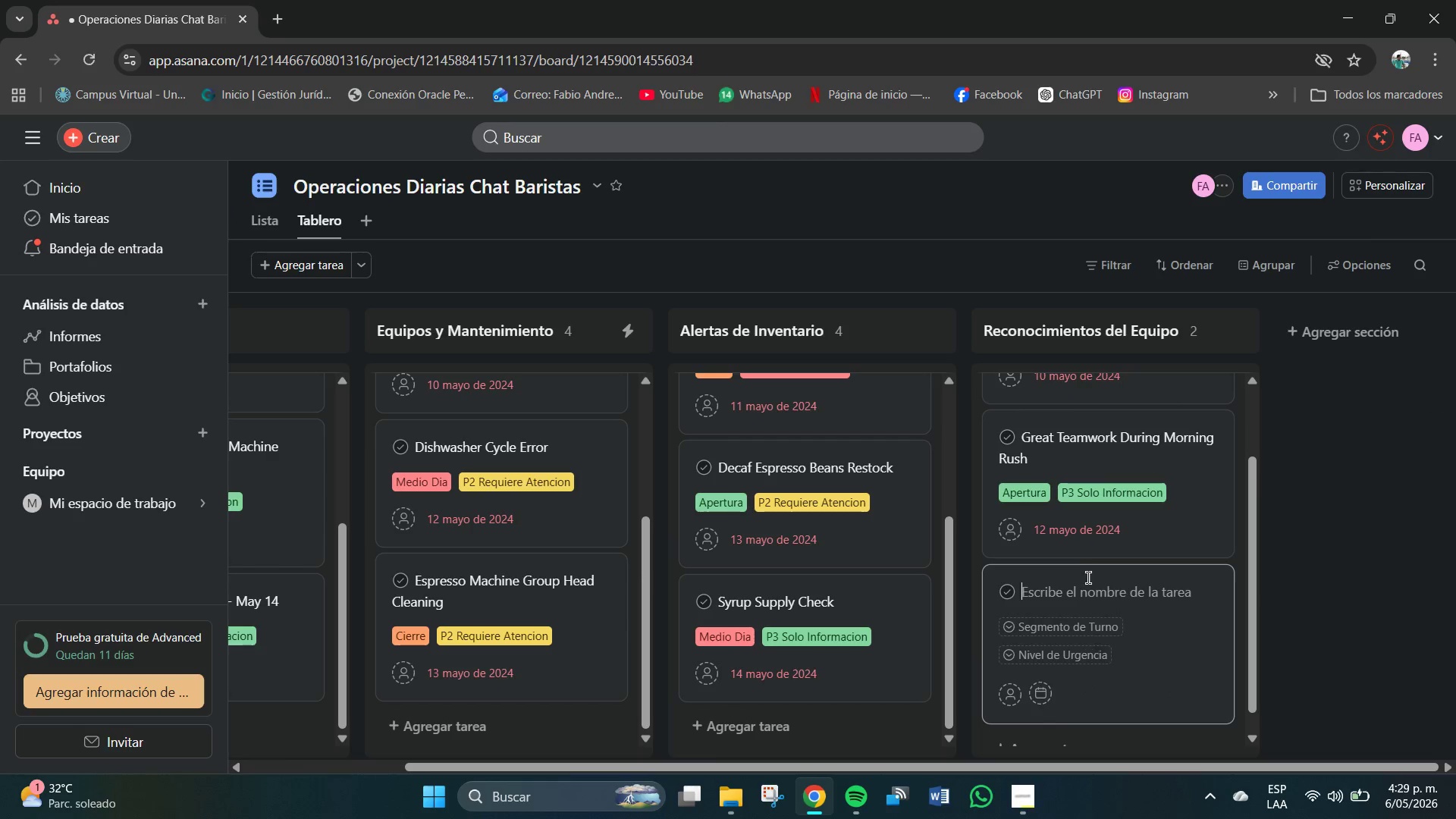 
scroll: coordinate [1086, 566], scroll_direction: down, amount: 1.0
 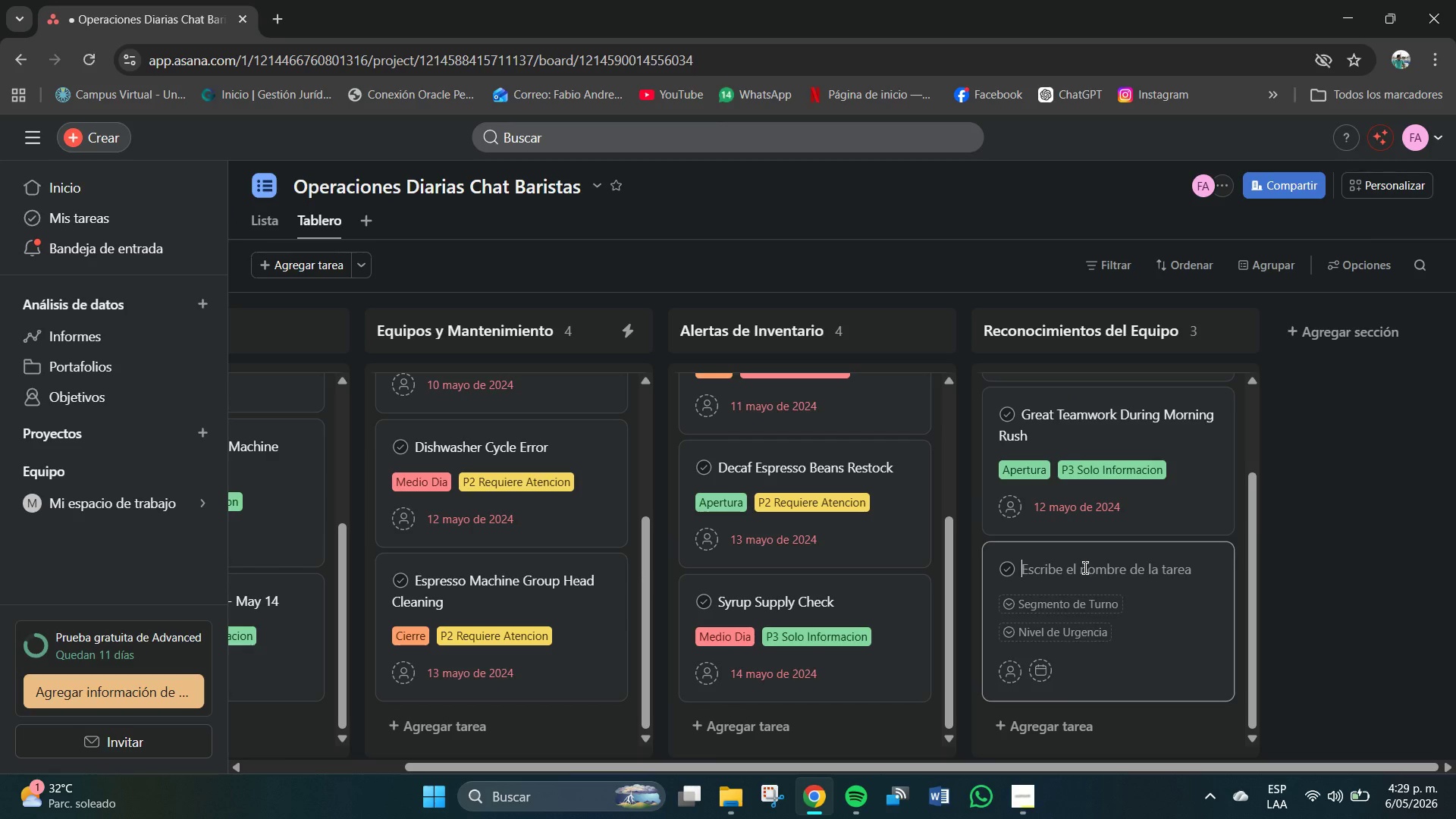 
left_click([1065, 572])
 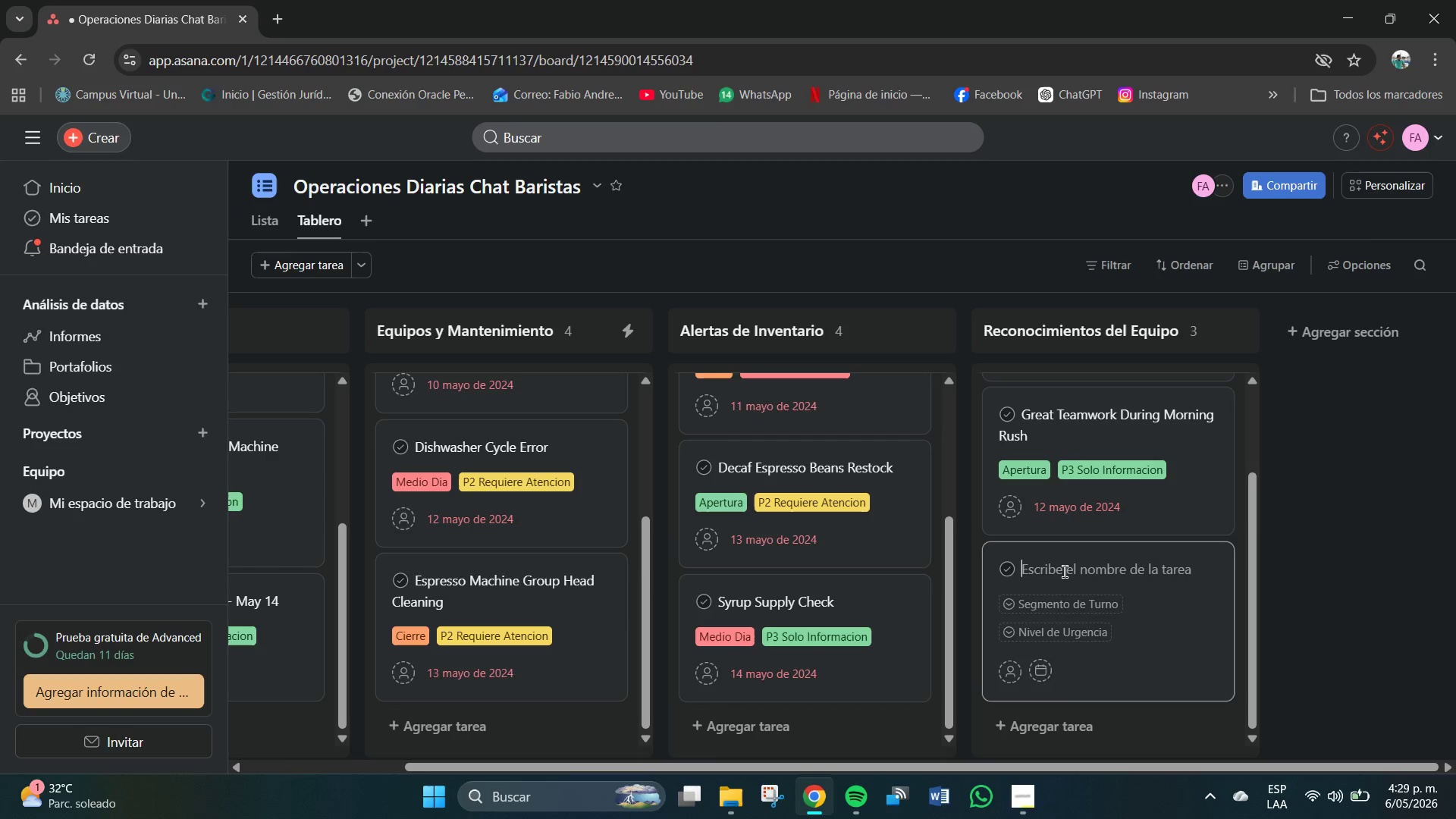 
type(Shouy)
key(Backspace)
key(Backspace)
type(ut)
 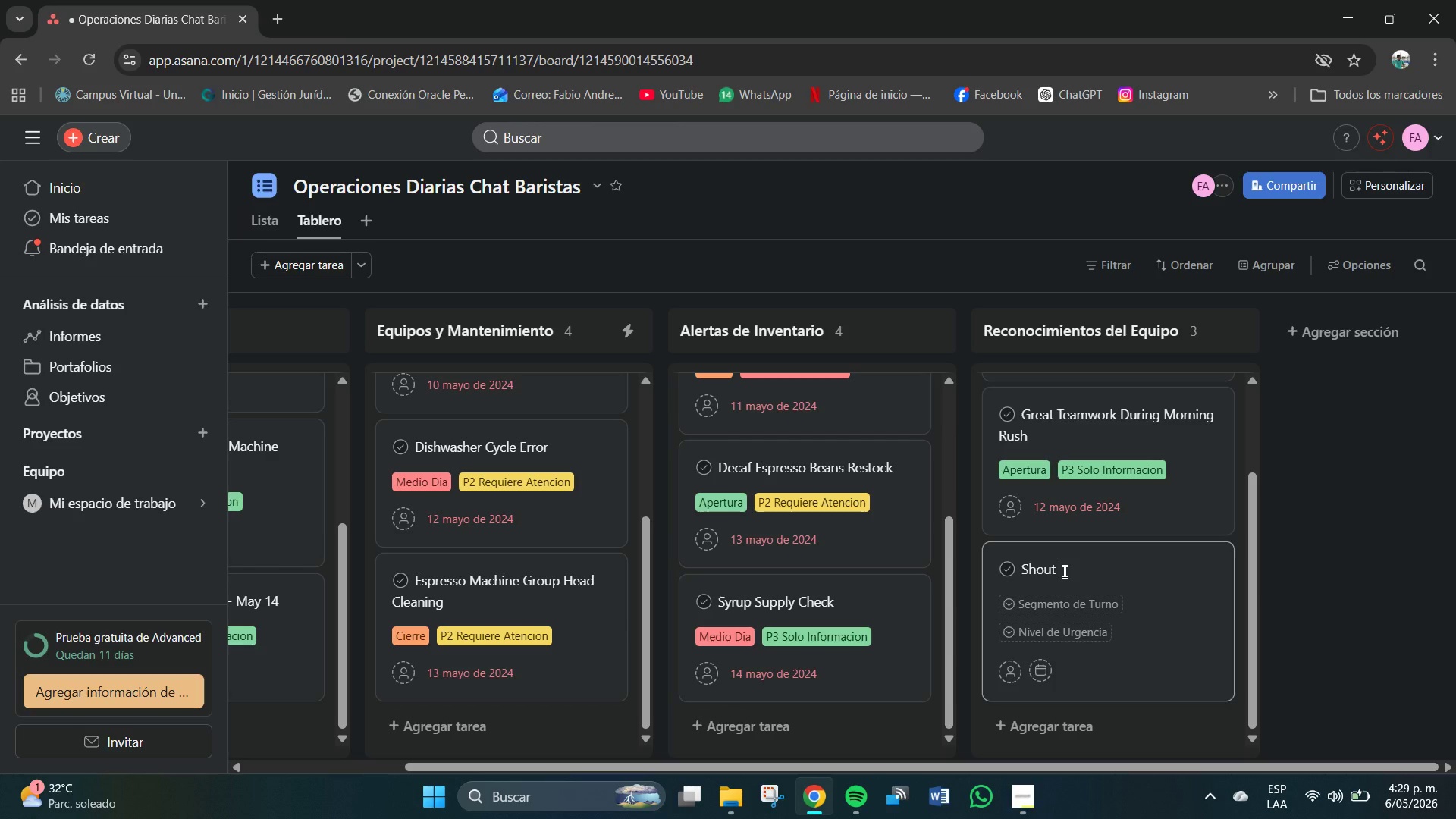 
type(- out)
 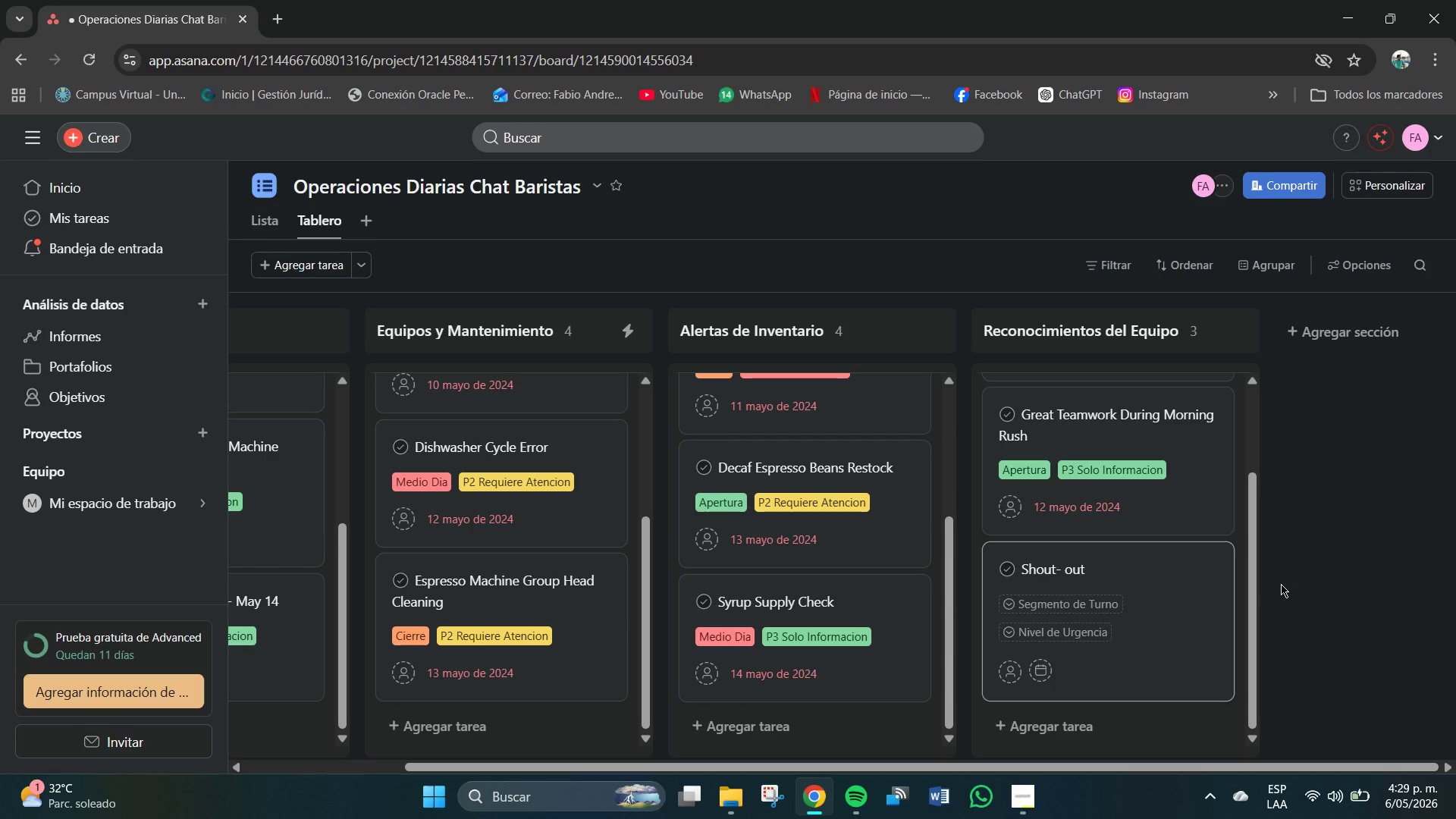 
type(to )
key(Backspace)
key(Backspace)
key(Backspace)
type( )
key(Backspace)
key(Backspace)
type(t to Mike for Extre)
key(Backspace)
type(a Shic)
key(Backspace)
type(ft CO)
key(Backspace)
type(over)
 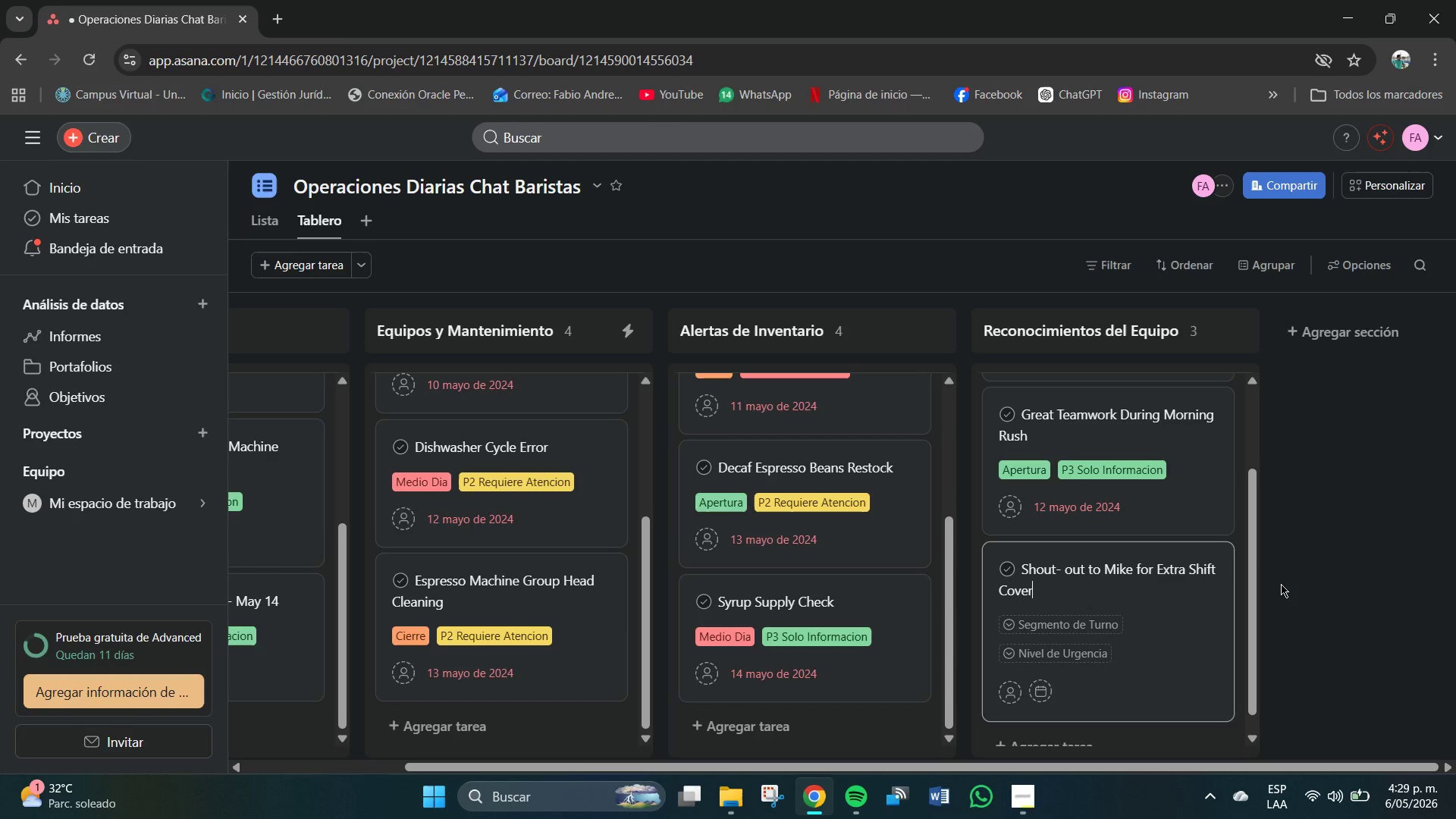 
wait(5.81)
 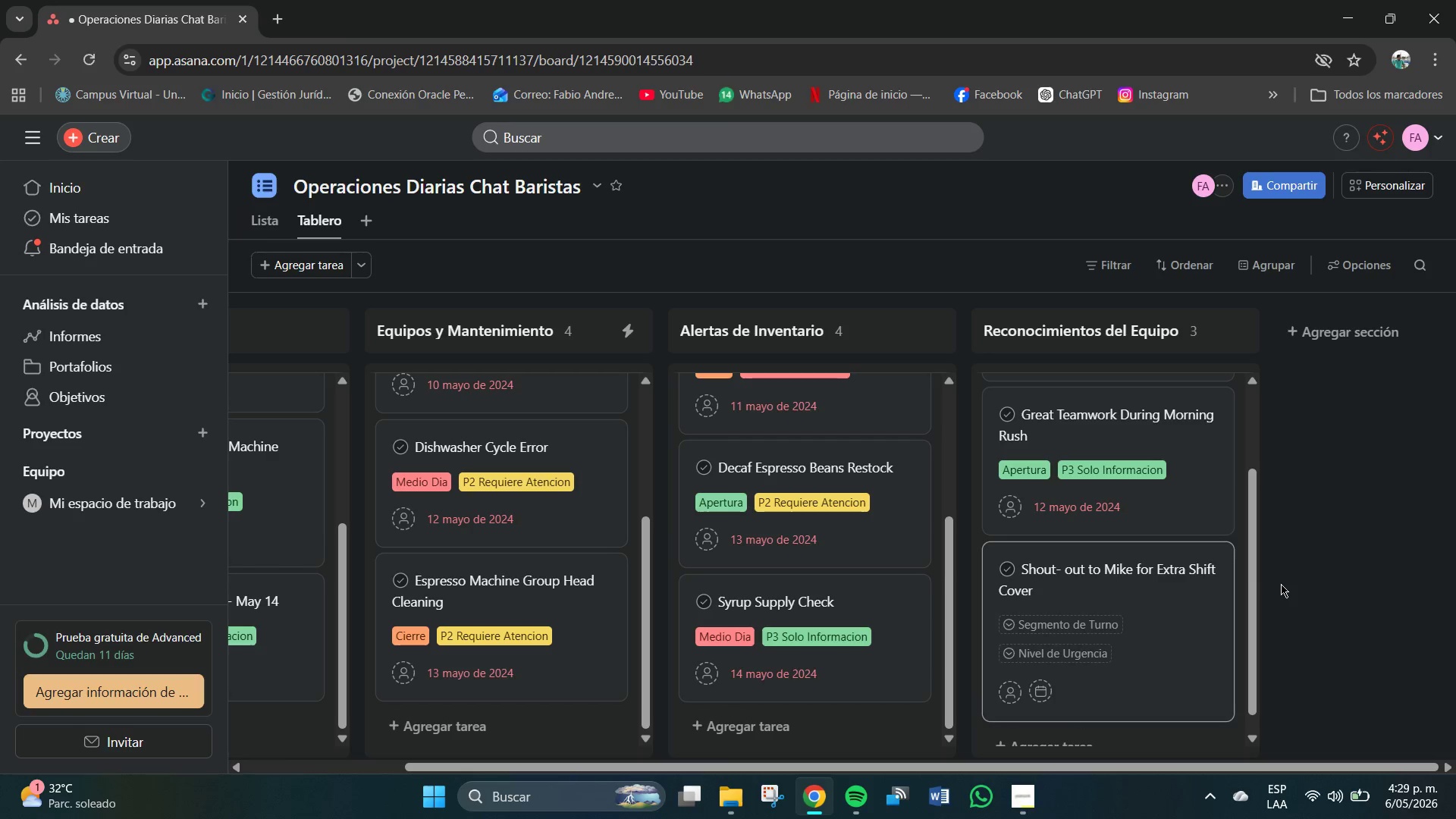 
left_click([1065, 631])
 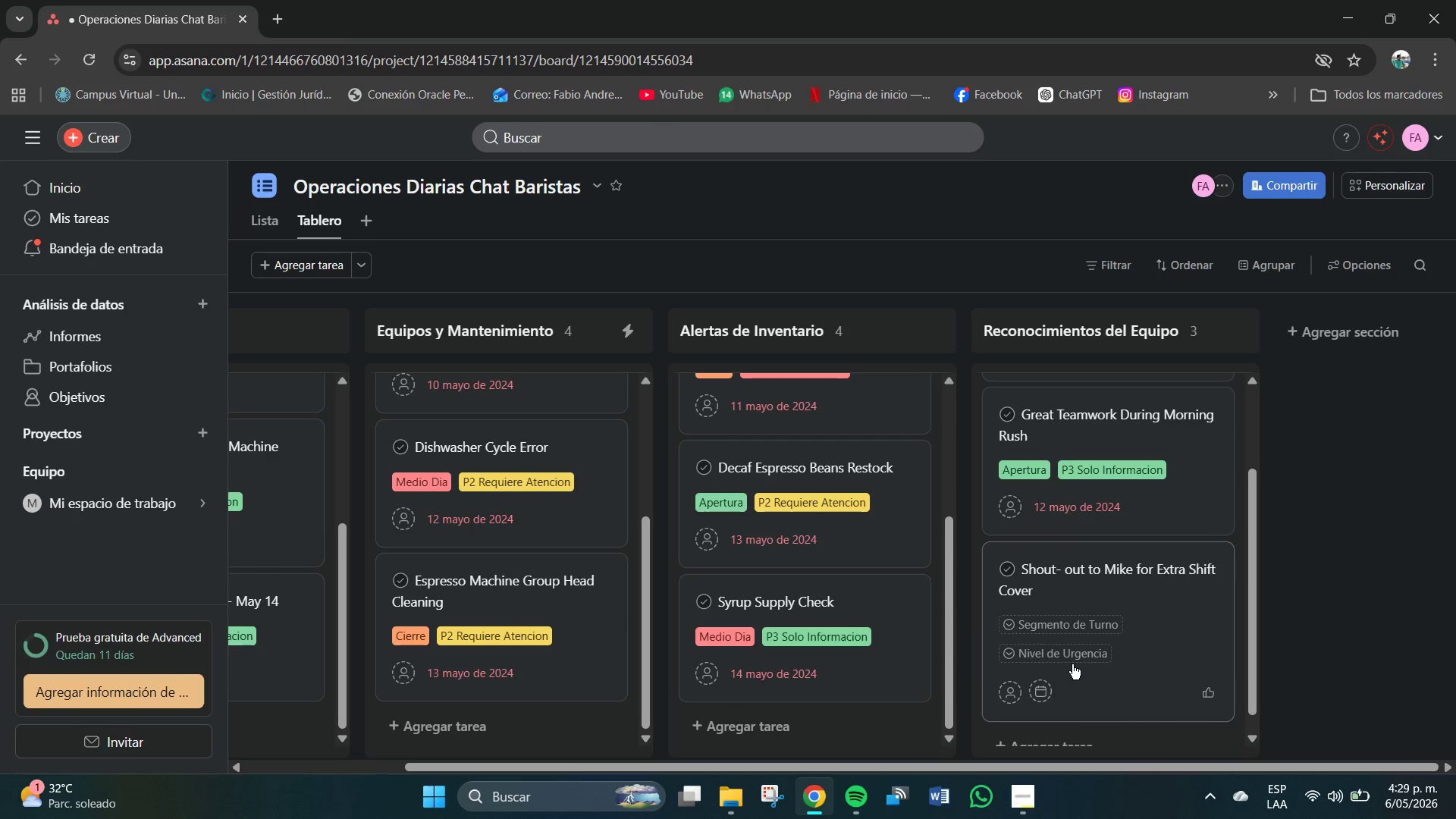 
left_click([1072, 654])
 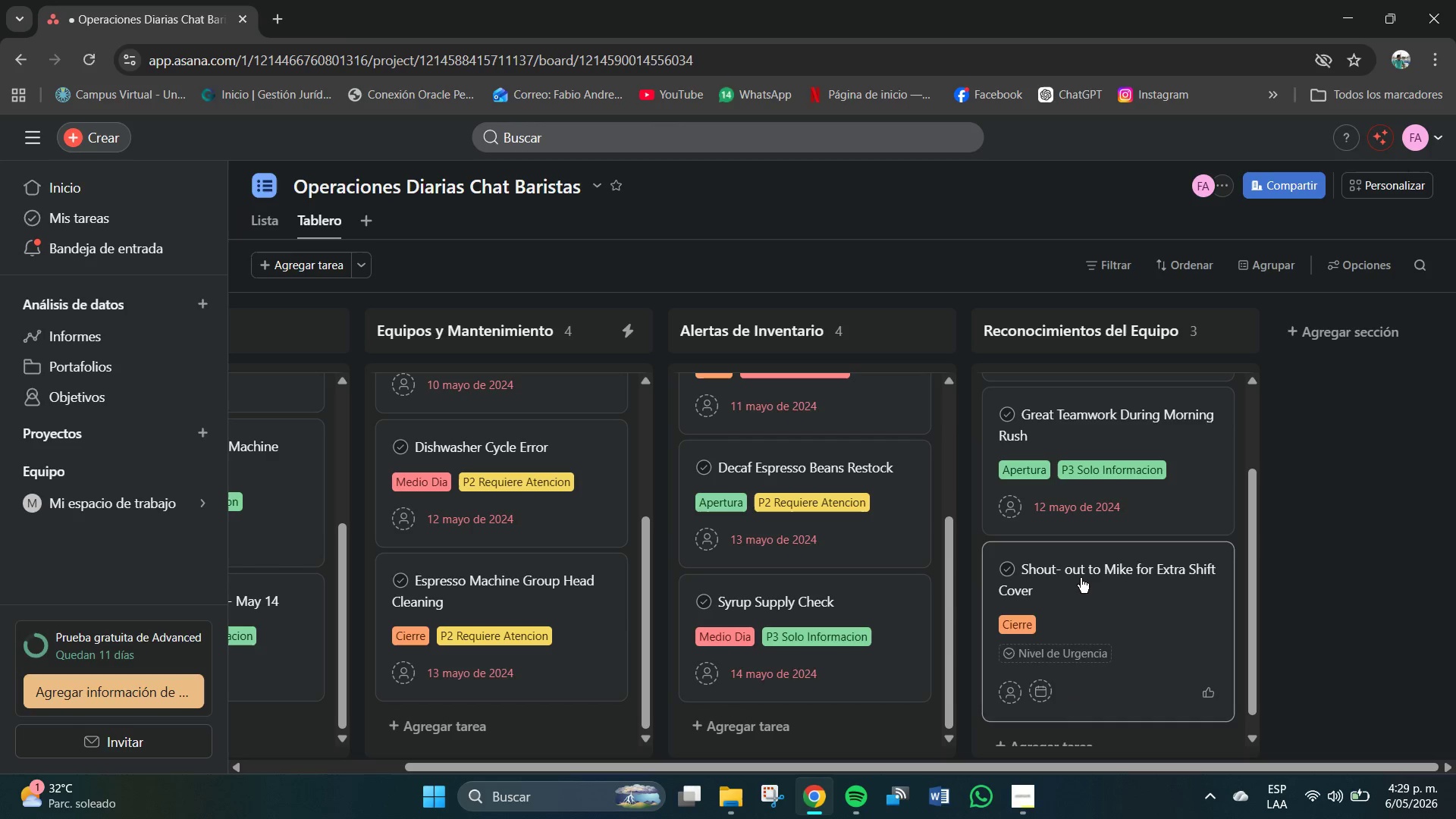 
left_click([1394, 604])
 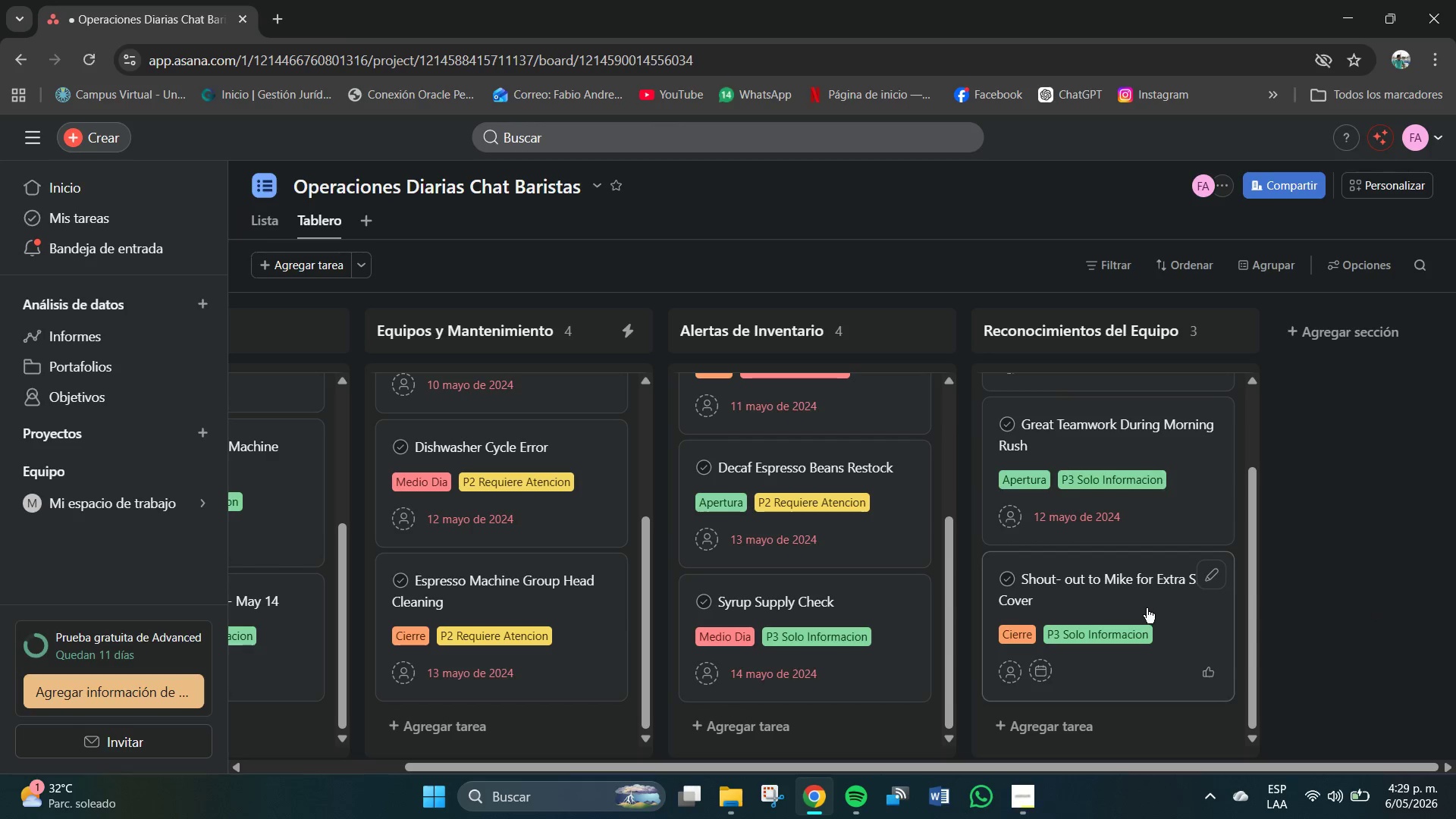 
left_click([1142, 599])
 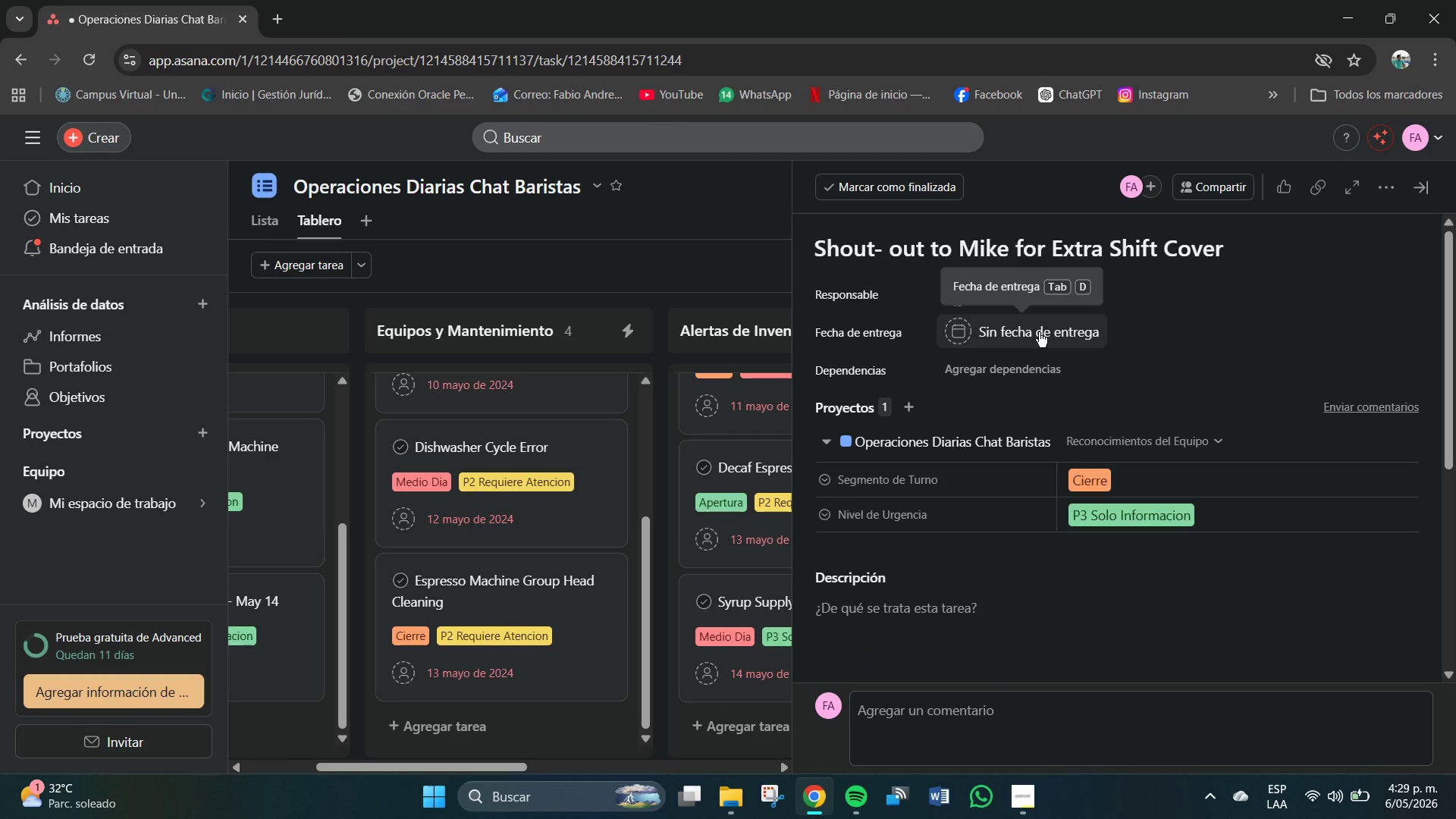 
left_click([1037, 332])
 